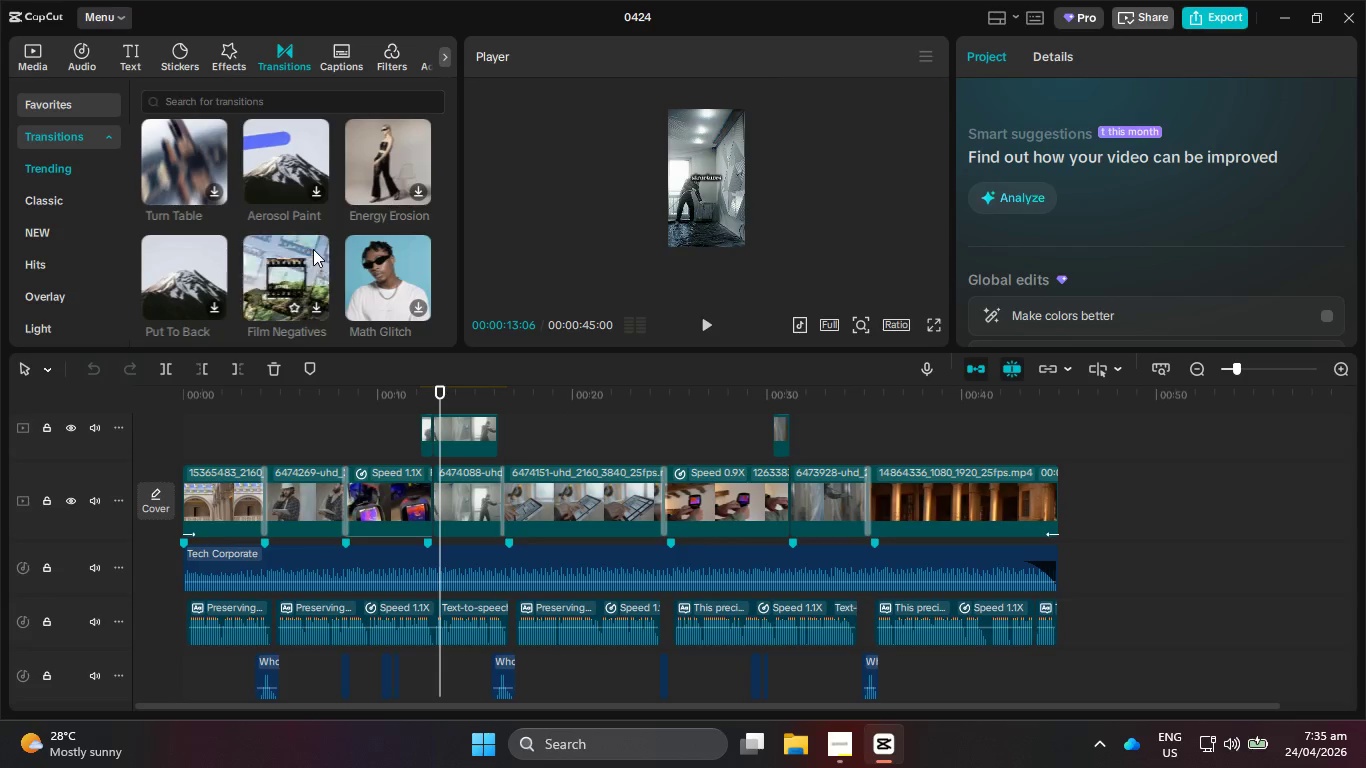 
scroll: coordinate [314, 250], scroll_direction: down, amount: 3.0
 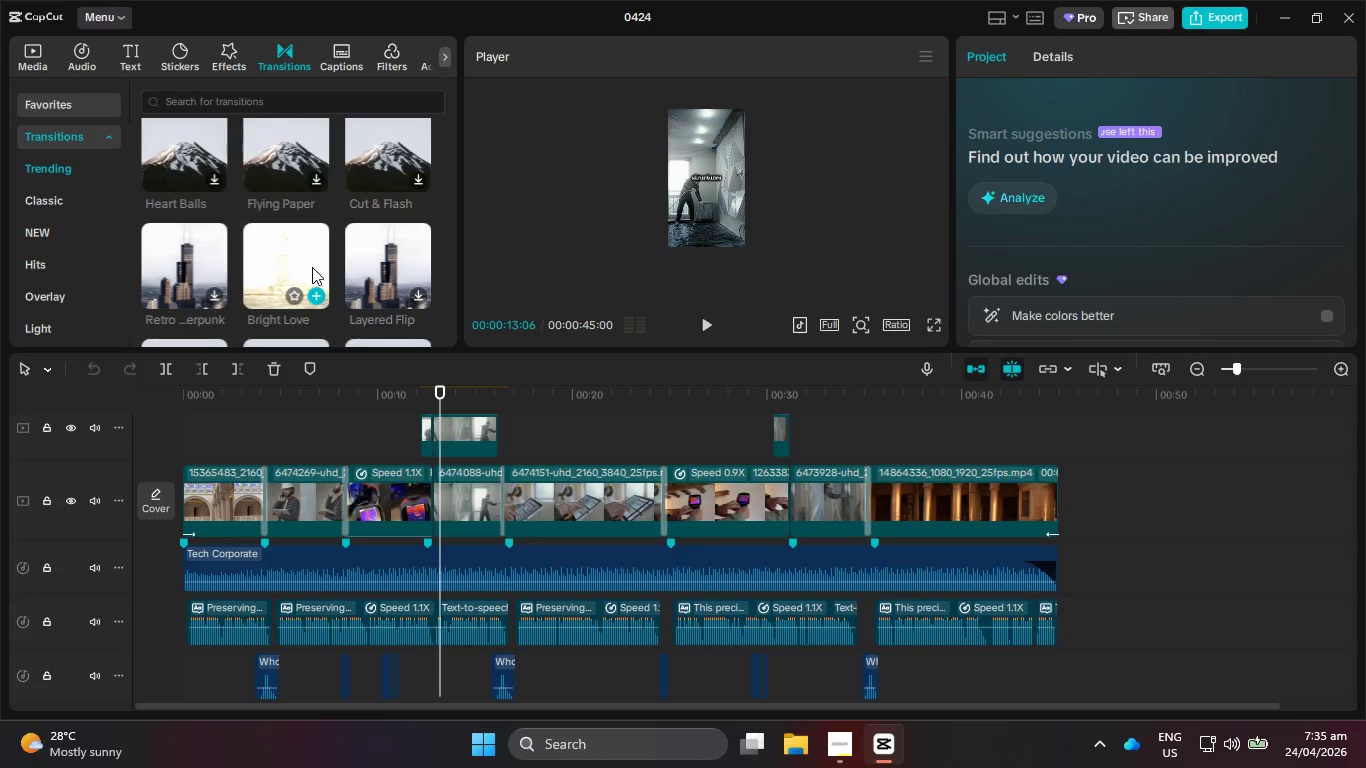 
wait(5.52)
 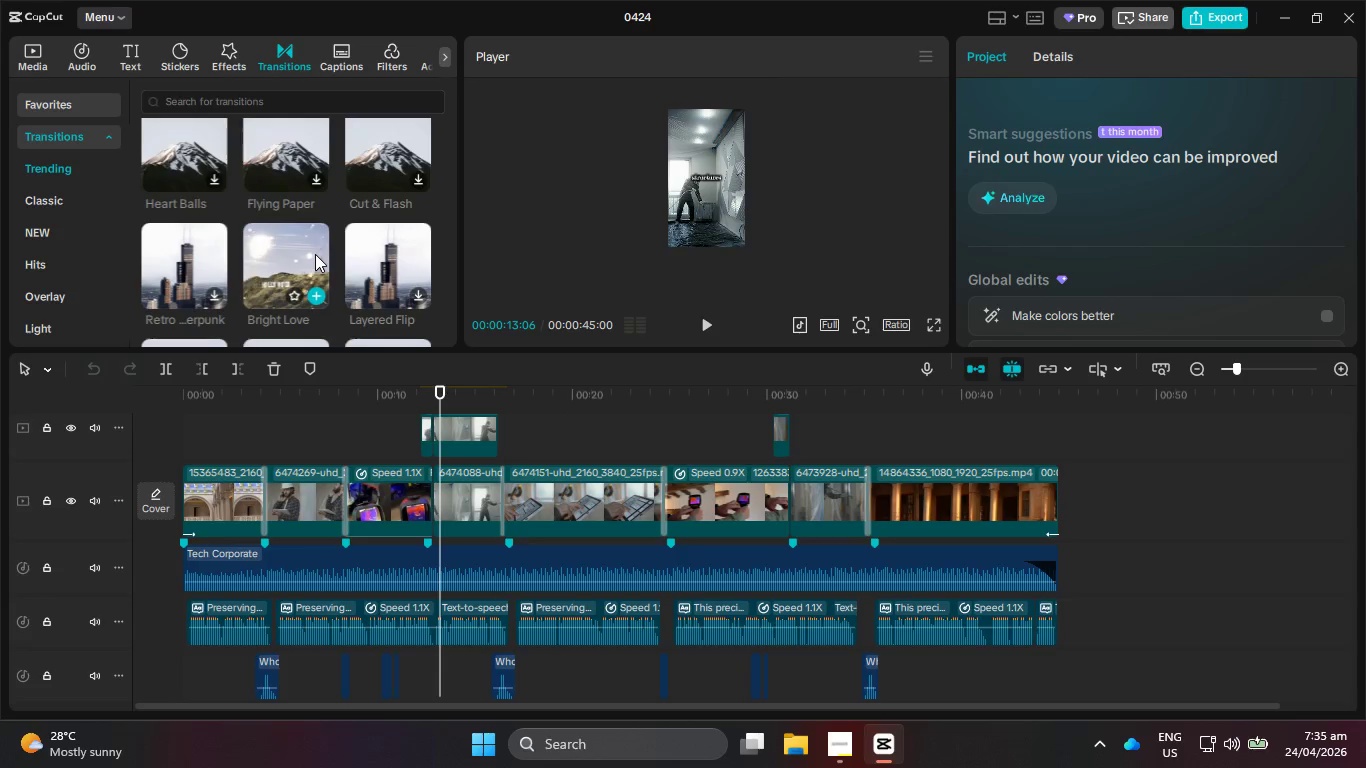 
scroll: coordinate [276, 277], scroll_direction: down, amount: 4.0
 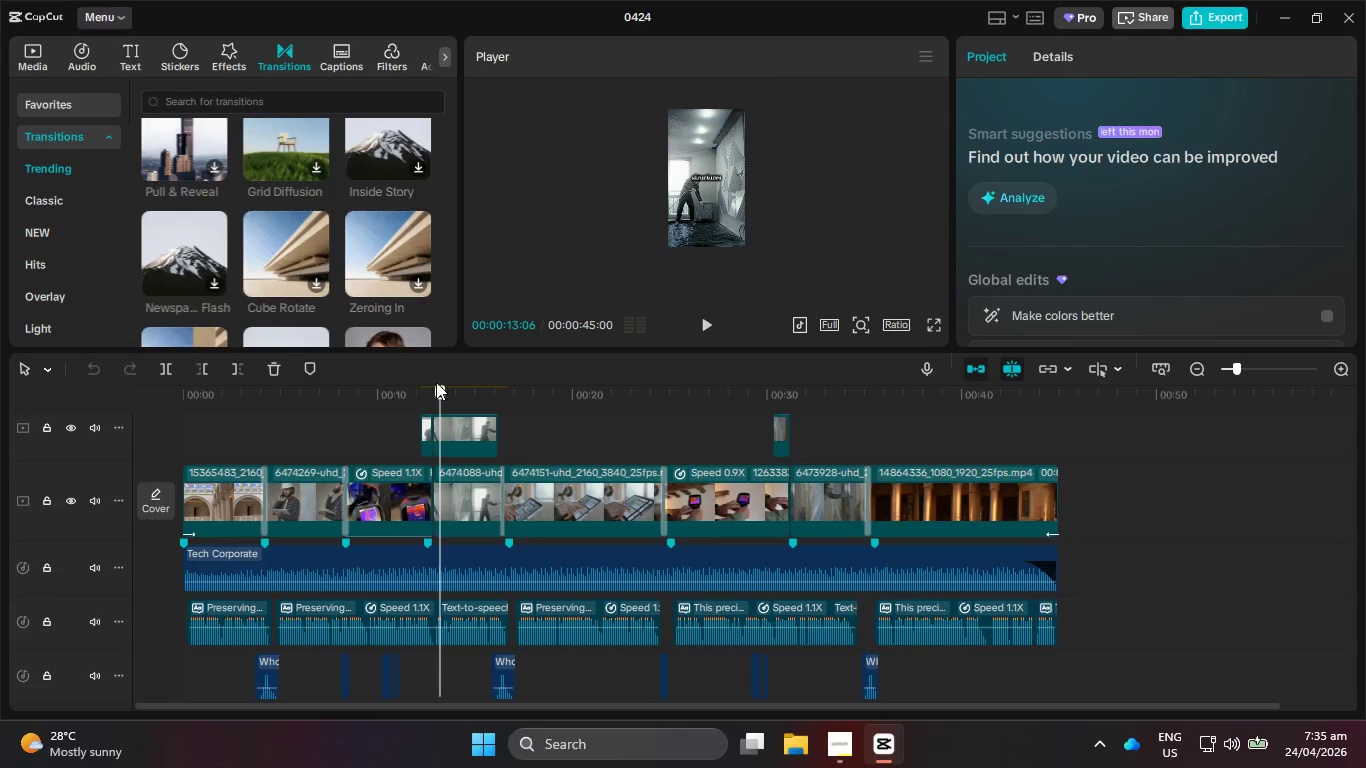 
left_click_drag(start_coordinate=[437, 400], to_coordinate=[590, 455])
 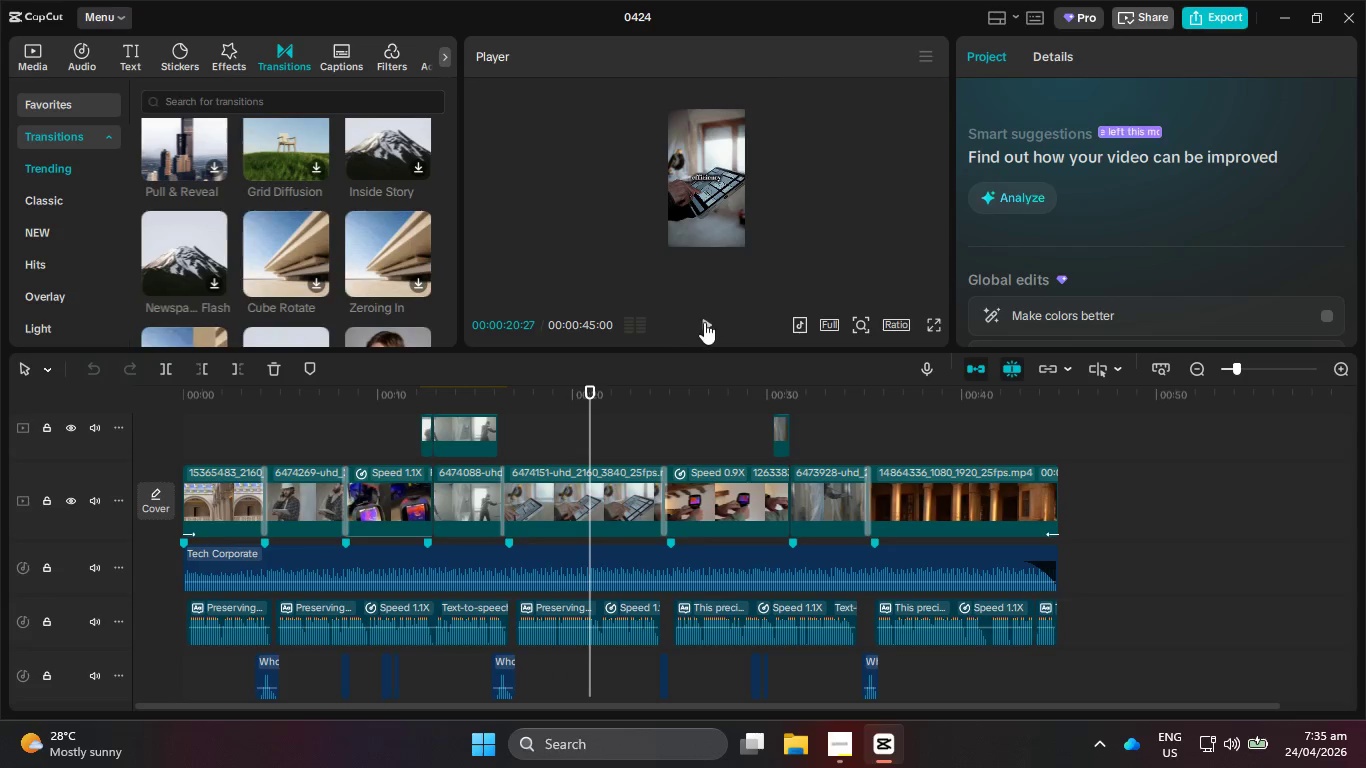 
left_click([706, 323])
 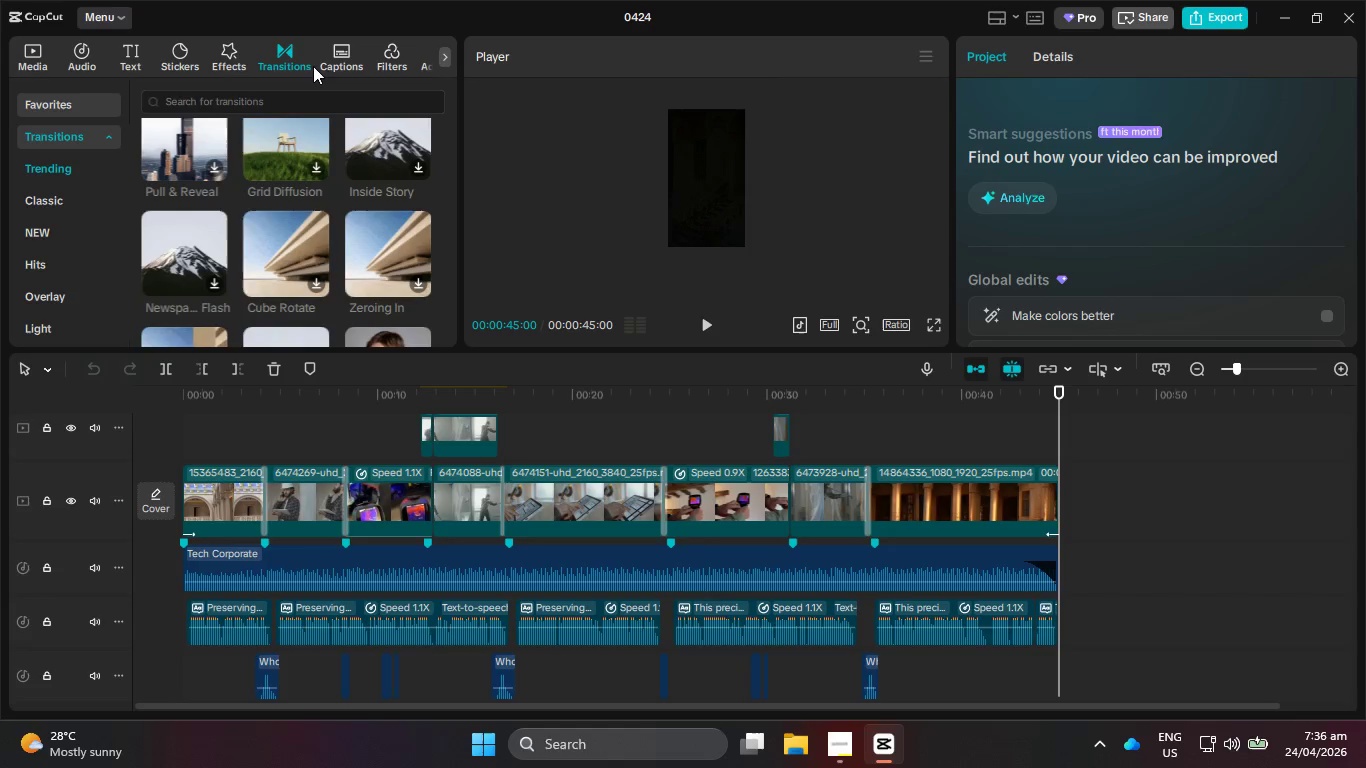 
wait(46.42)
 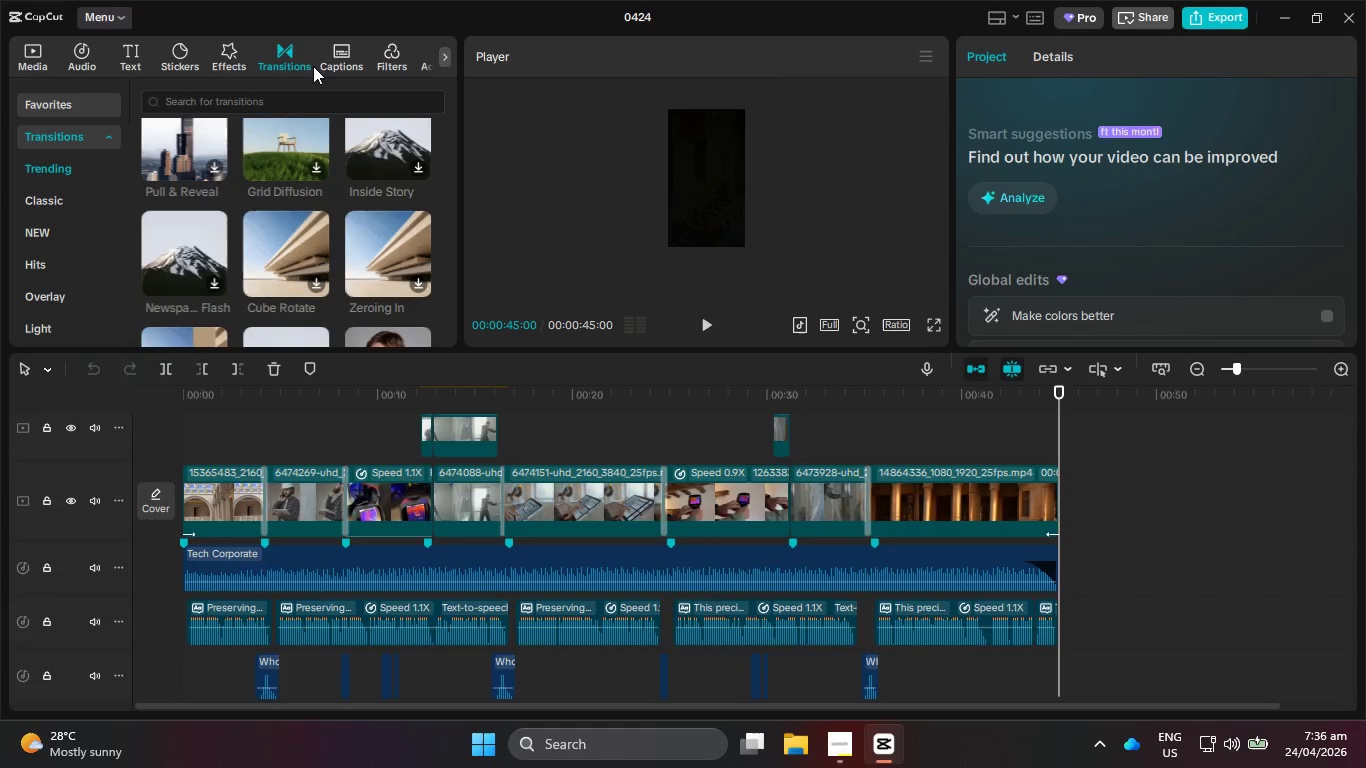 
left_click_drag(start_coordinate=[316, 62], to_coordinate=[326, 80])
 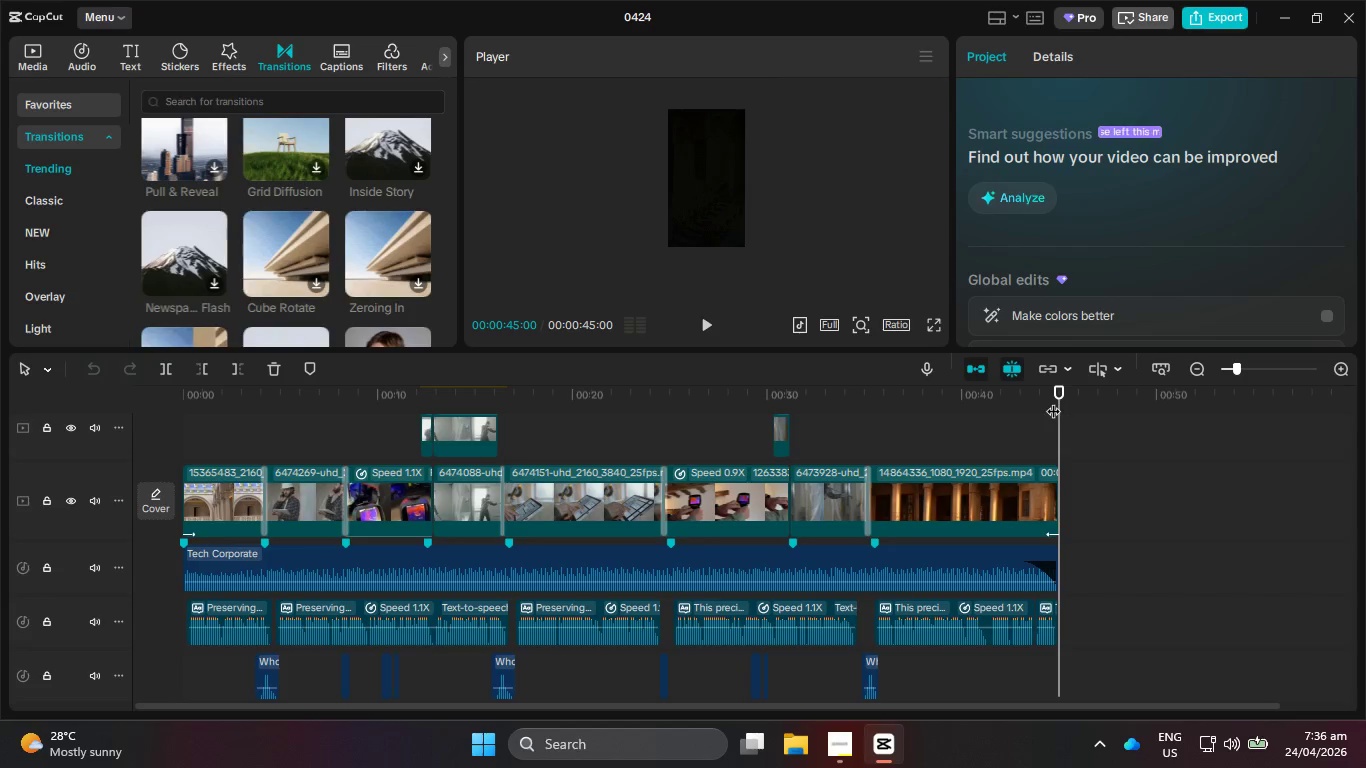 
left_click_drag(start_coordinate=[1064, 402], to_coordinate=[161, 321])
 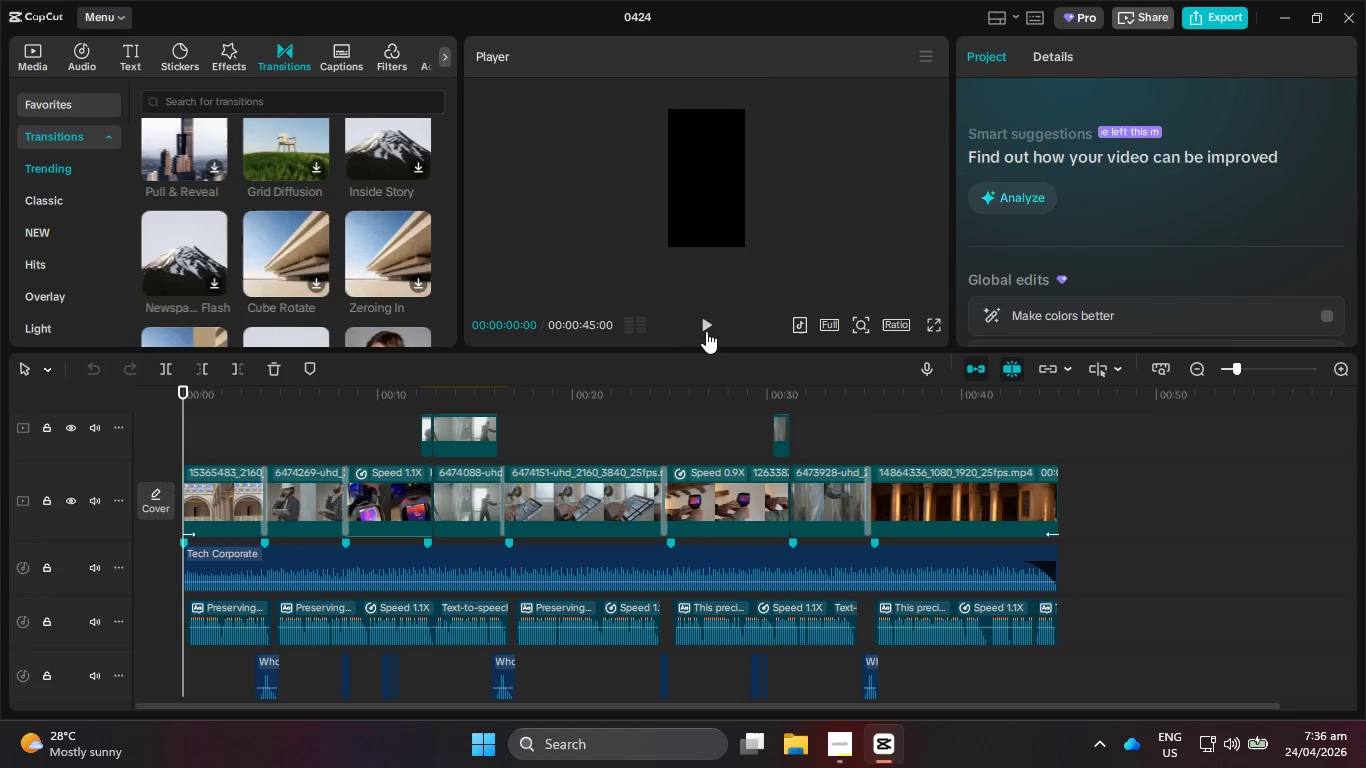 
left_click([707, 333])
 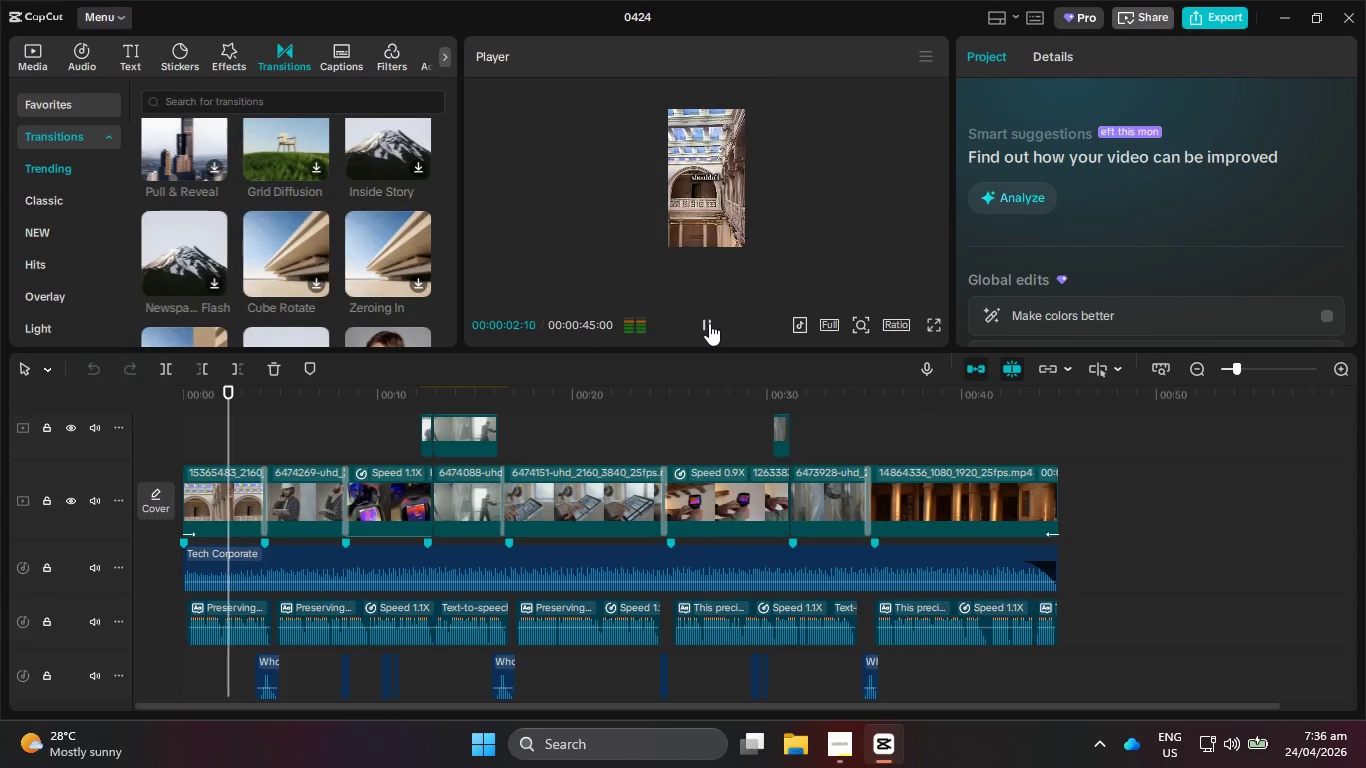 
scroll: coordinate [354, 173], scroll_direction: up, amount: 3.0
 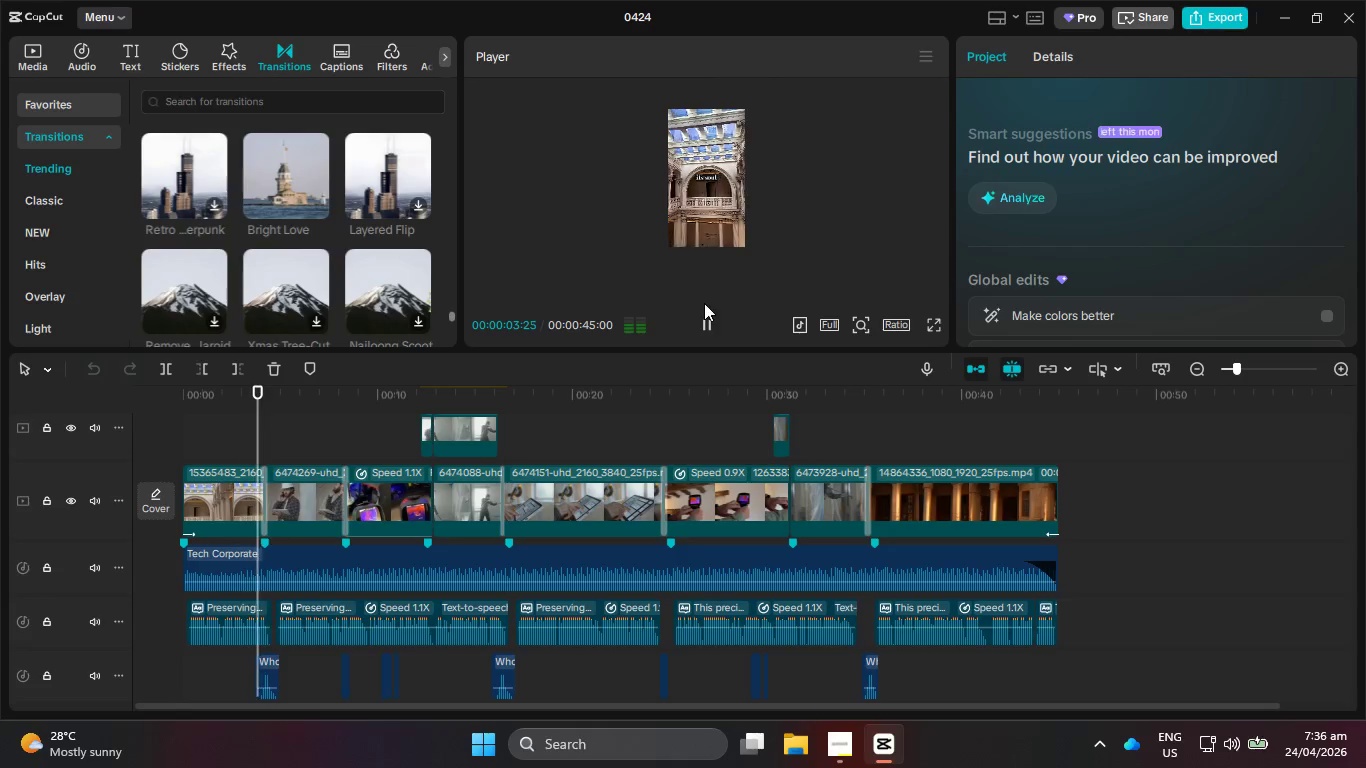 
left_click([706, 329])
 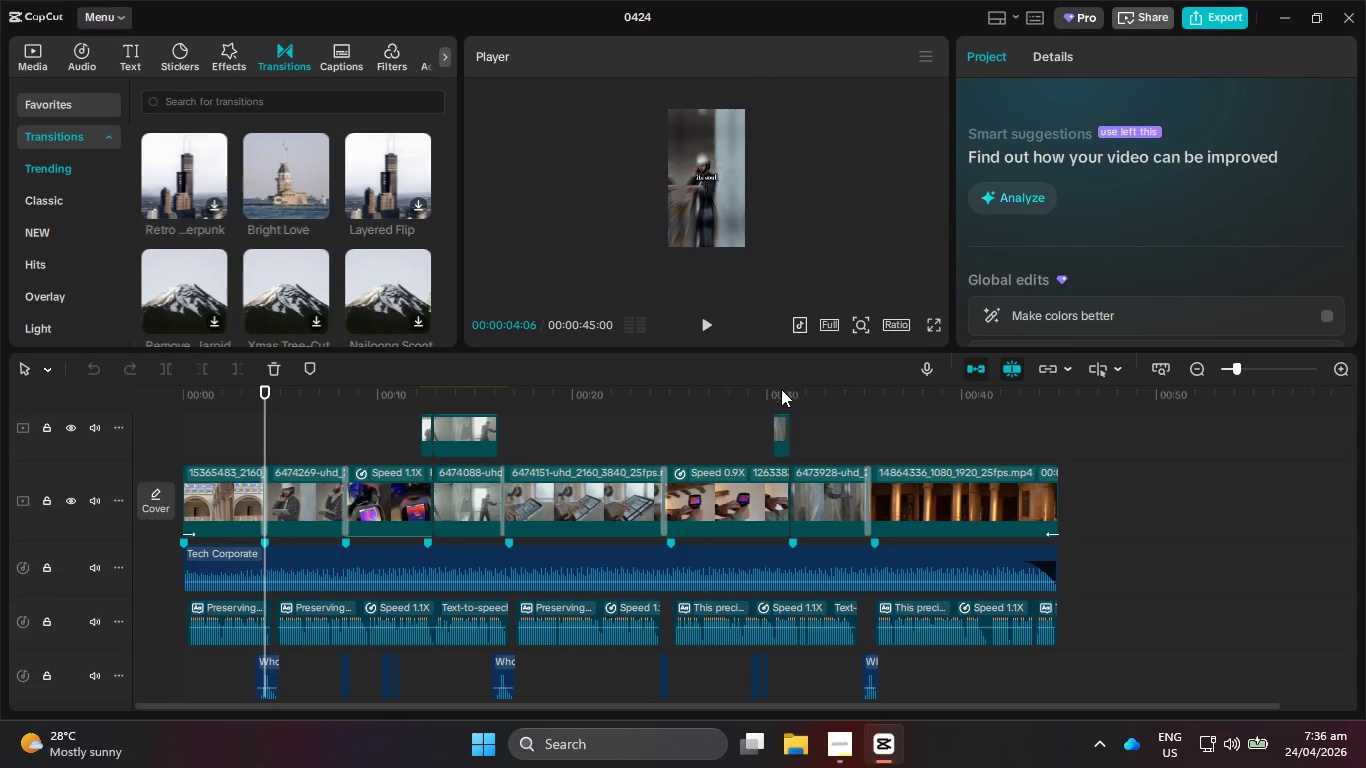 
left_click_drag(start_coordinate=[769, 389], to_coordinate=[378, 417])
 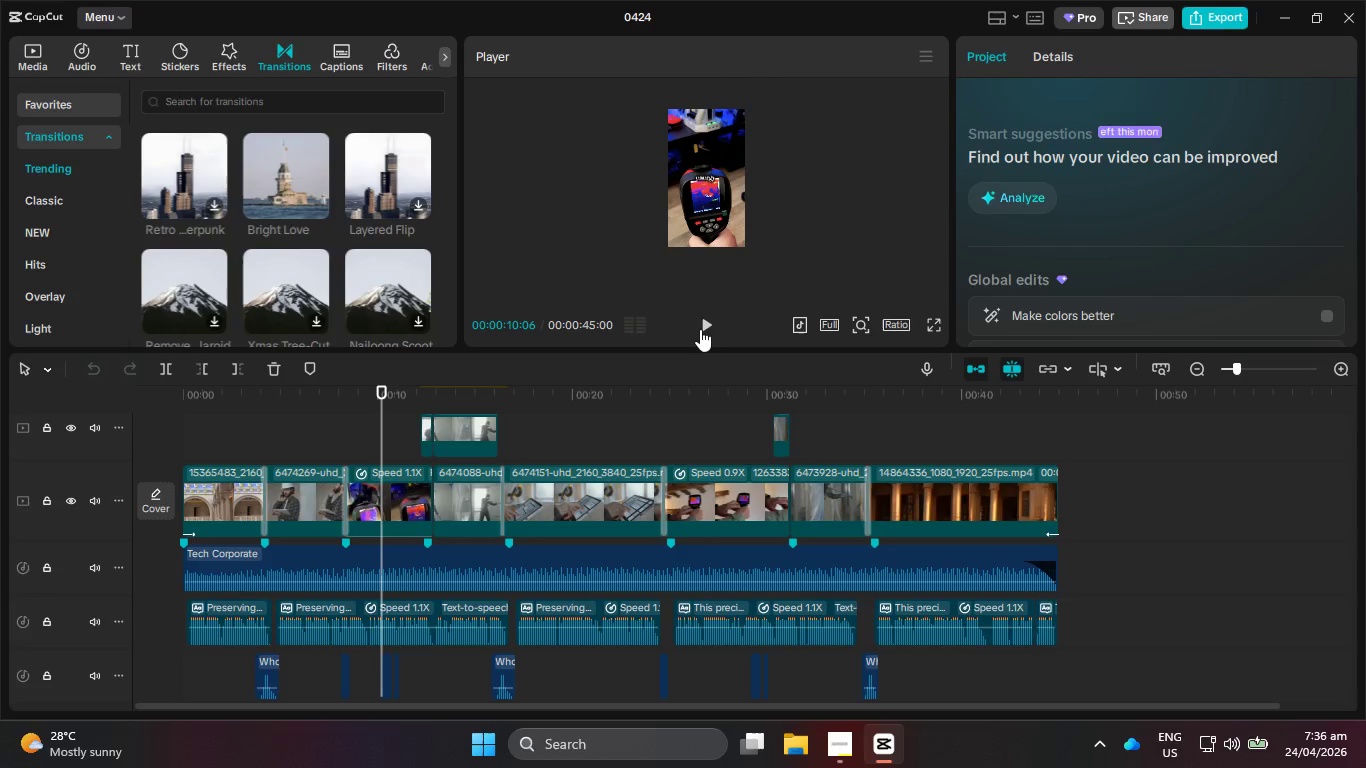 
left_click([700, 325])
 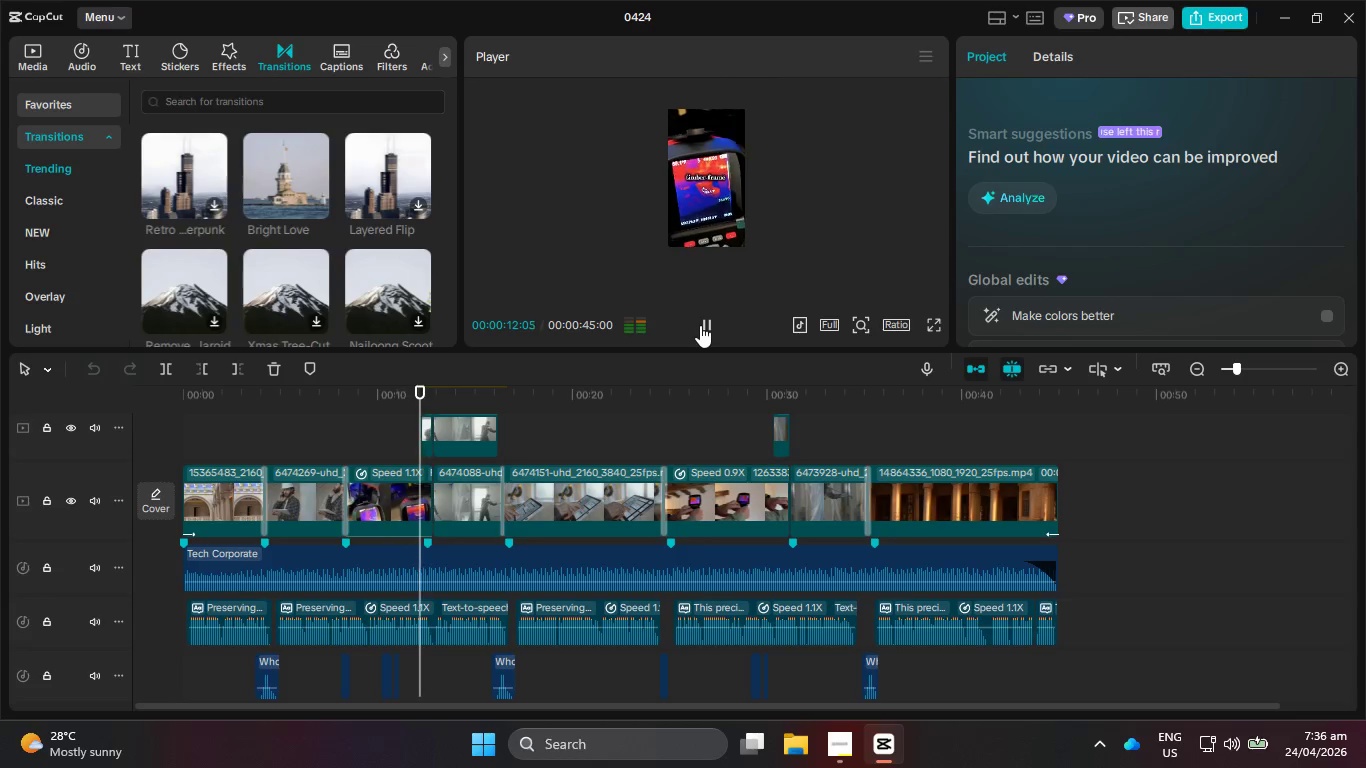 
left_click([700, 325])
 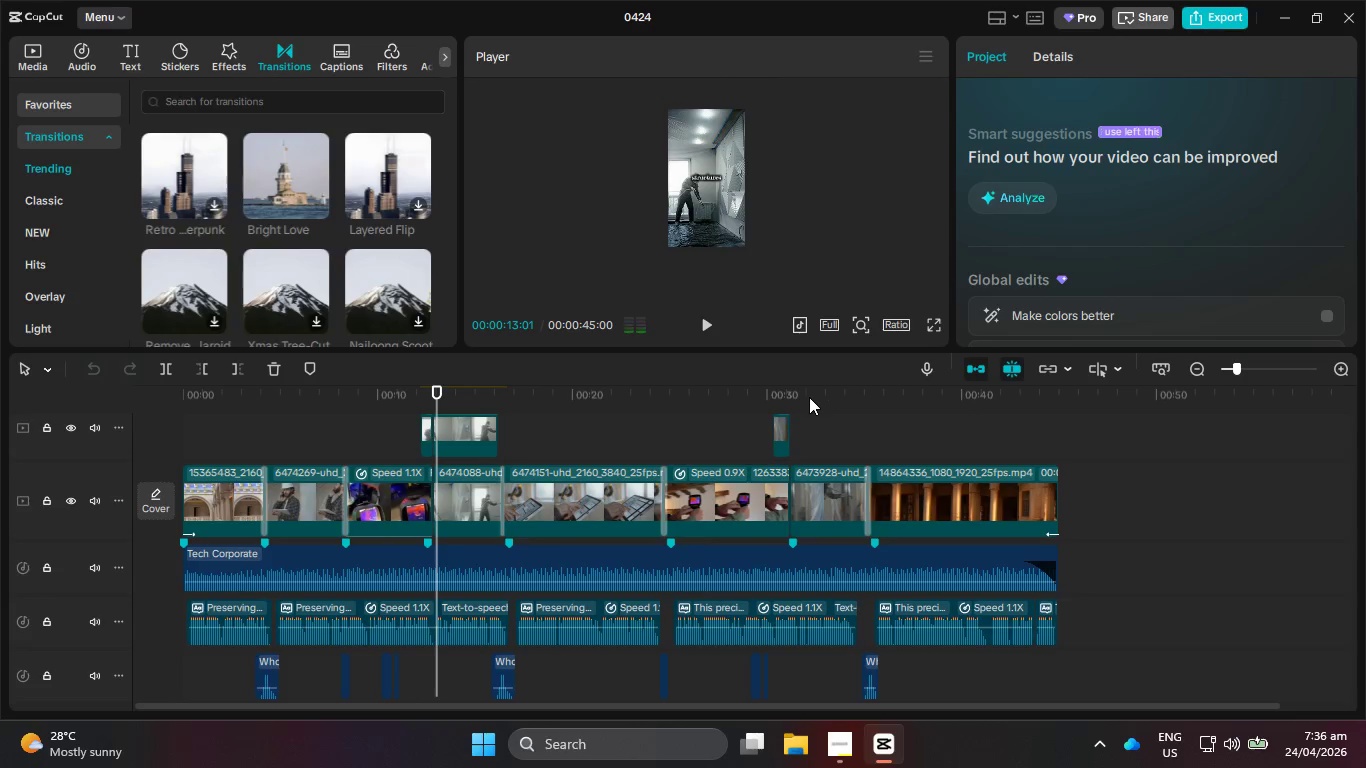 
left_click_drag(start_coordinate=[810, 397], to_coordinate=[778, 390])
 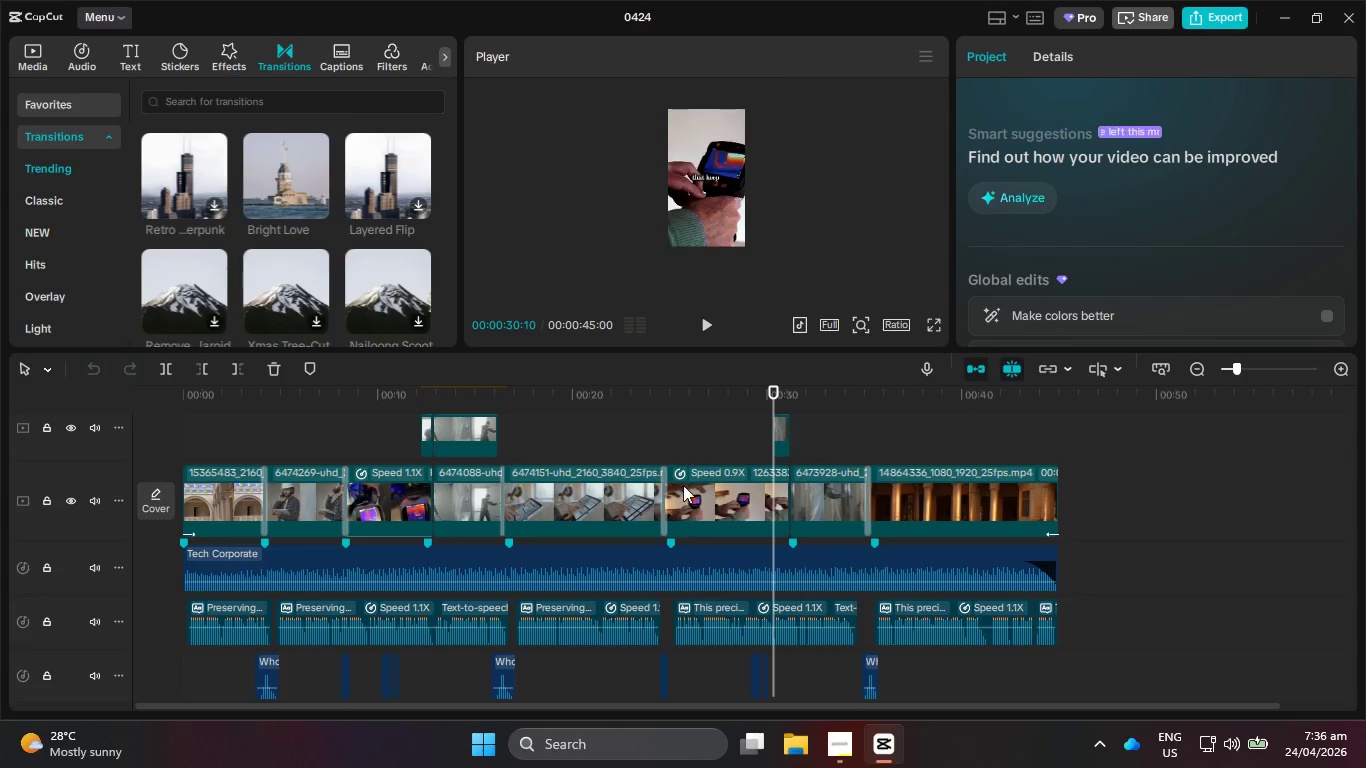 
scroll: coordinate [683, 485], scroll_direction: up, amount: 5.0
 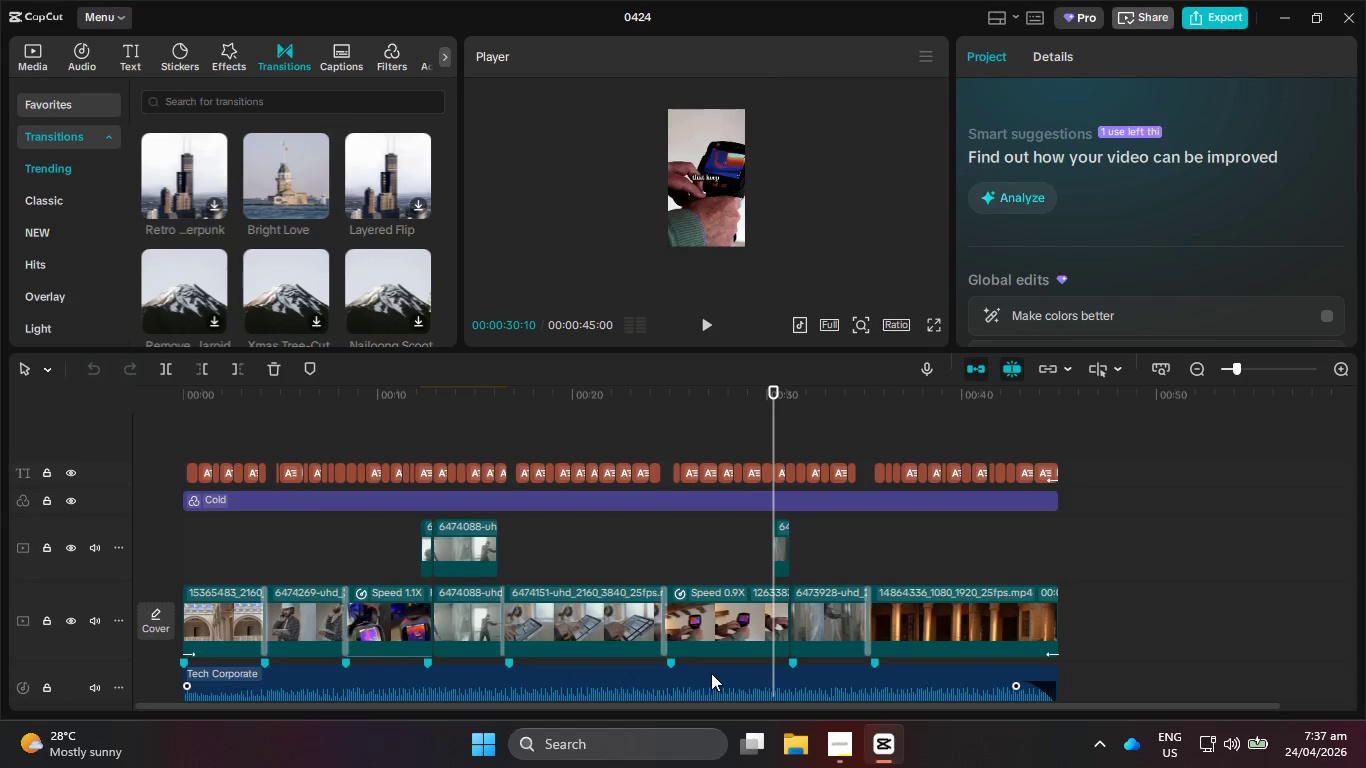 
left_click([714, 679])
 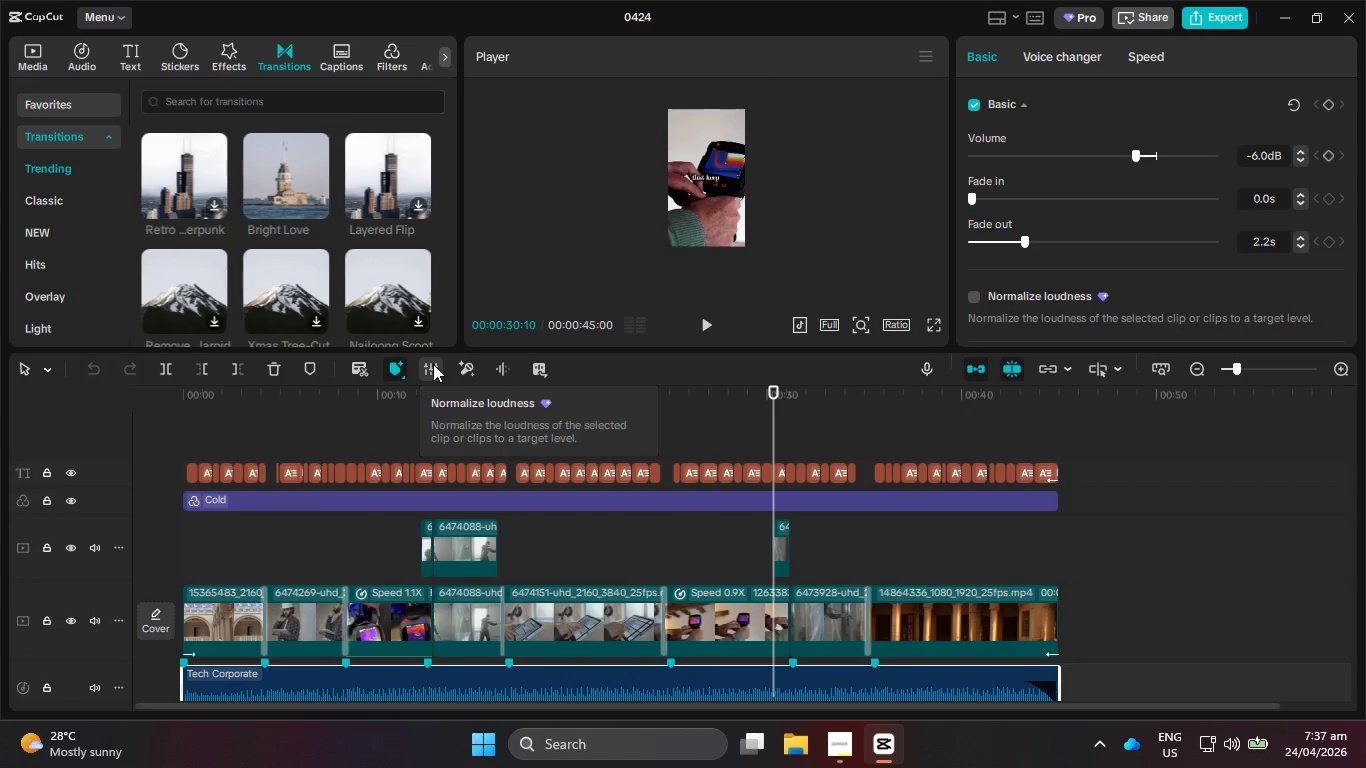 
left_click([385, 366])
 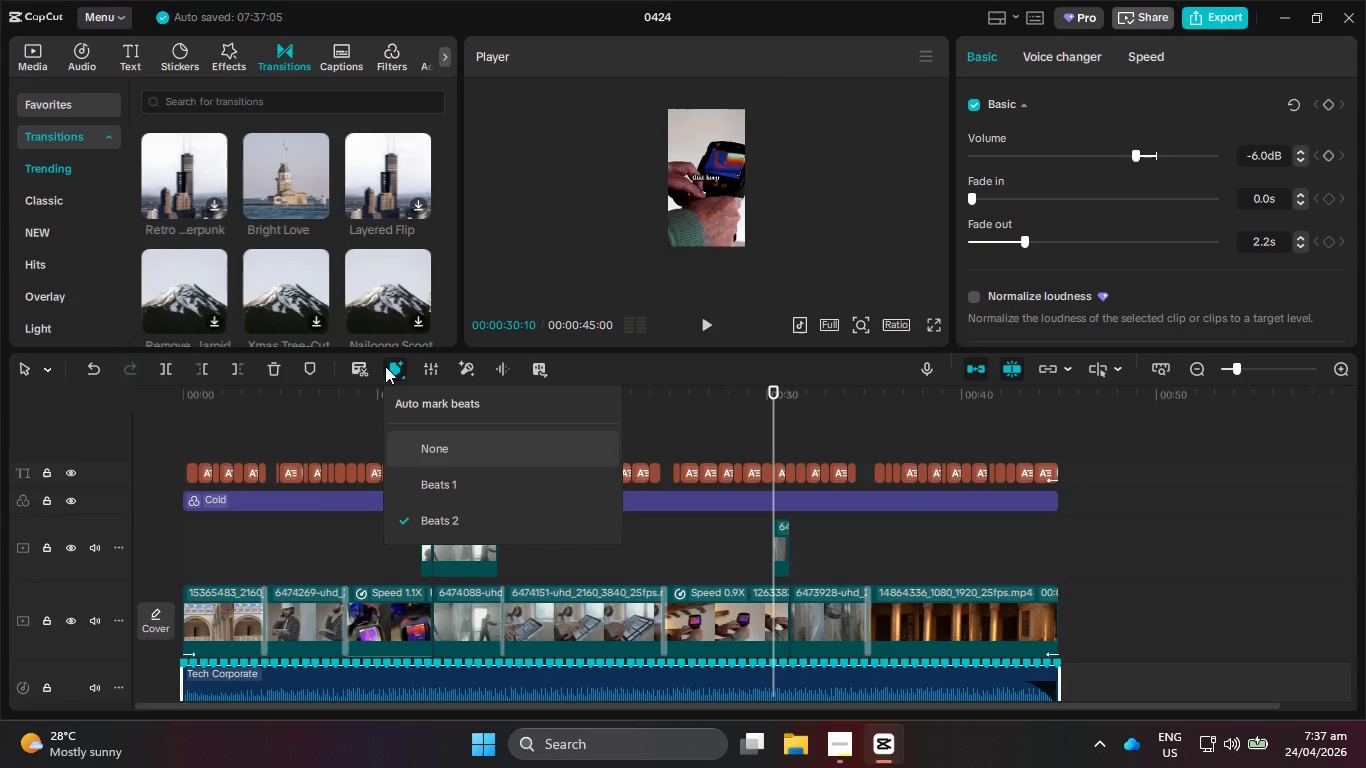 
left_click([385, 366])
 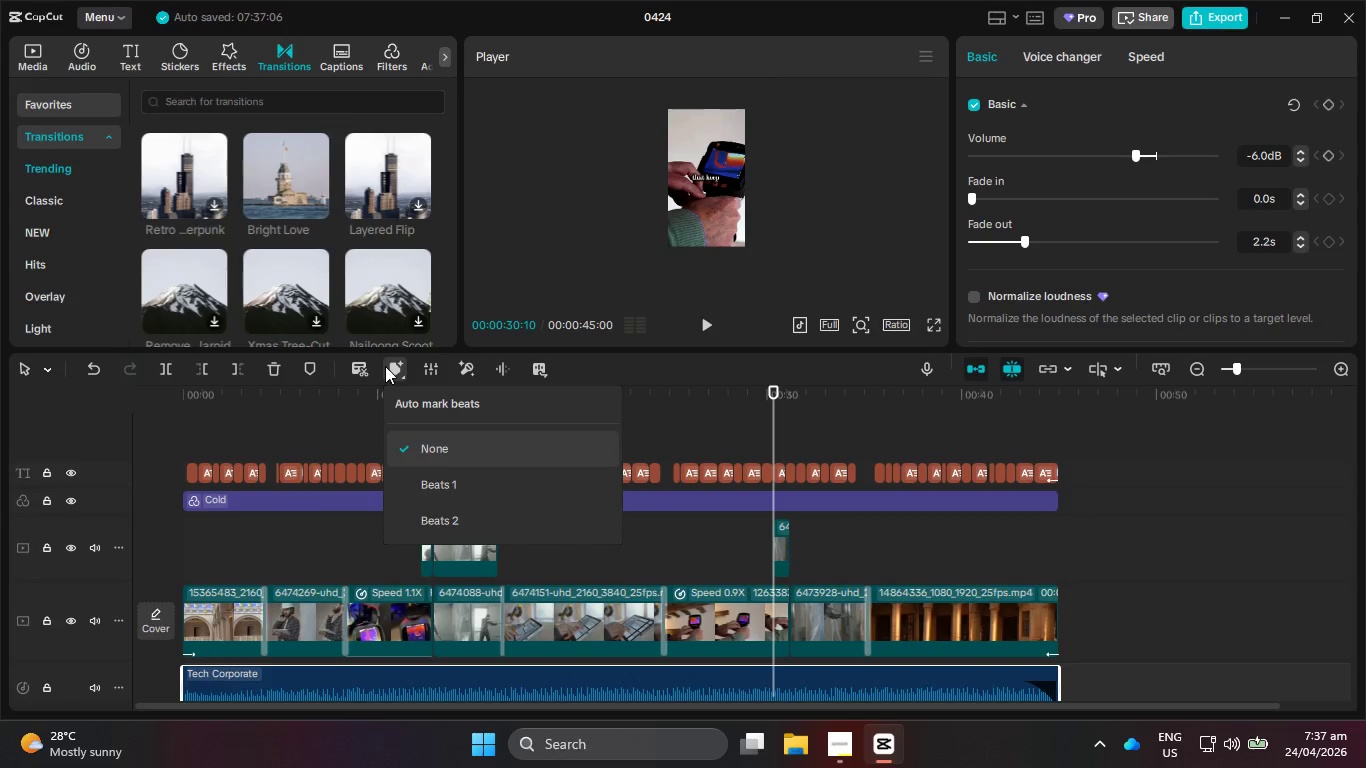 
left_click([385, 366])
 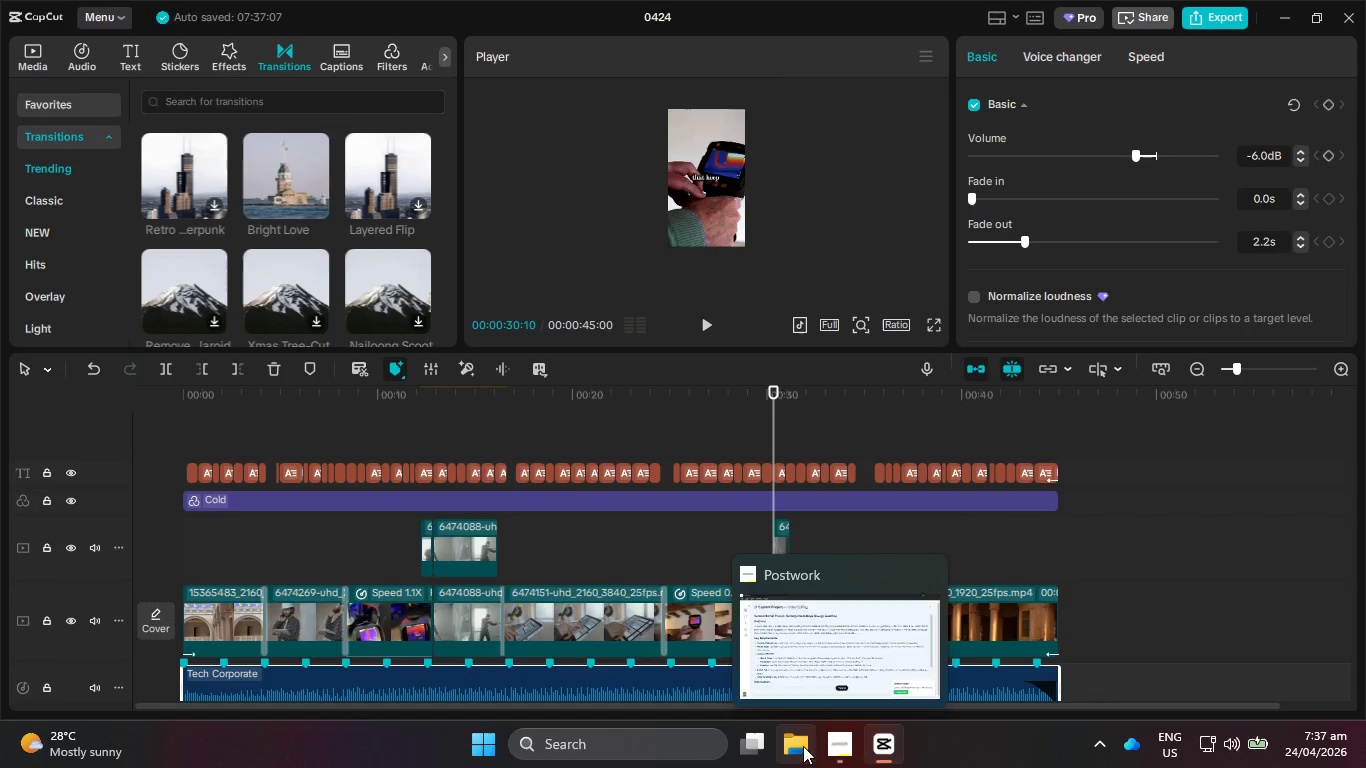 
left_click([23, 57])
 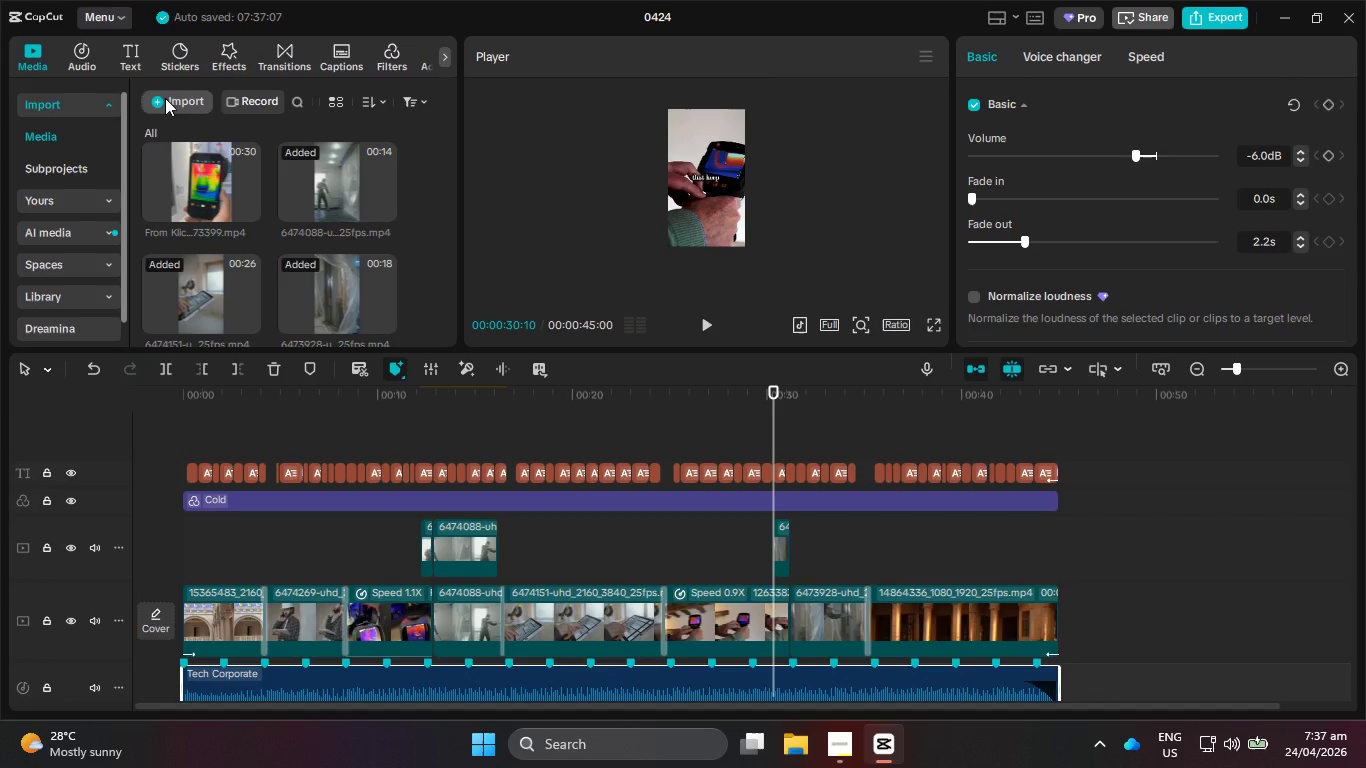 
left_click([165, 98])
 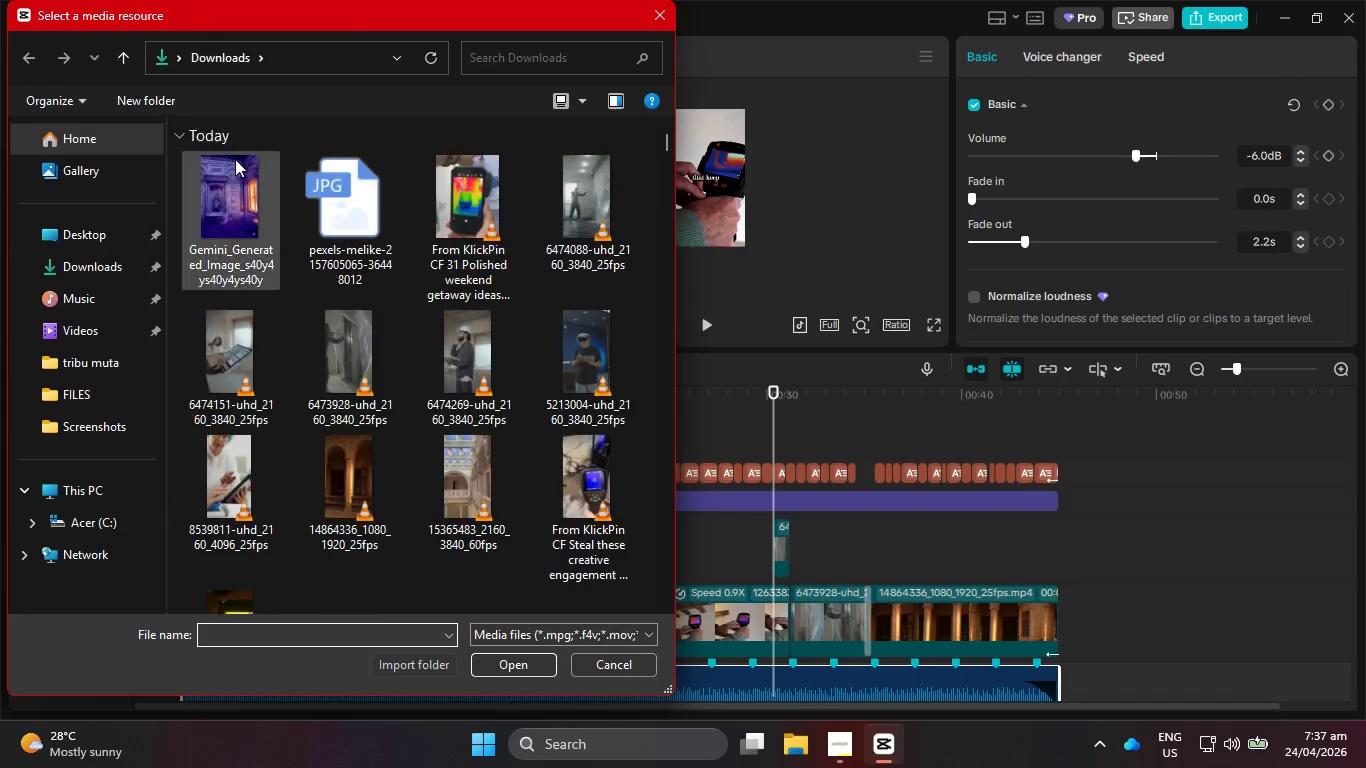 
left_click([233, 213])
 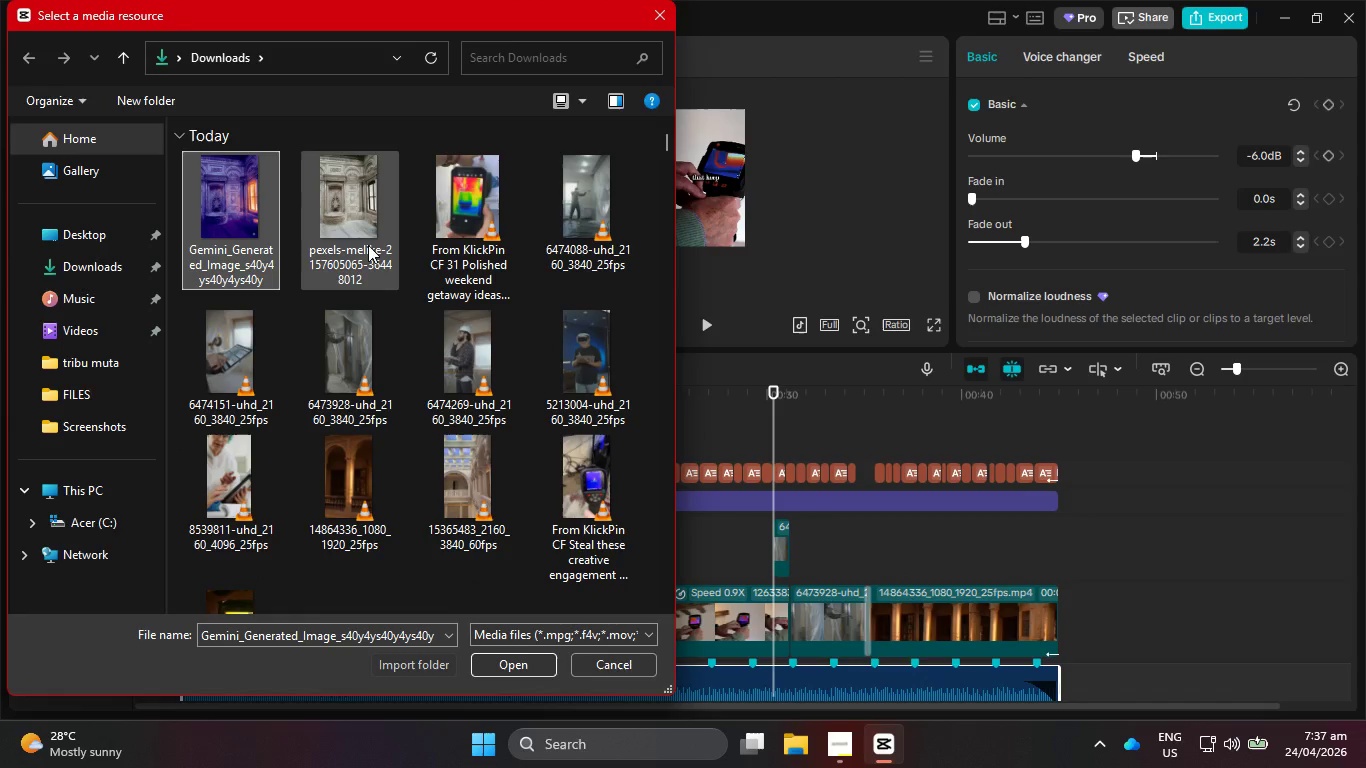 
hold_key(key=ControlLeft, duration=0.42)
left_click([368, 245])
 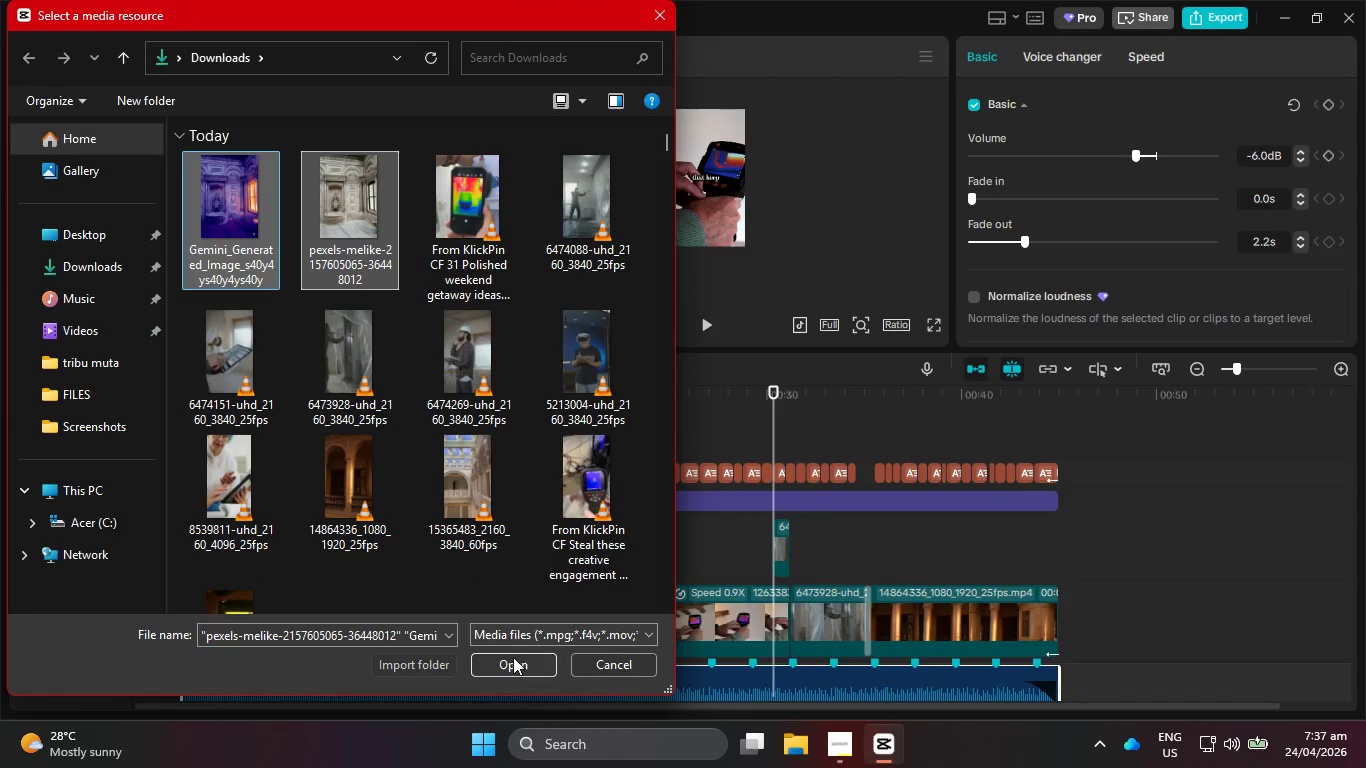 
left_click([513, 661])
 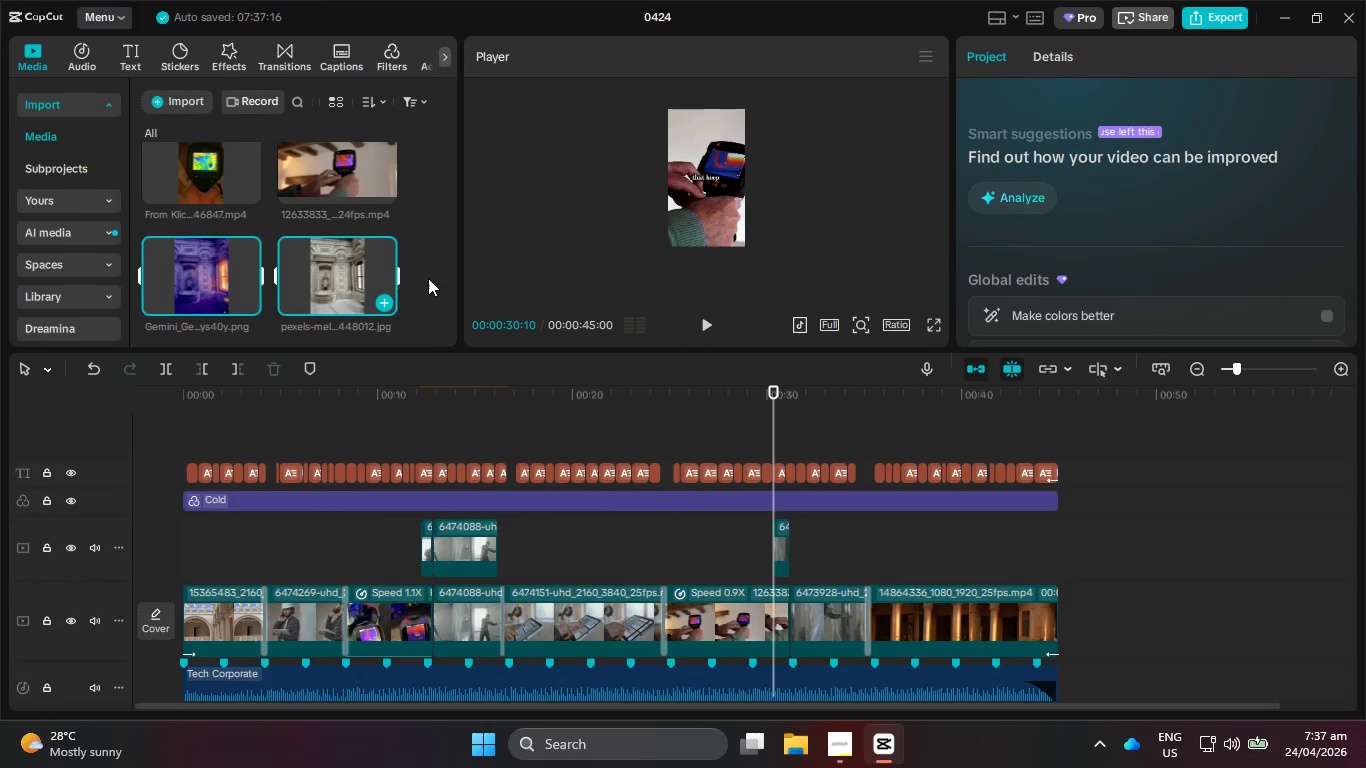 
wait(5.27)
 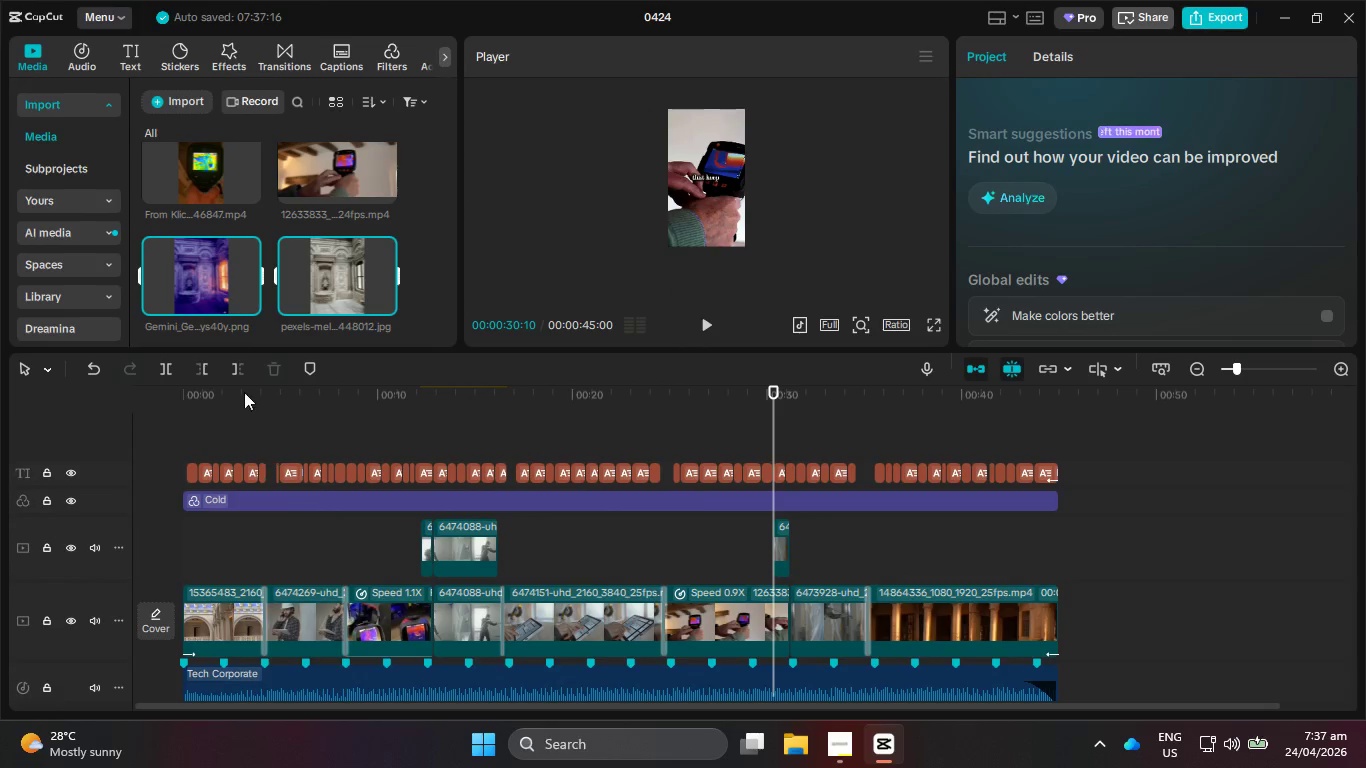 
hold_key(key=ControlLeft, duration=1.11)
scroll: coordinate [987, 647], scroll_direction: up, amount: 8.0
 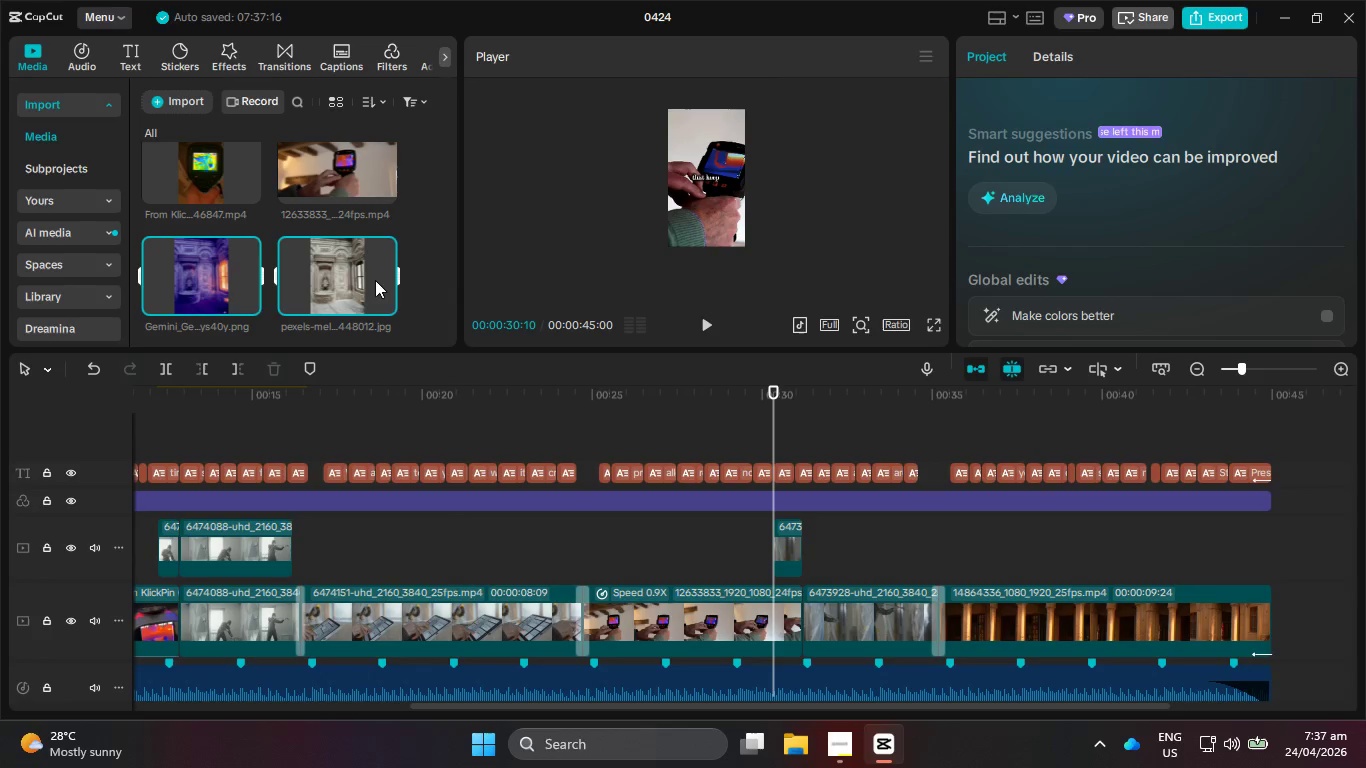 
left_click_drag(start_coordinate=[337, 276], to_coordinate=[986, 541])
 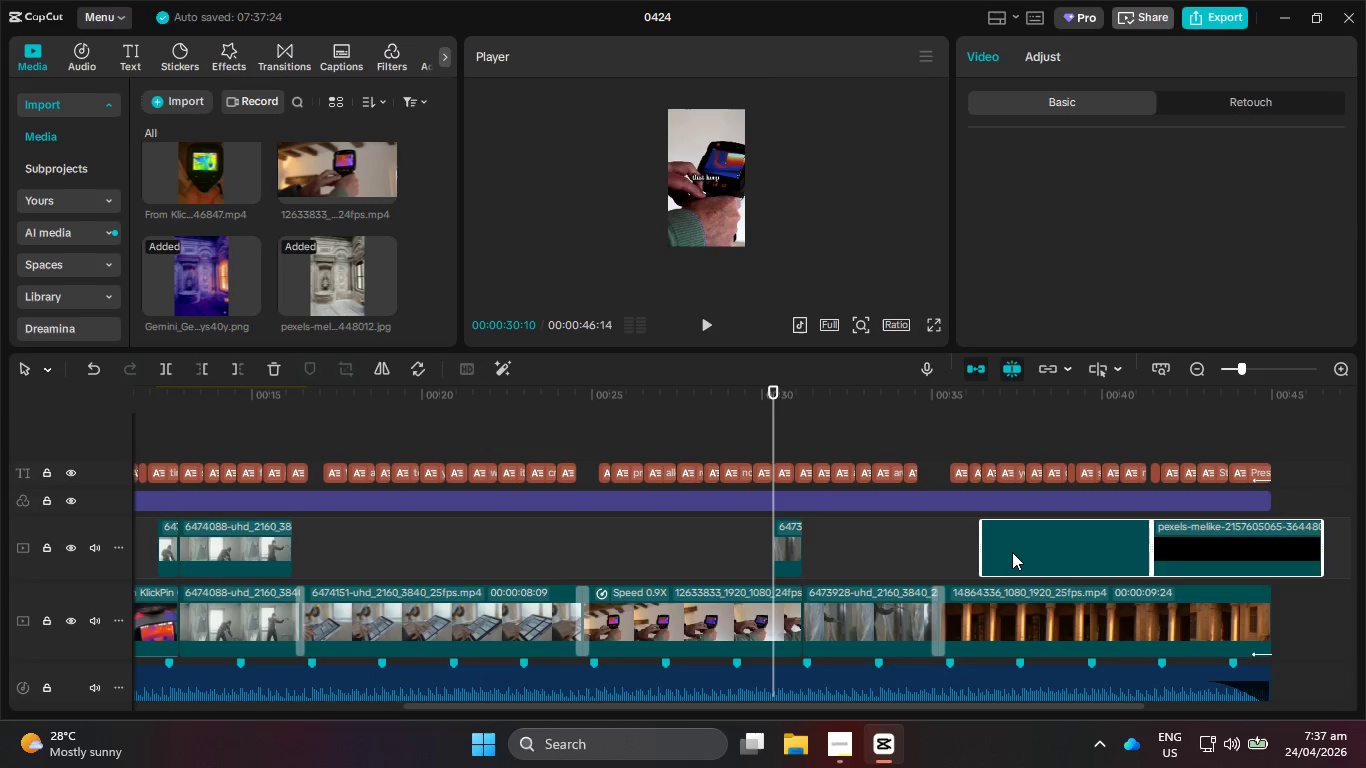 
left_click_drag(start_coordinate=[1015, 549], to_coordinate=[1319, 558])
 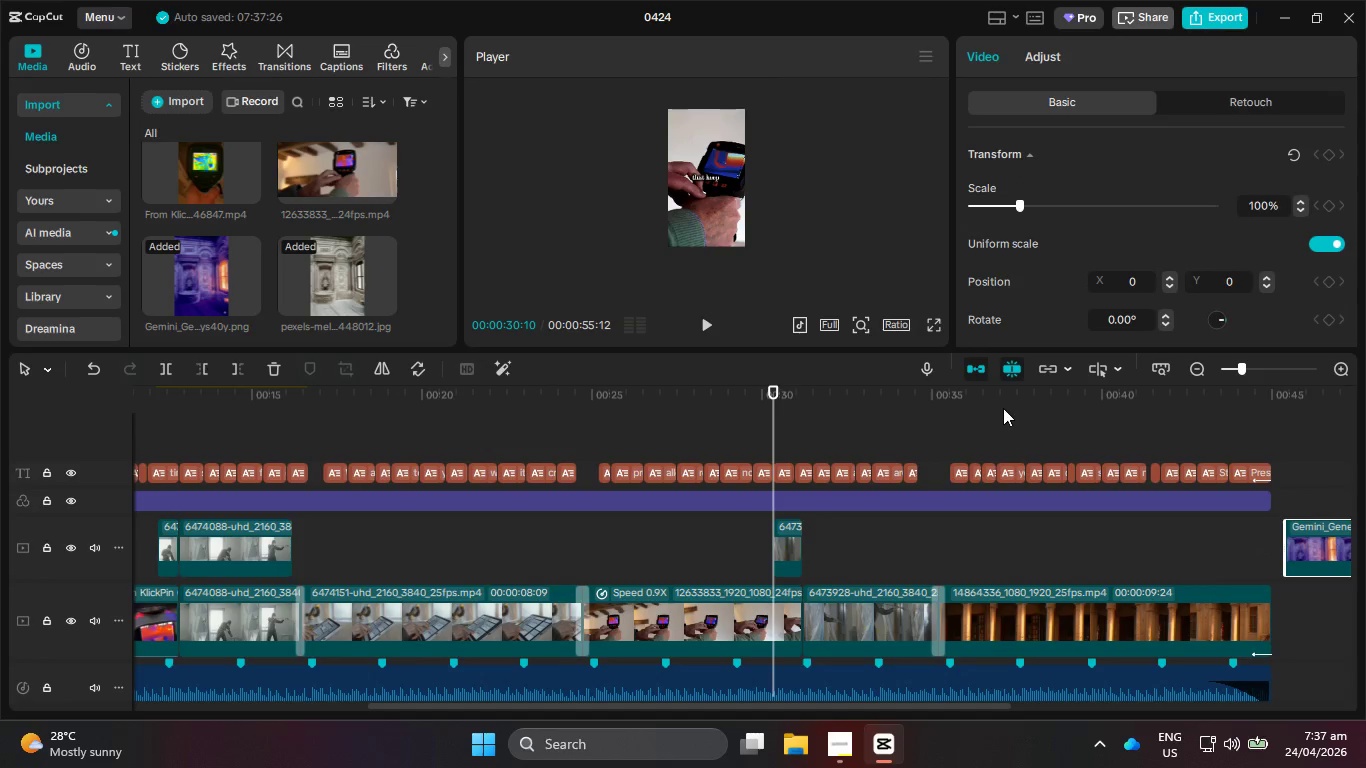 
left_click_drag(start_coordinate=[994, 402], to_coordinate=[938, 393])
 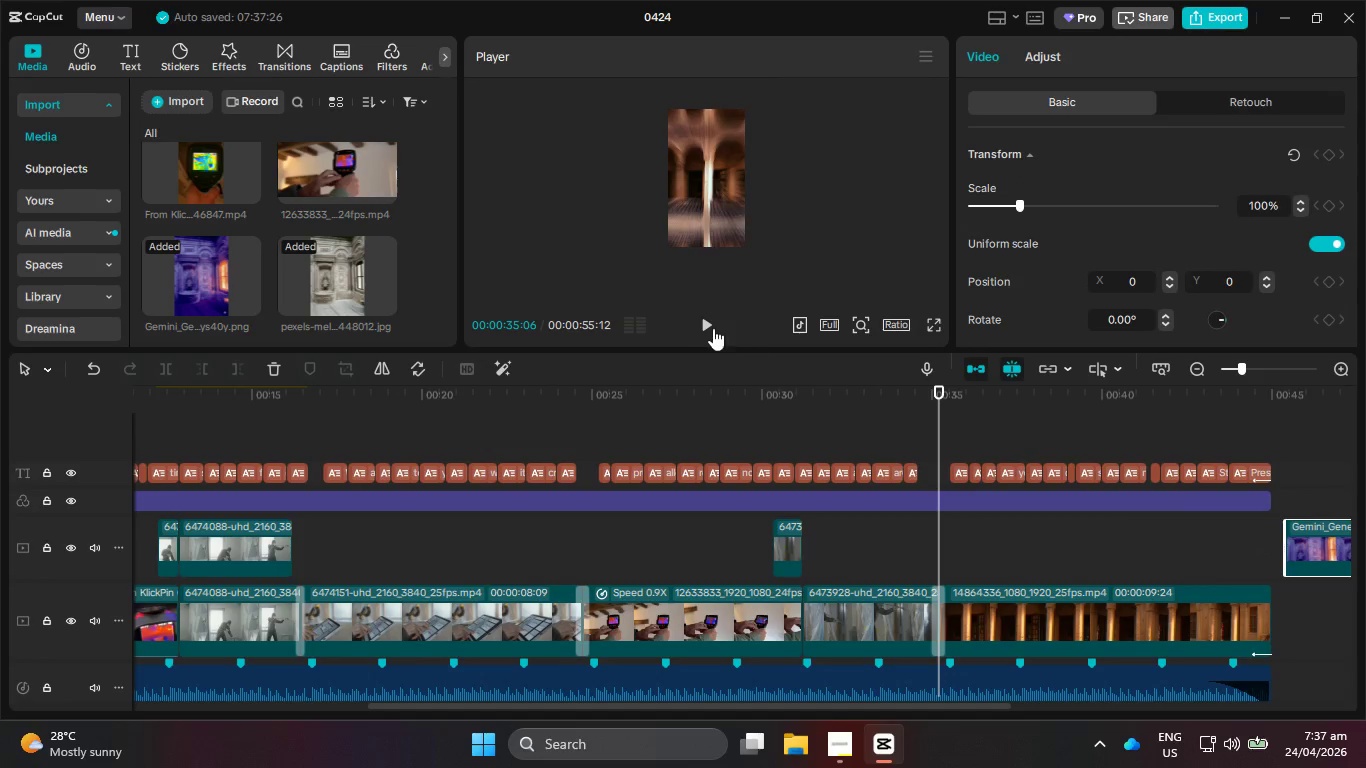 
left_click([705, 324])
 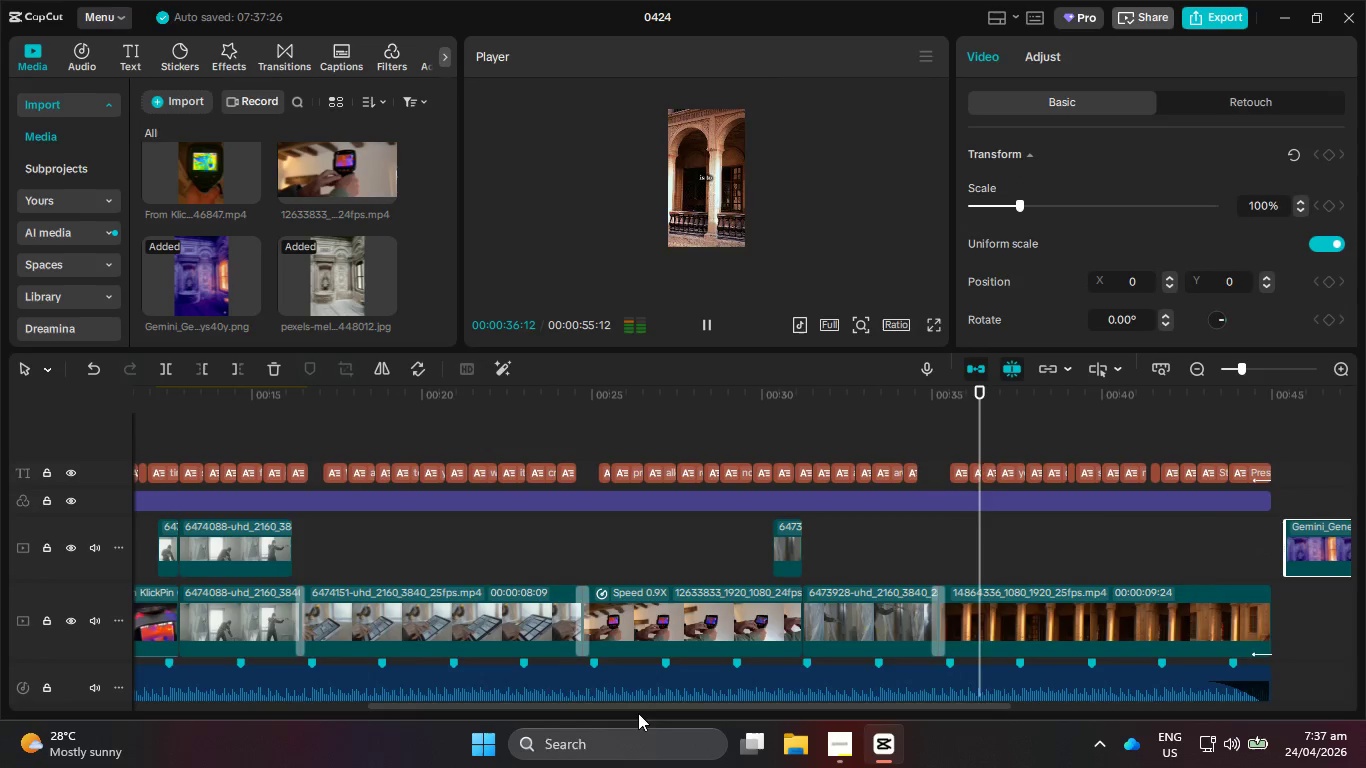 
left_click_drag(start_coordinate=[642, 706], to_coordinate=[826, 717])
 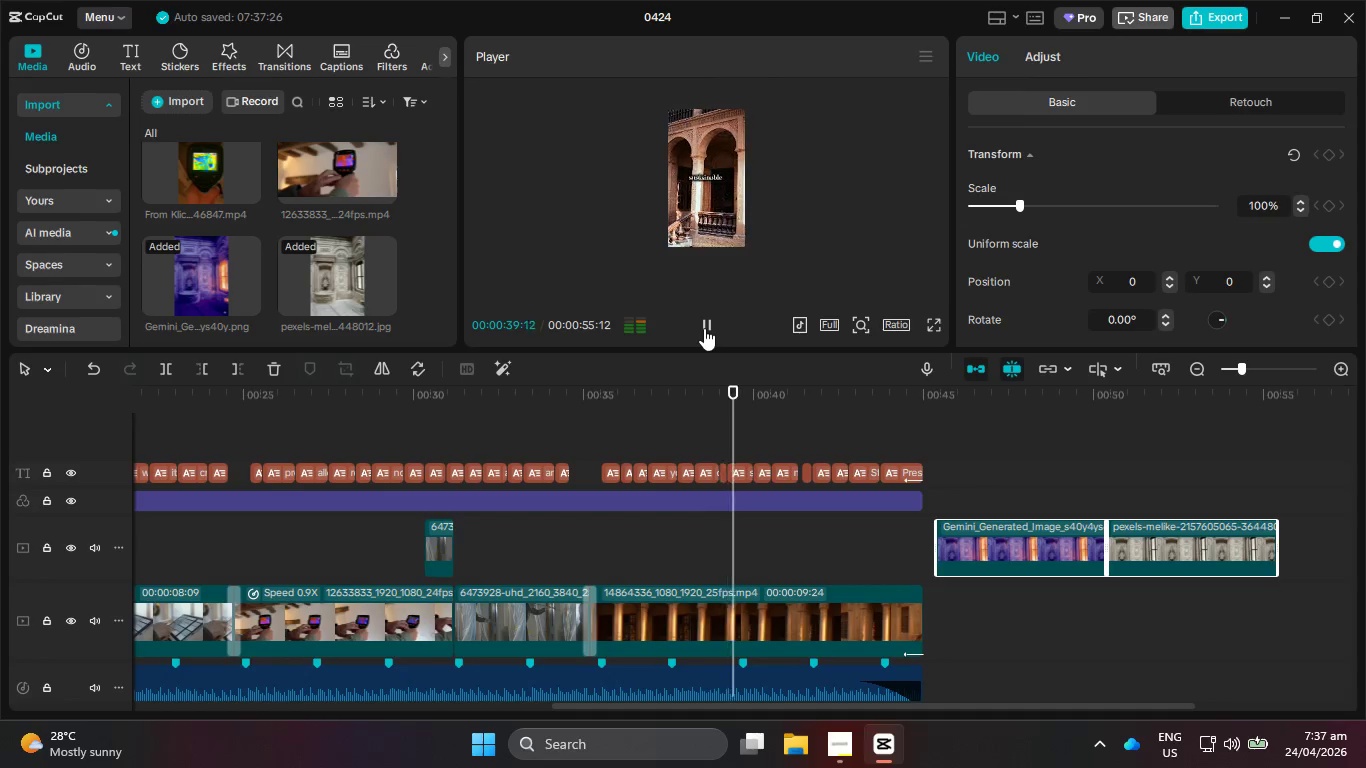 
left_click([704, 328])
 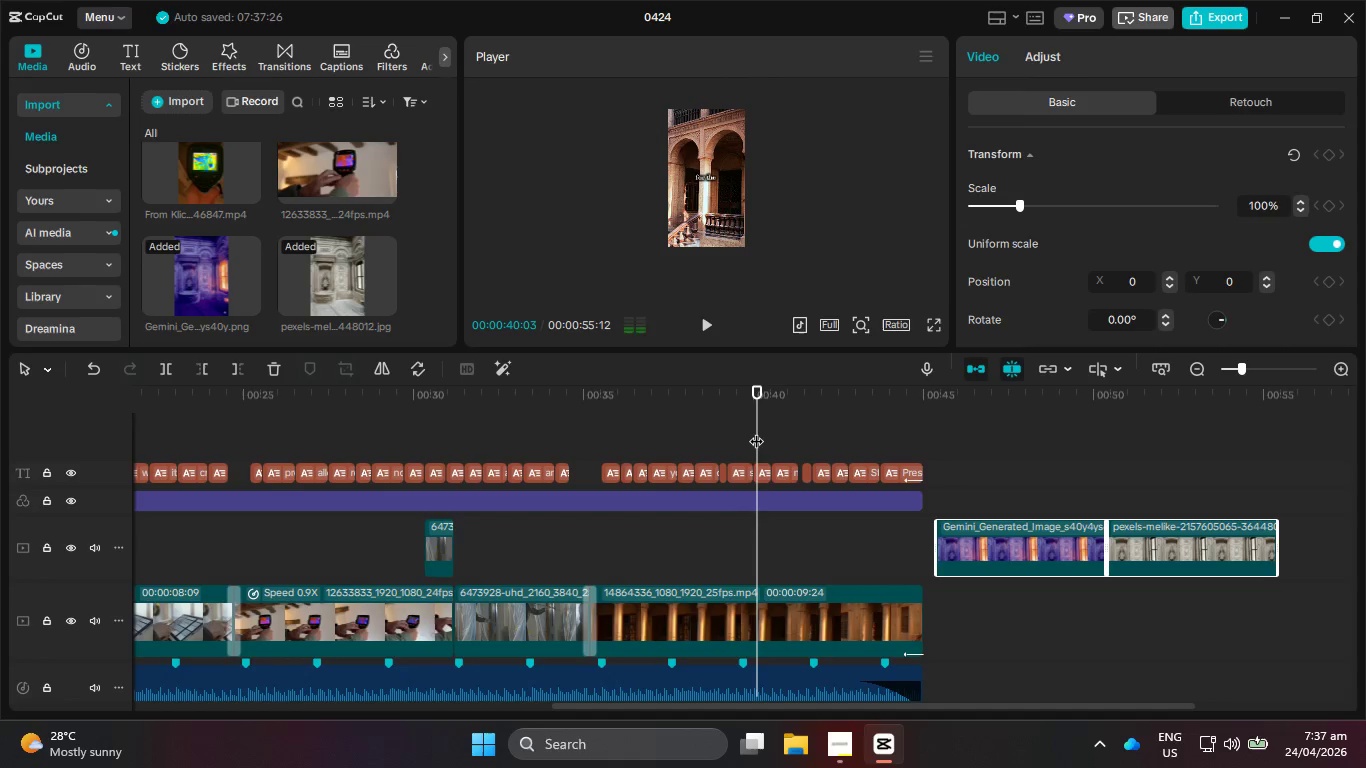 
left_click_drag(start_coordinate=[756, 431], to_coordinate=[742, 428])
 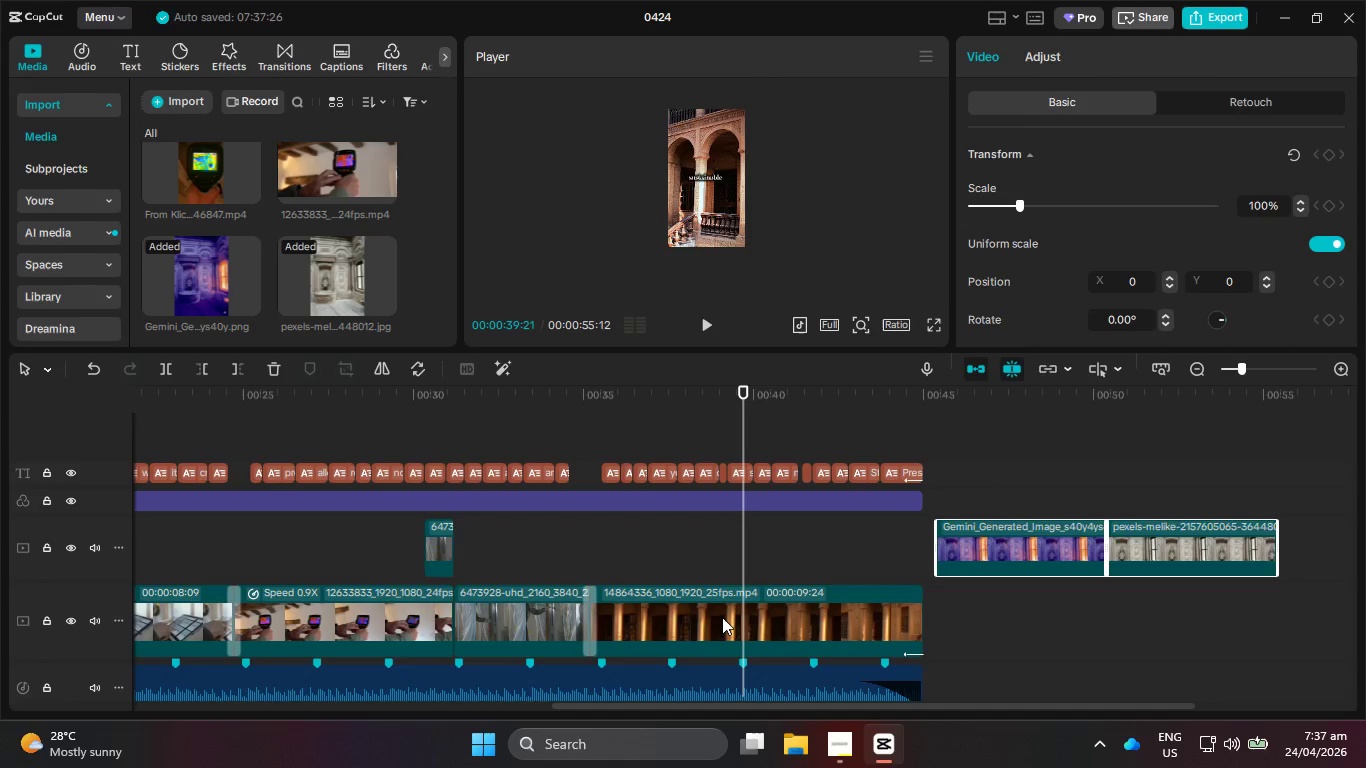 
left_click([722, 617])
 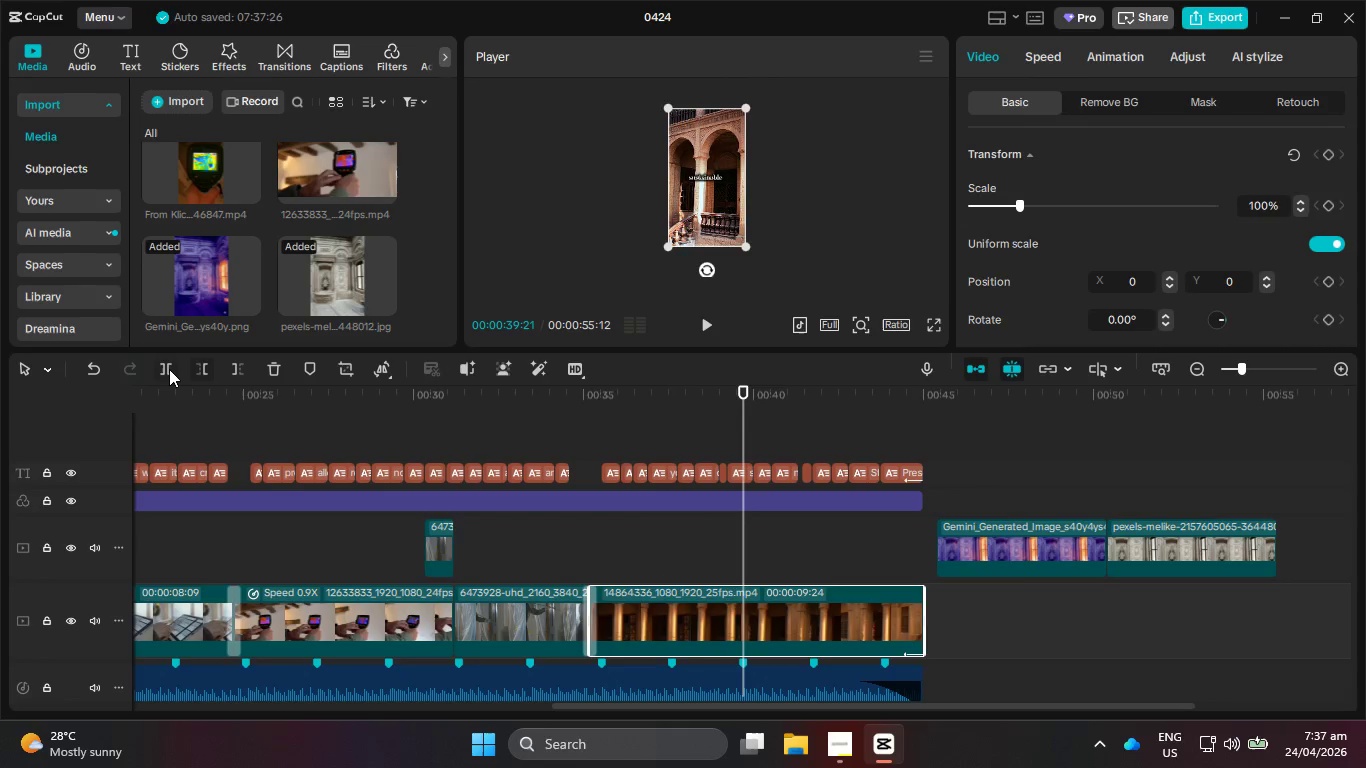 
left_click([169, 369])
 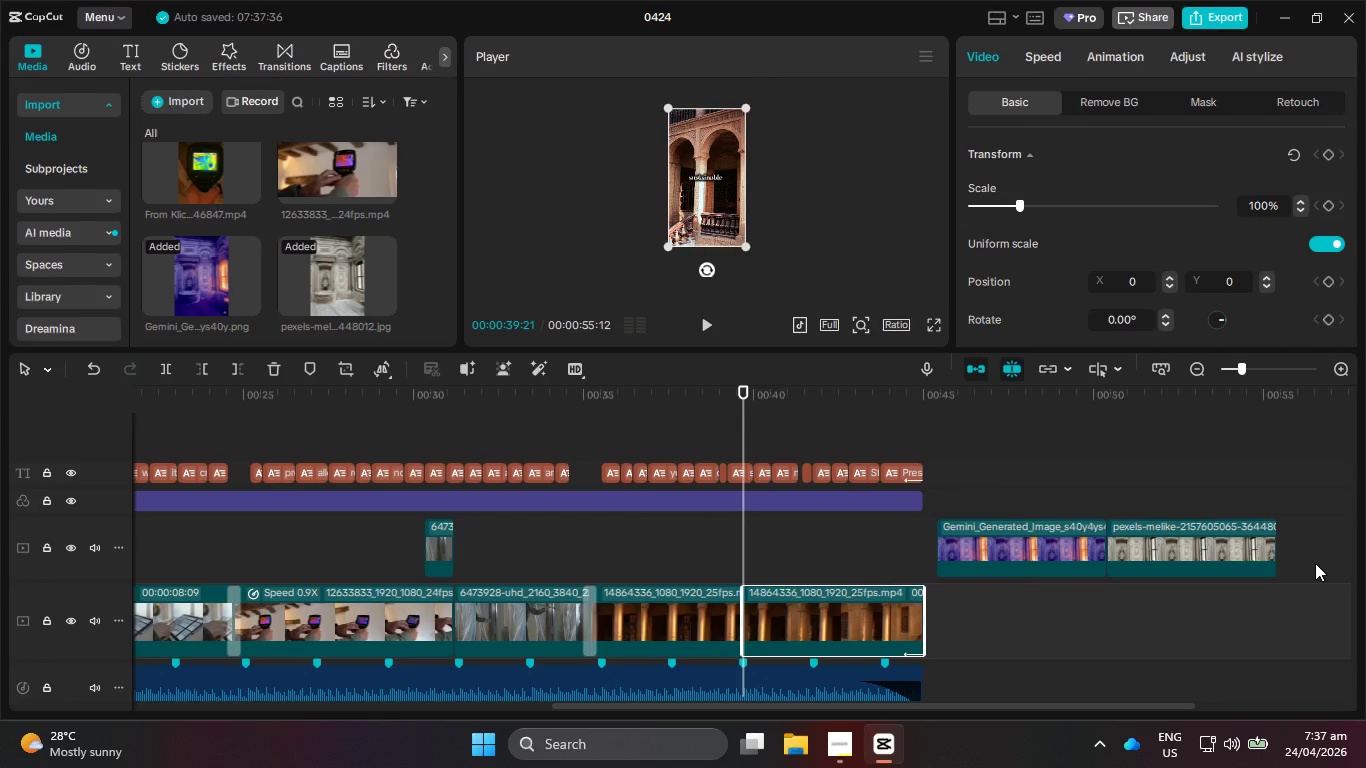 
left_click_drag(start_coordinate=[1237, 554], to_coordinate=[722, 561])
 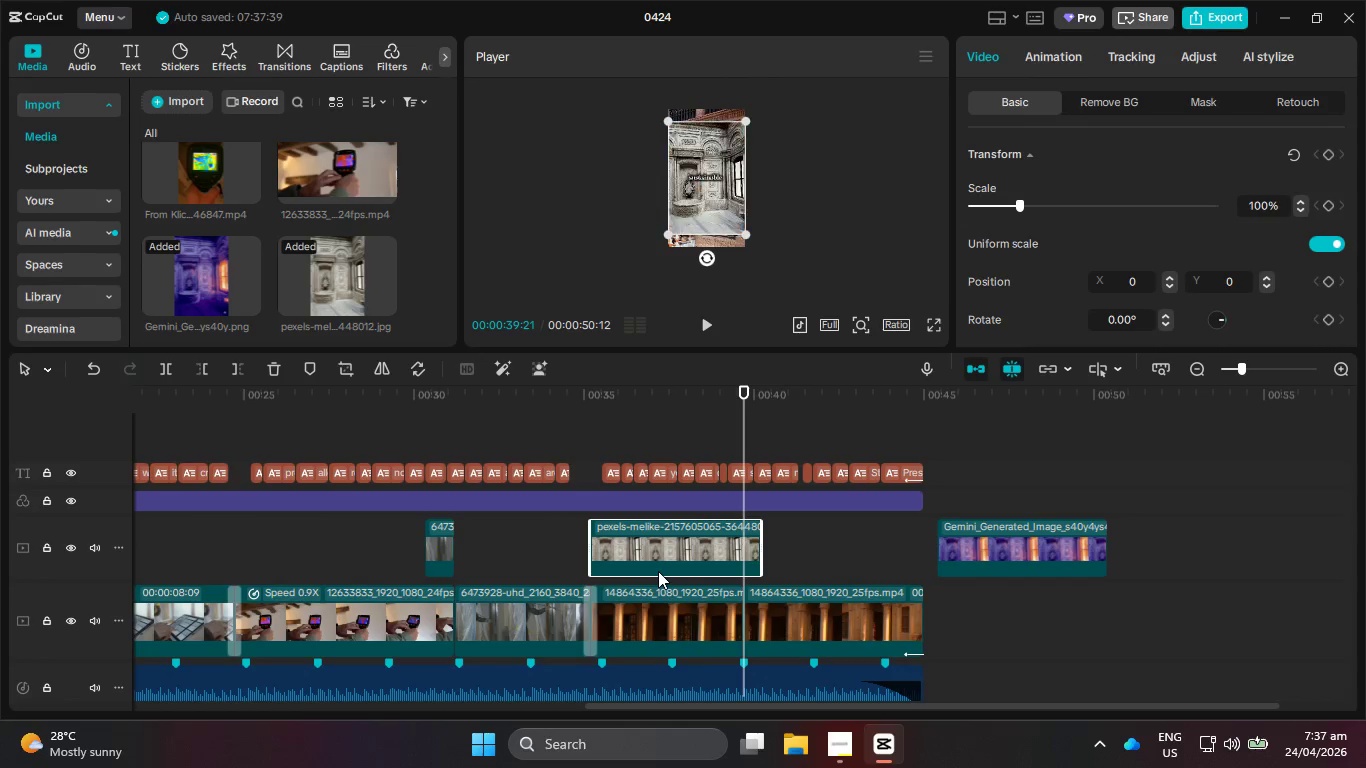 
left_click([684, 630])
 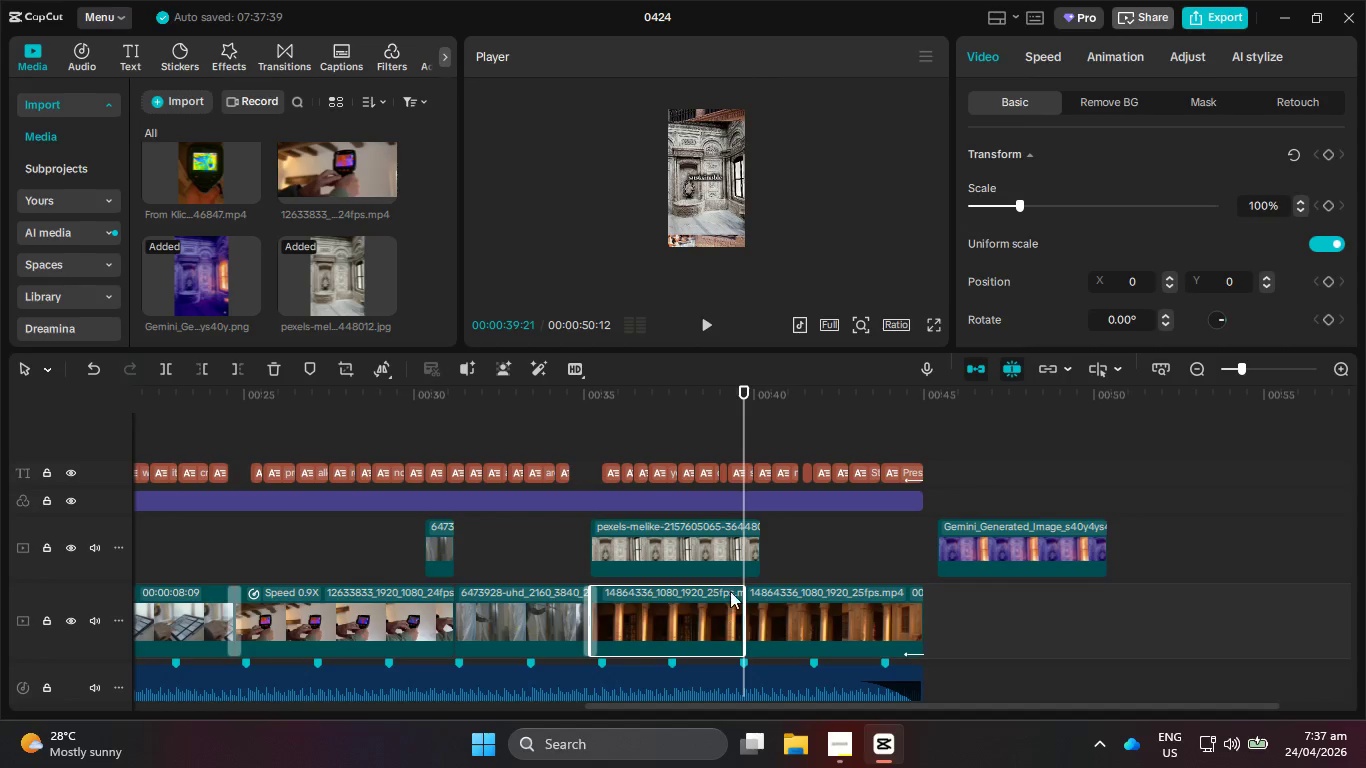 
left_click([727, 547])
 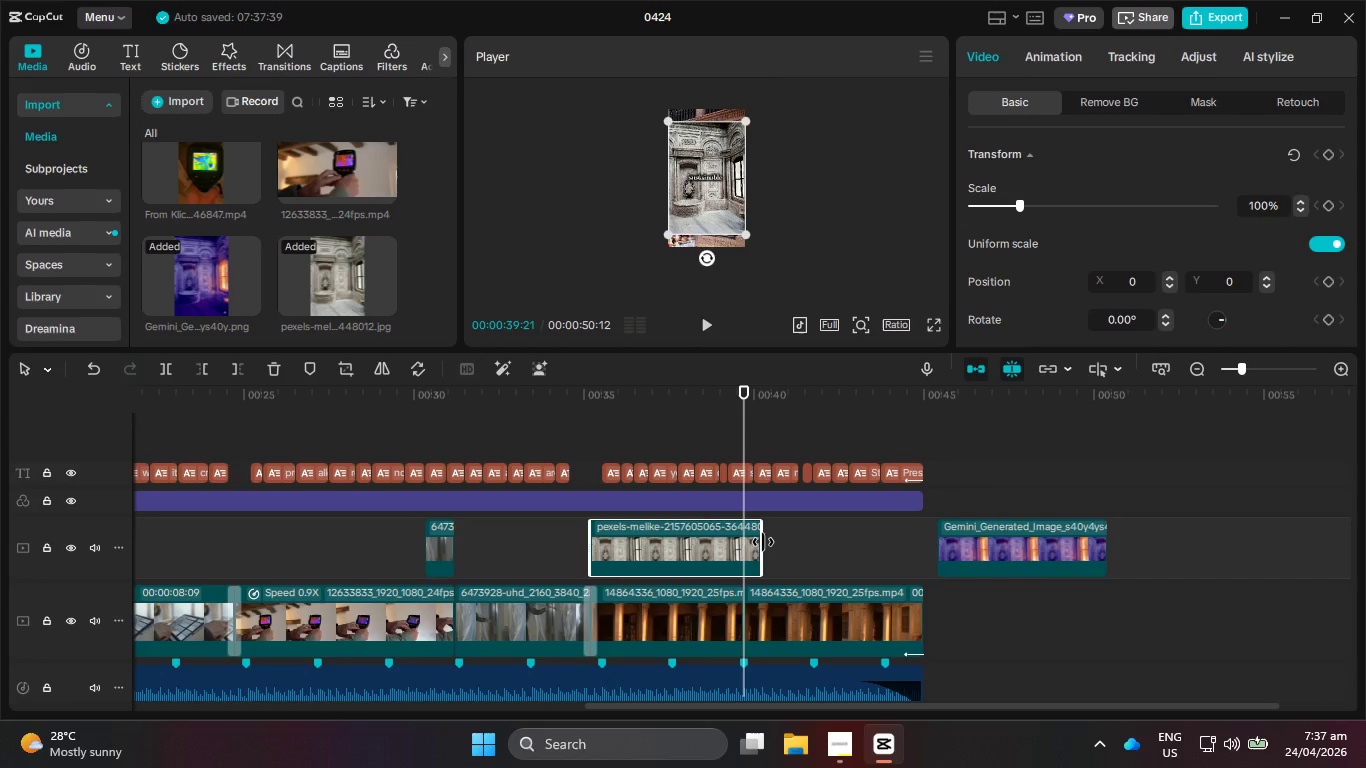 
left_click_drag(start_coordinate=[763, 542], to_coordinate=[740, 542])
 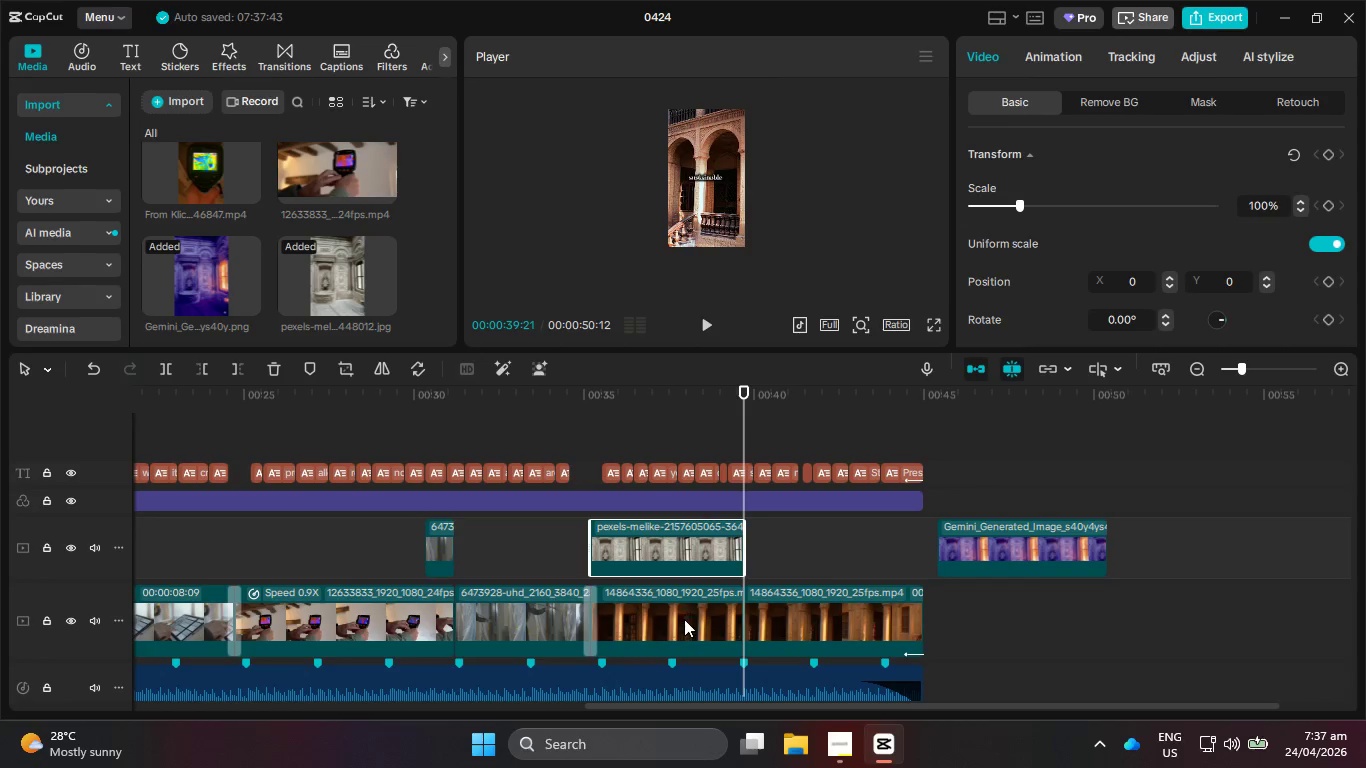 
left_click([684, 620])
 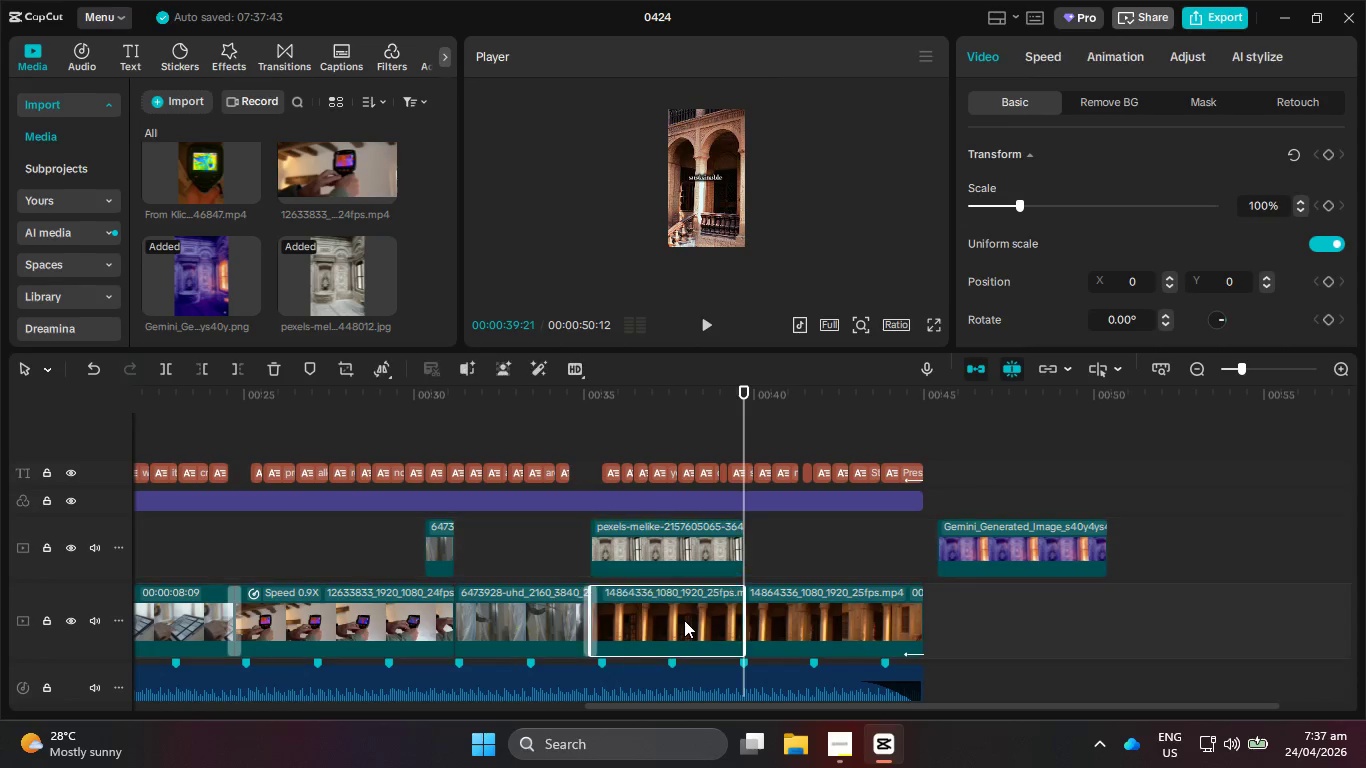 
key(Backspace)
 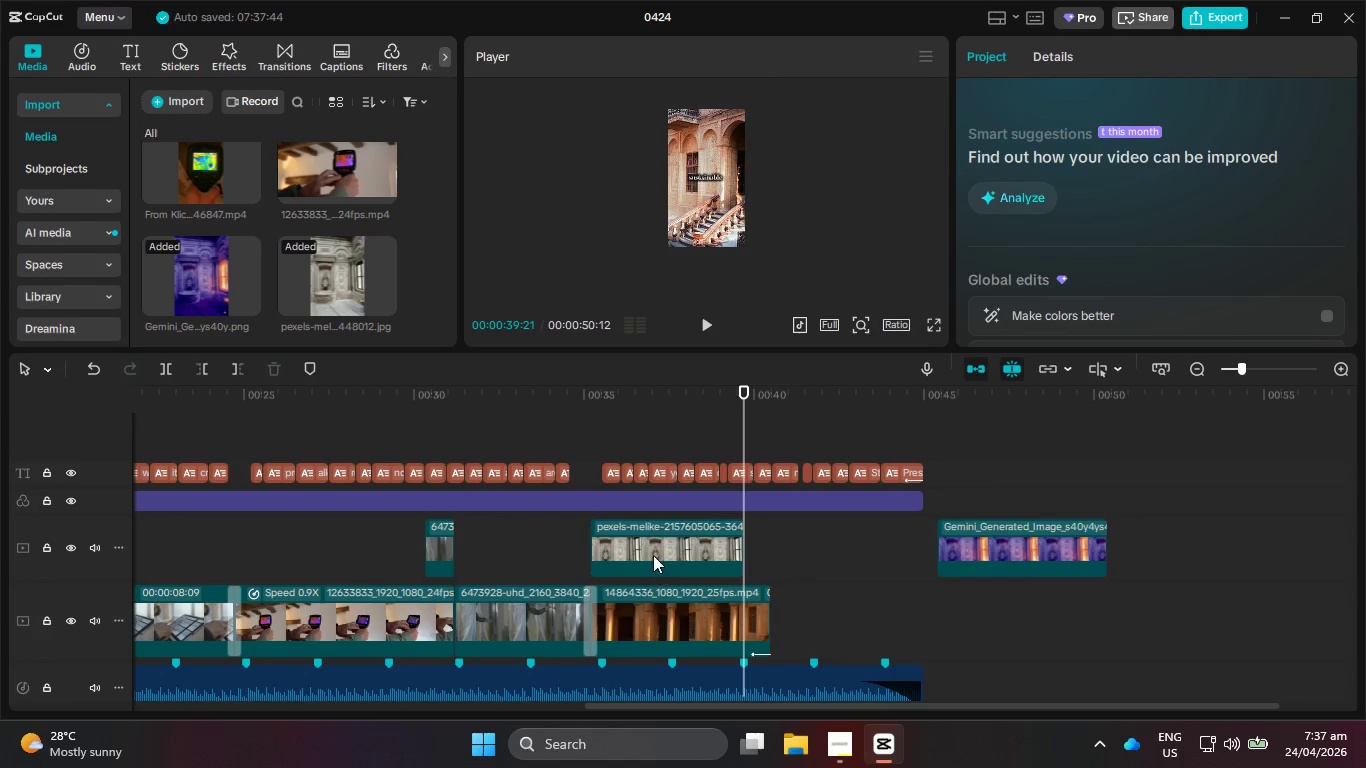 
left_click_drag(start_coordinate=[650, 545], to_coordinate=[624, 643])
 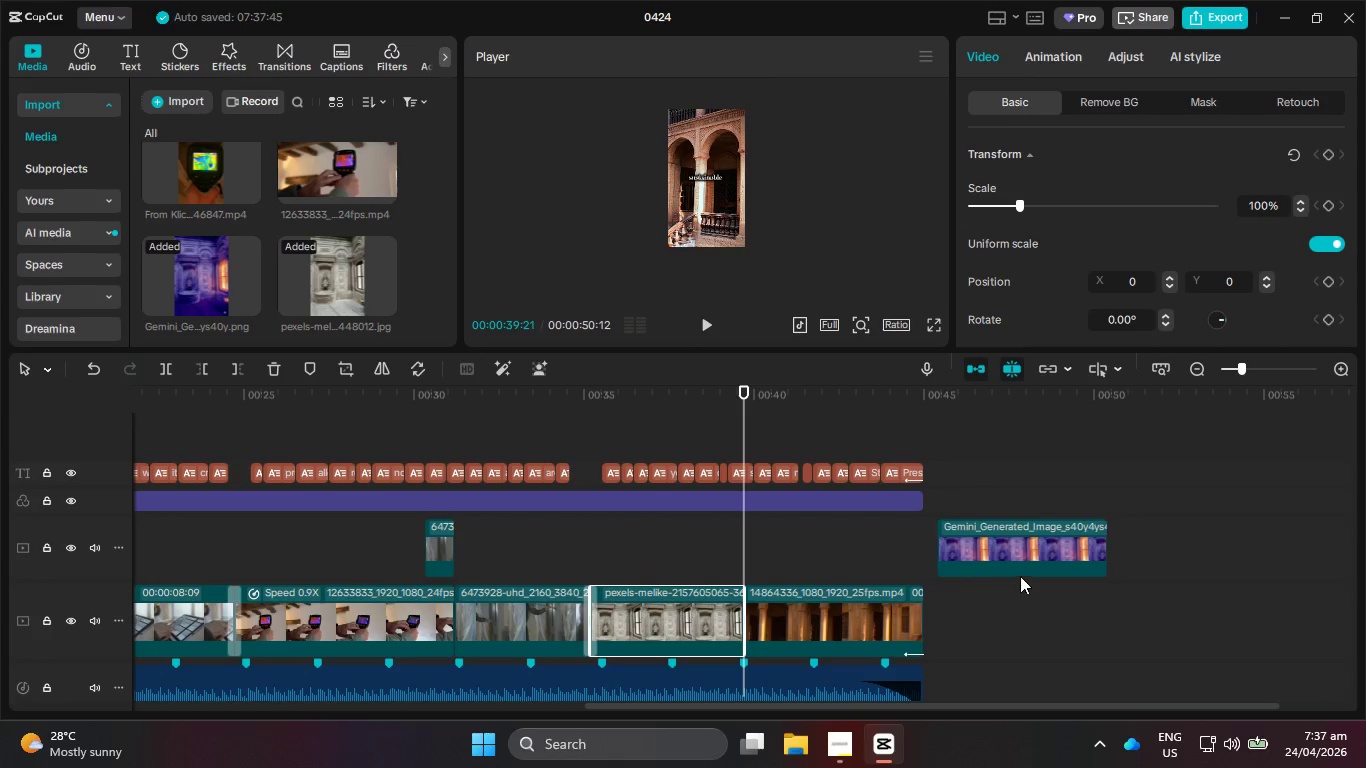 
left_click_drag(start_coordinate=[1028, 549], to_coordinate=[660, 547])
 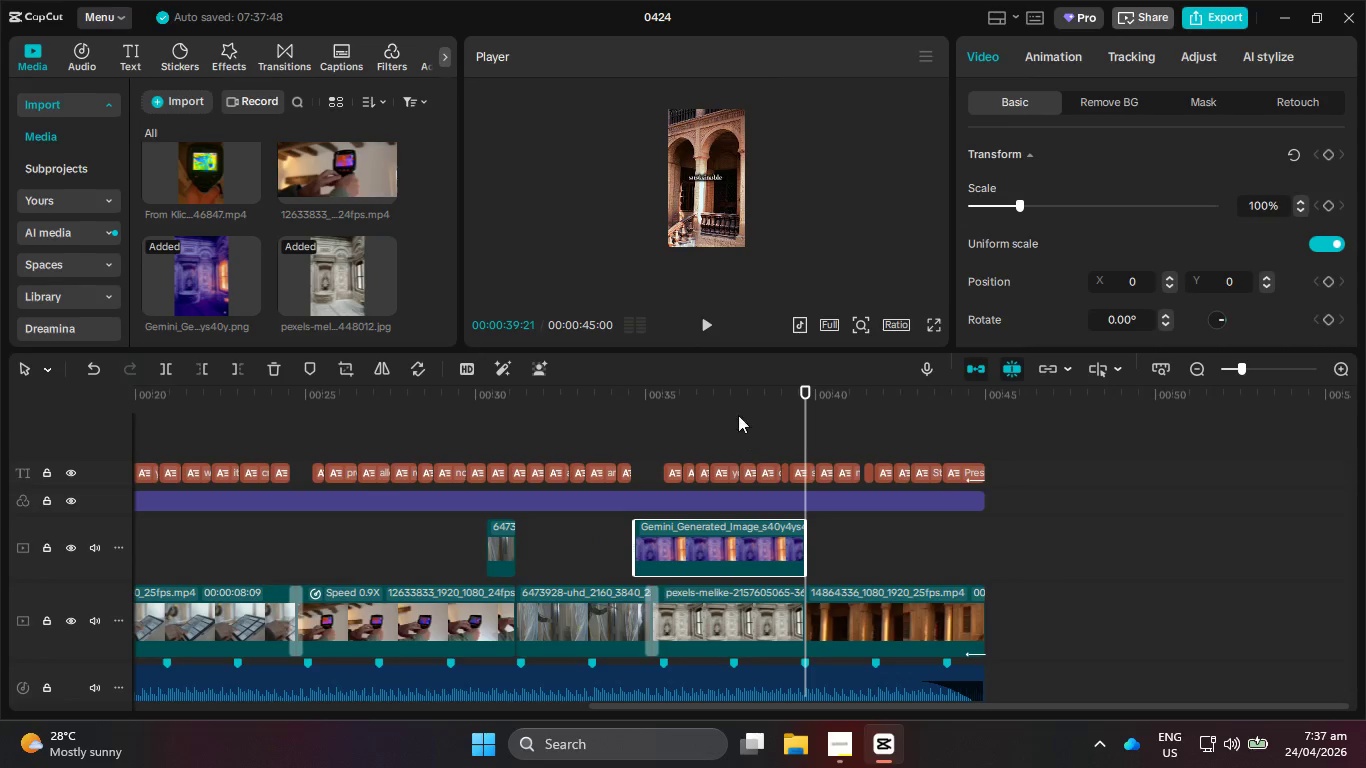 
left_click_drag(start_coordinate=[731, 392], to_coordinate=[655, 387])
 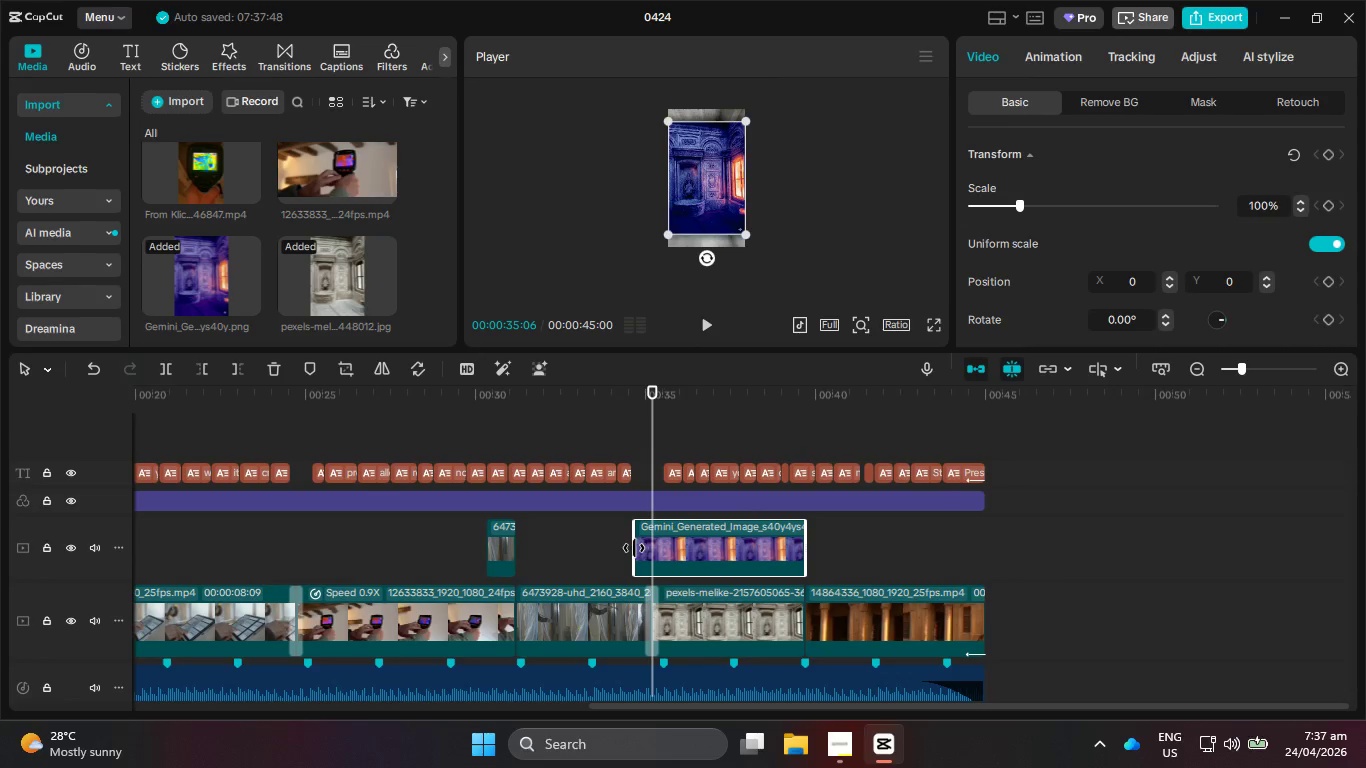 
left_click_drag(start_coordinate=[634, 548], to_coordinate=[656, 548])
 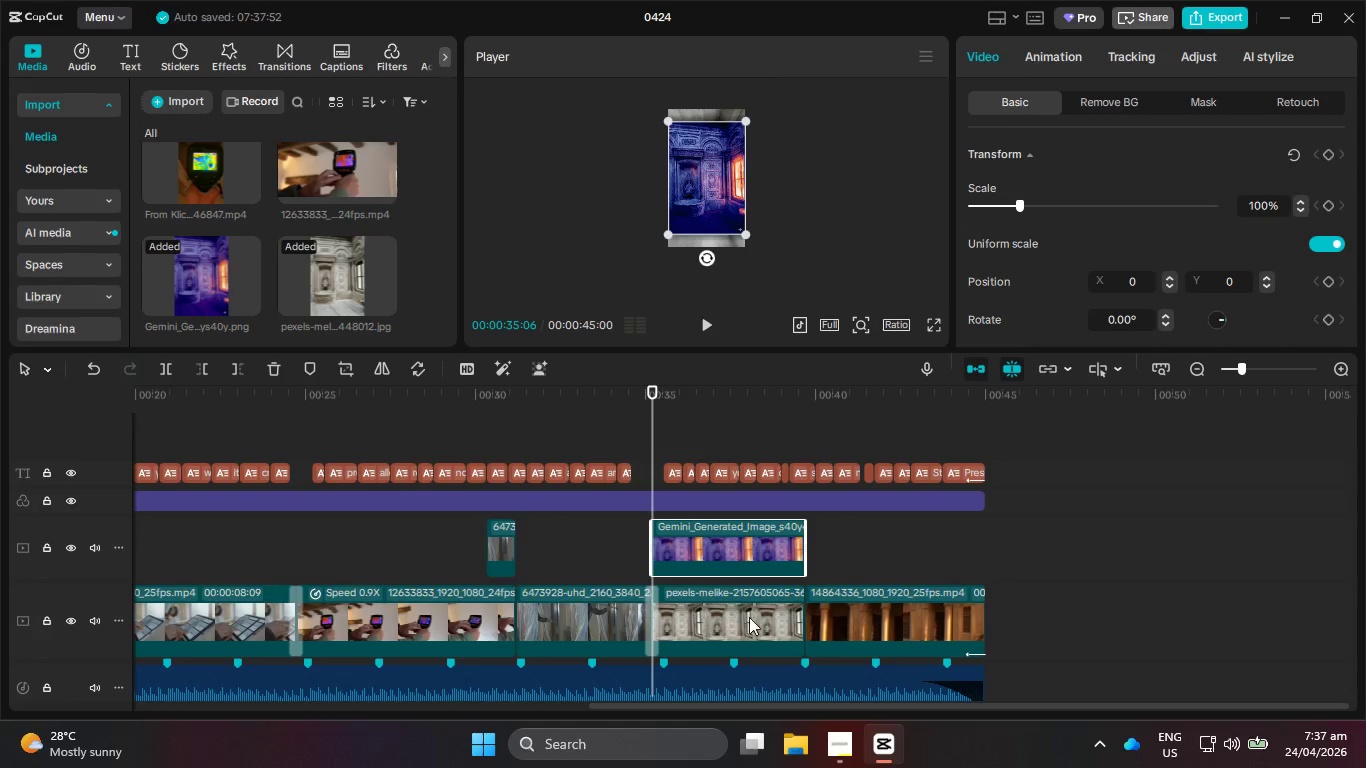 
left_click([748, 614])
 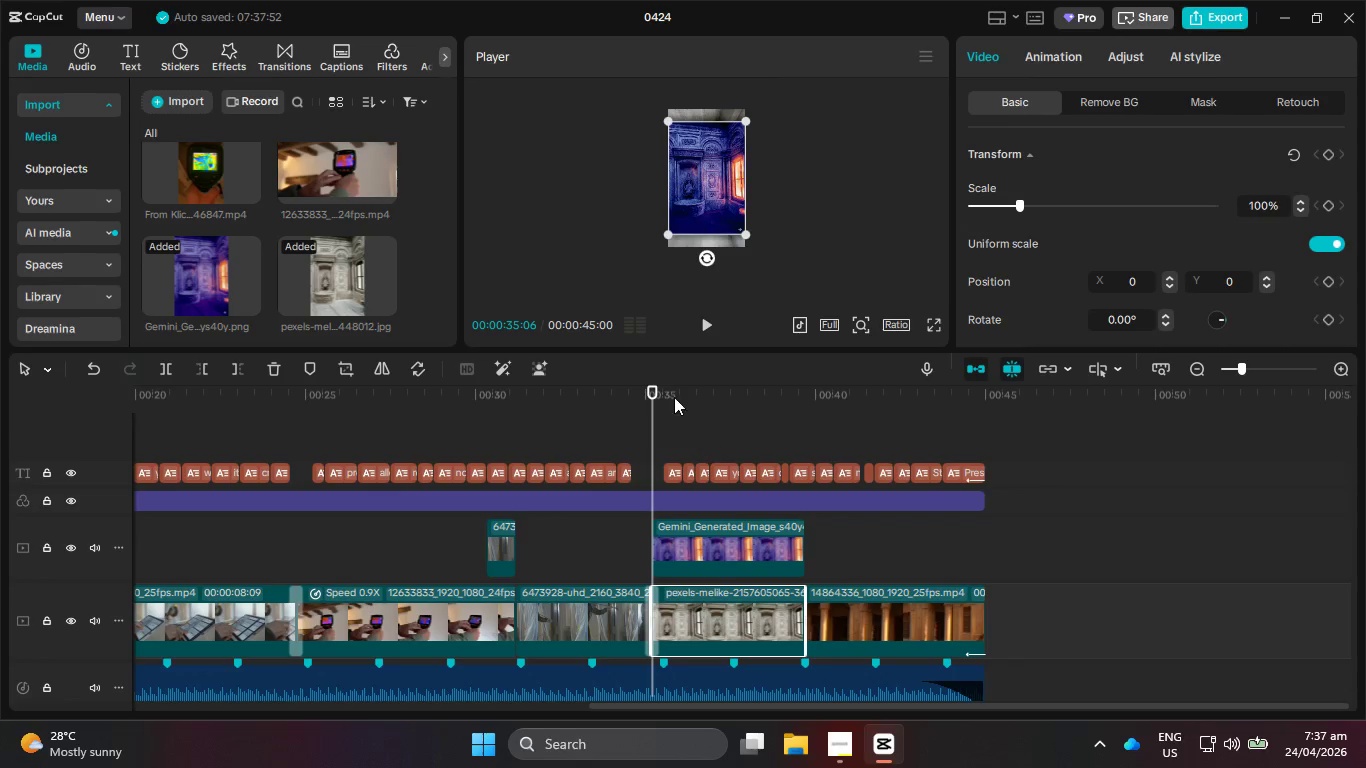 
left_click_drag(start_coordinate=[650, 392], to_coordinate=[650, 409])
 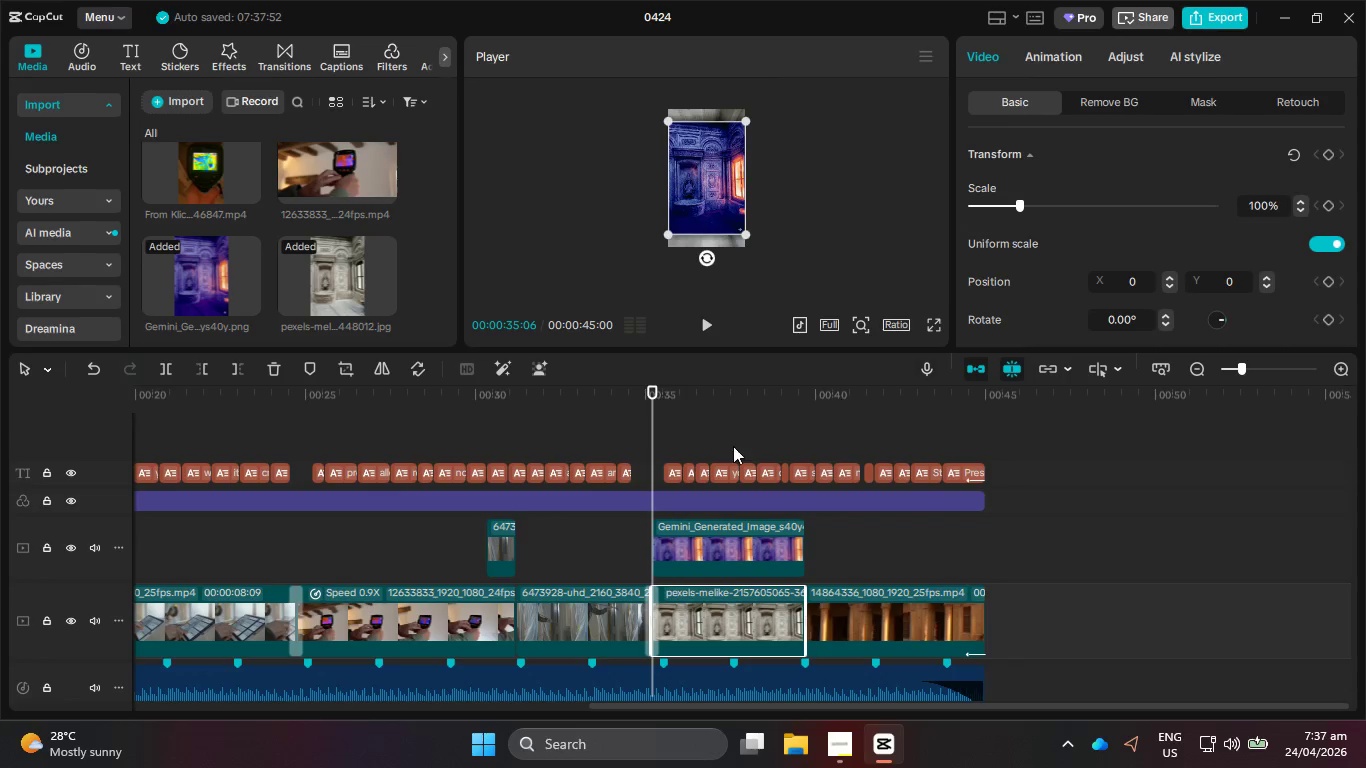 
left_click_drag(start_coordinate=[656, 405], to_coordinate=[675, 405])
 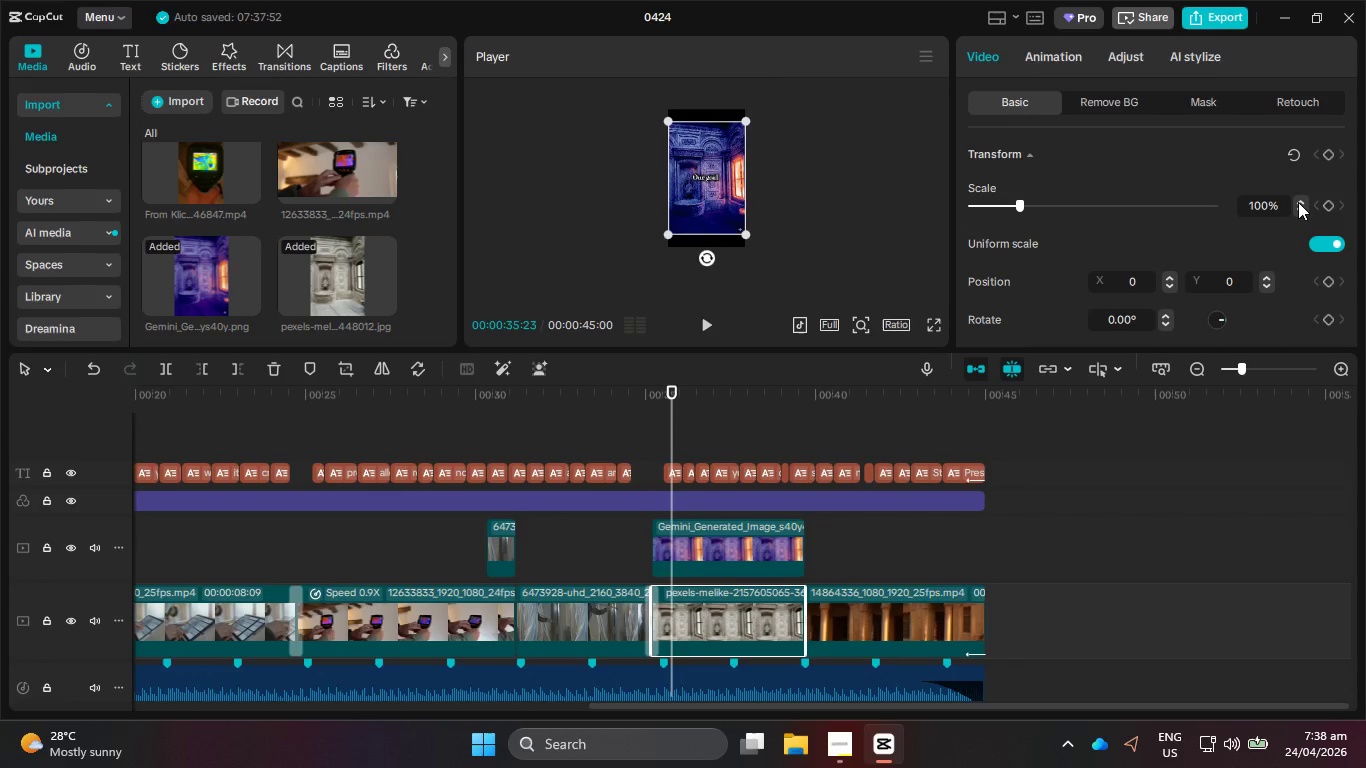 
double_click([1298, 202])
 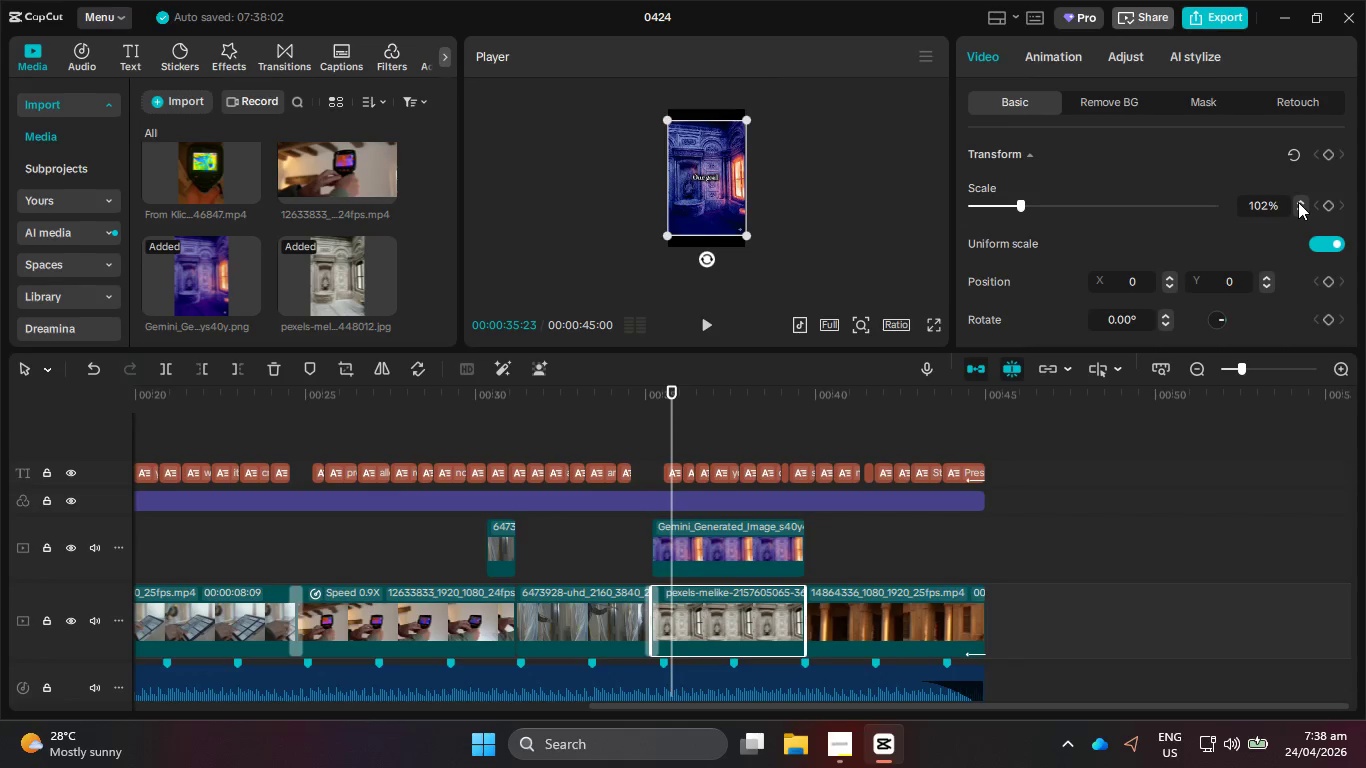 
triple_click([1298, 202])
 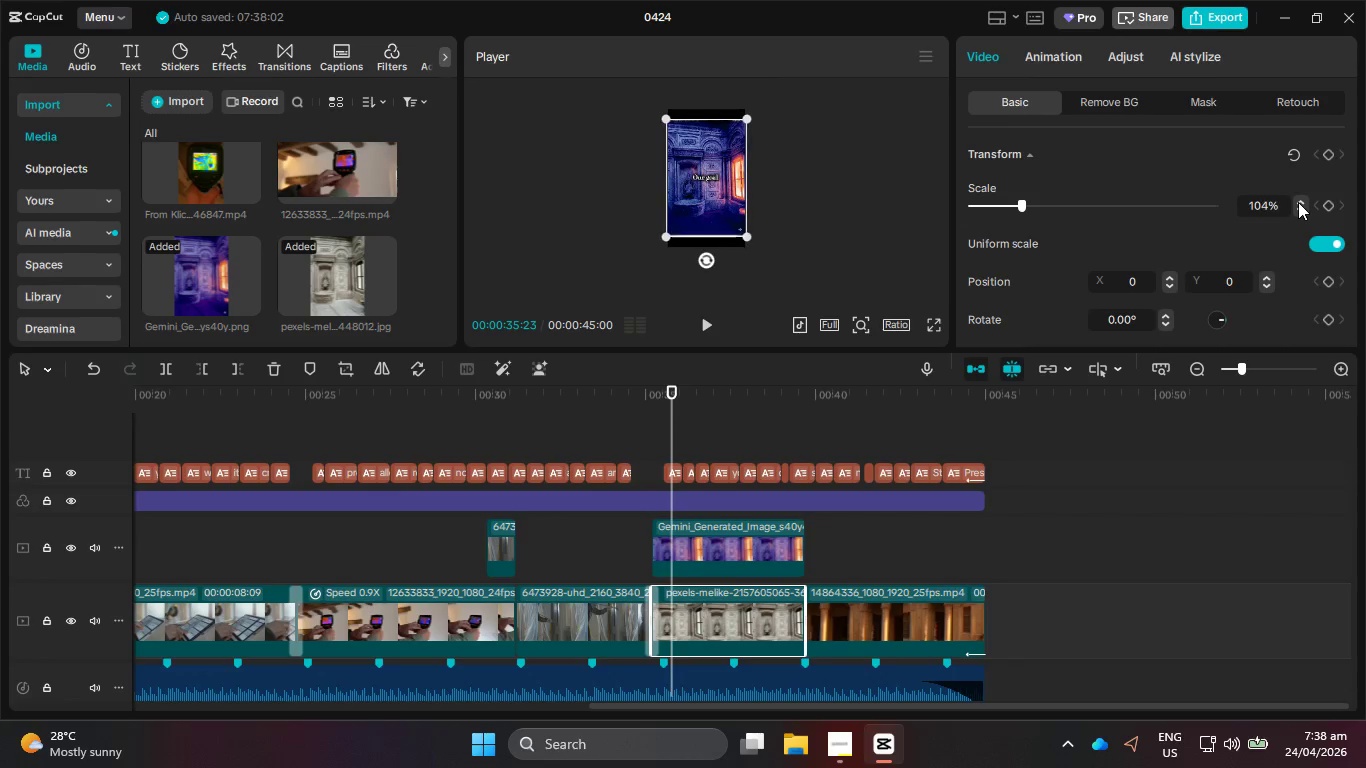 
triple_click([1298, 202])
 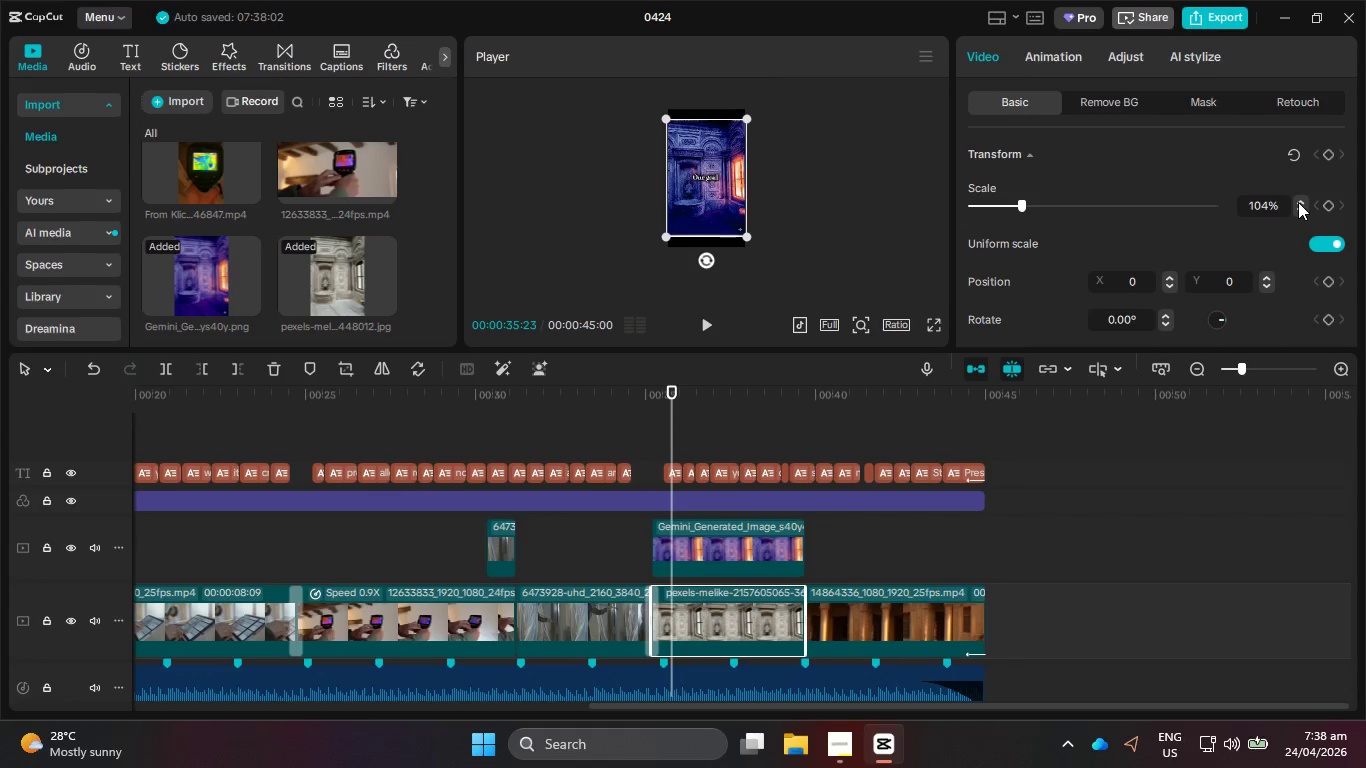 
triple_click([1298, 202])
 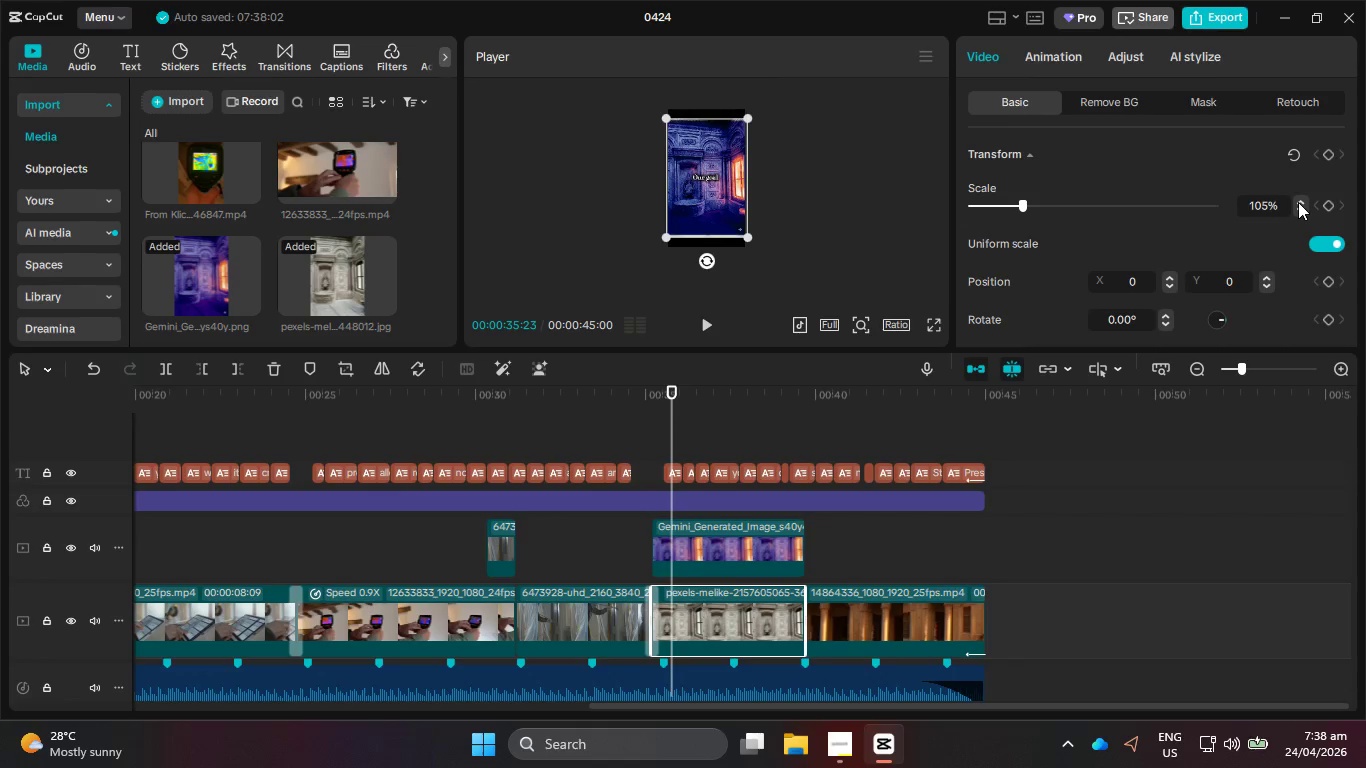 
triple_click([1298, 202])
 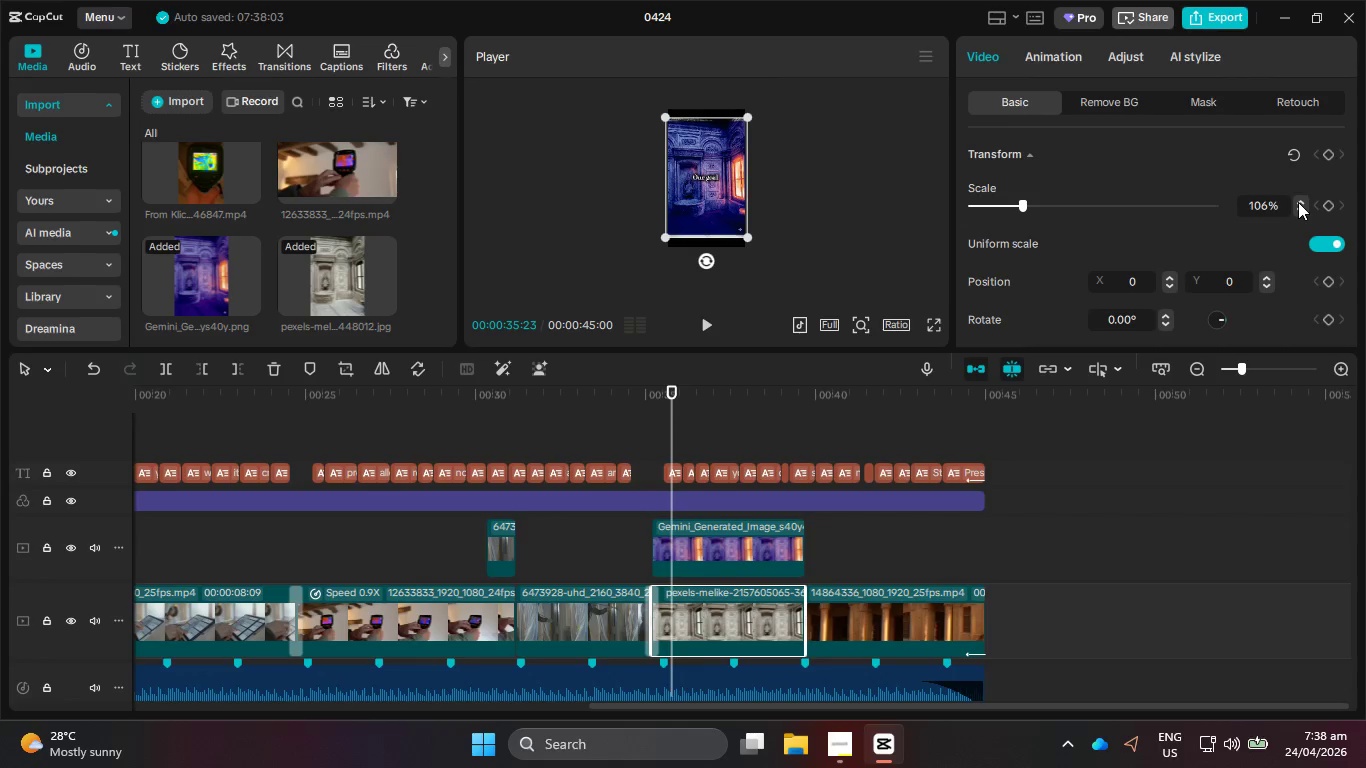 
triple_click([1298, 202])
 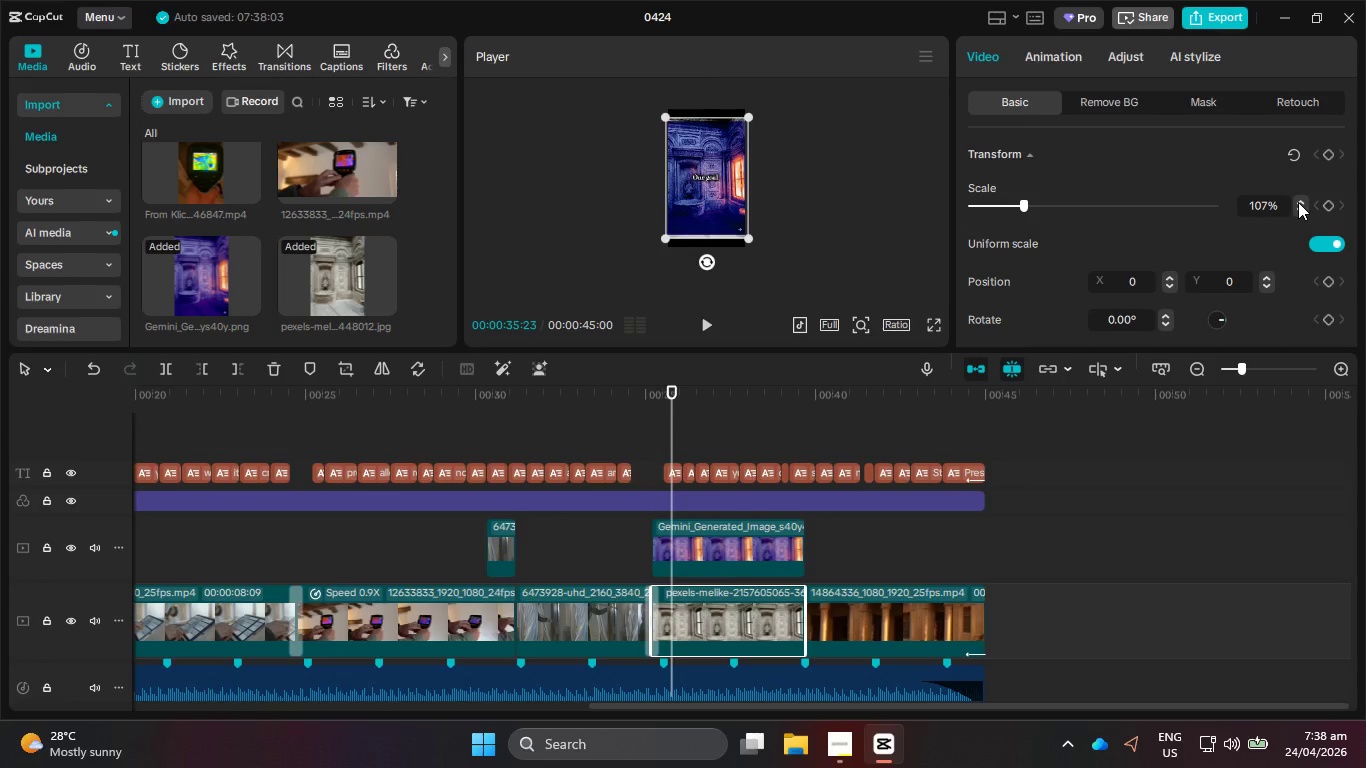 
triple_click([1298, 202])
 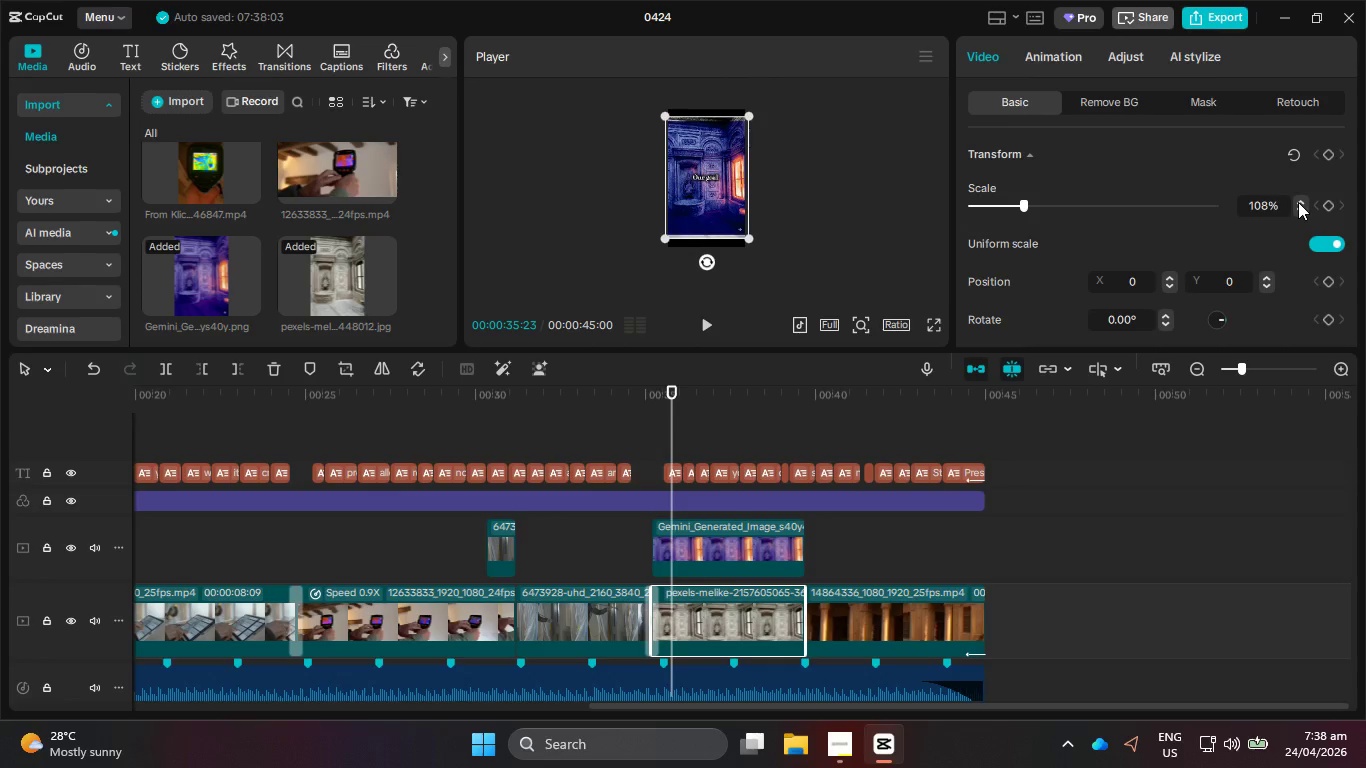 
triple_click([1298, 202])
 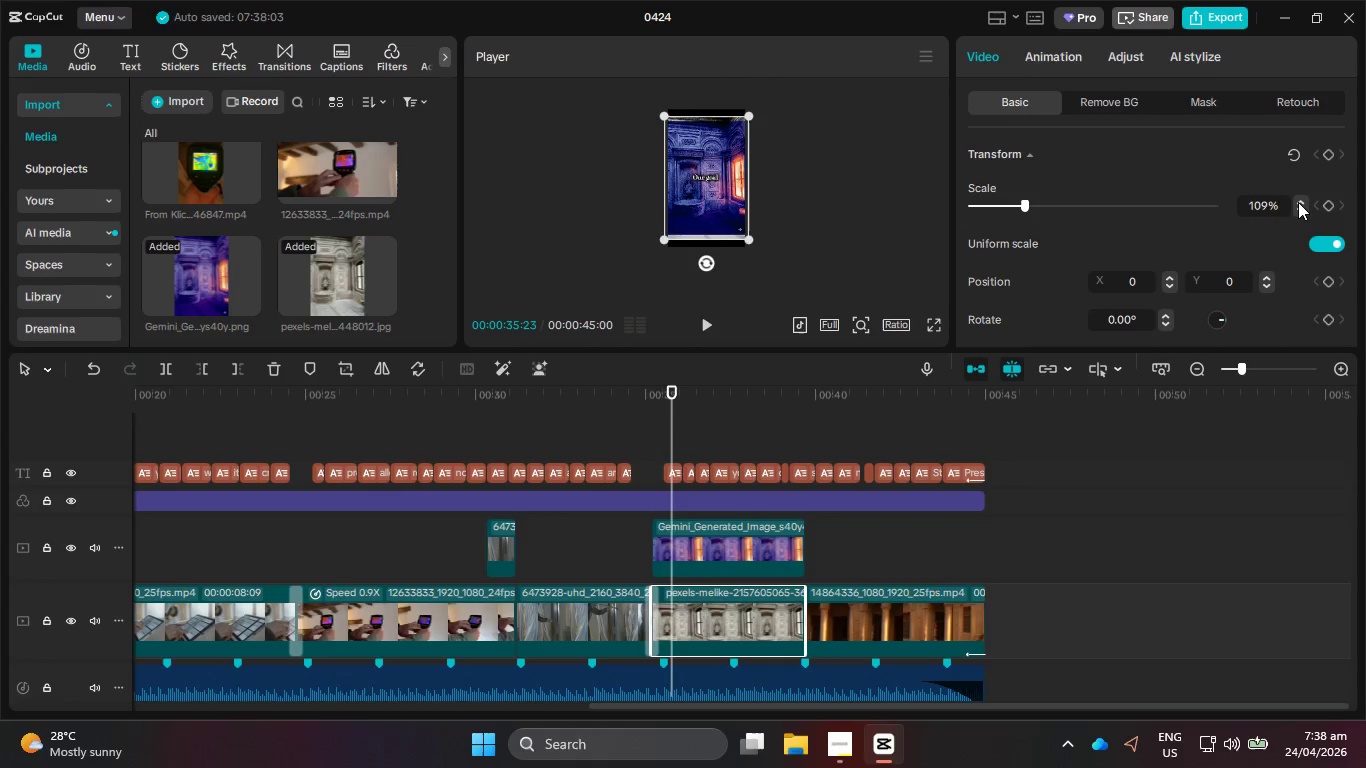 
triple_click([1298, 202])
 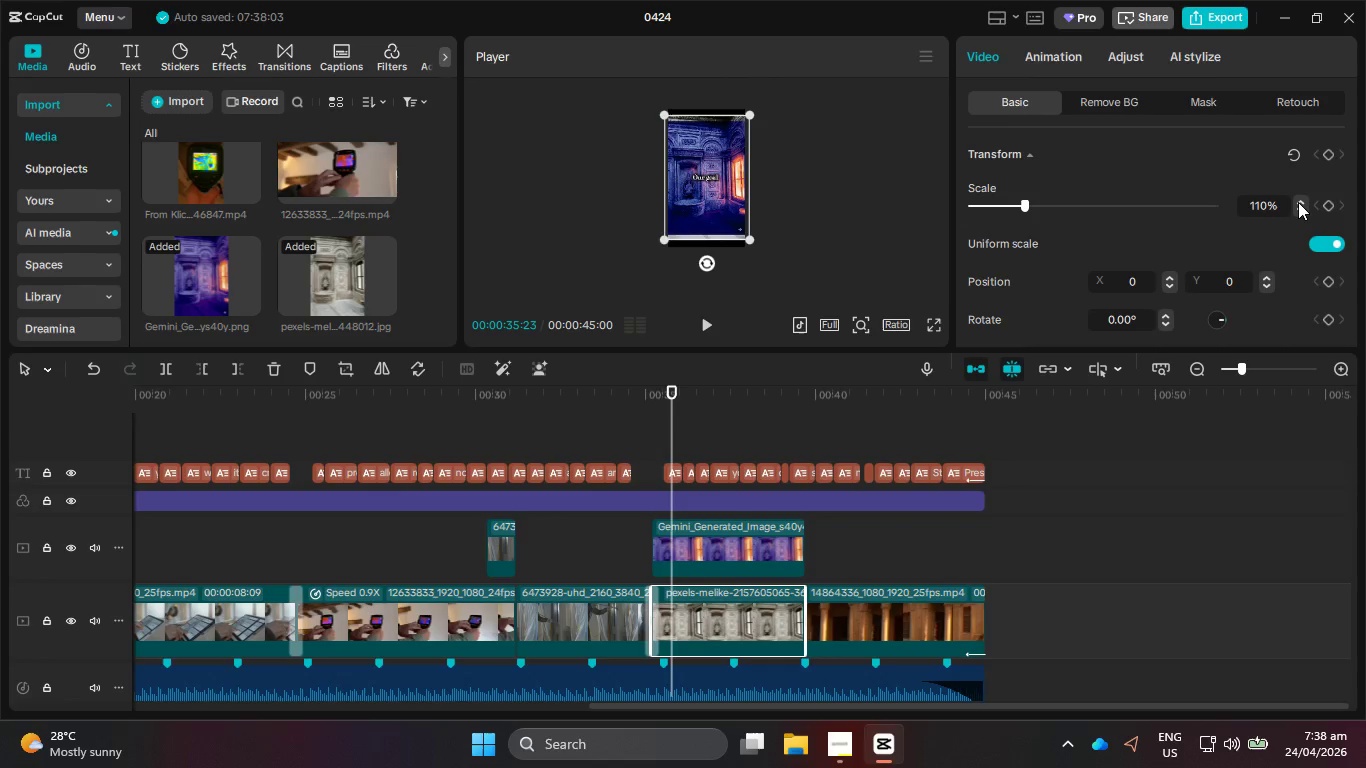 
triple_click([1298, 202])
 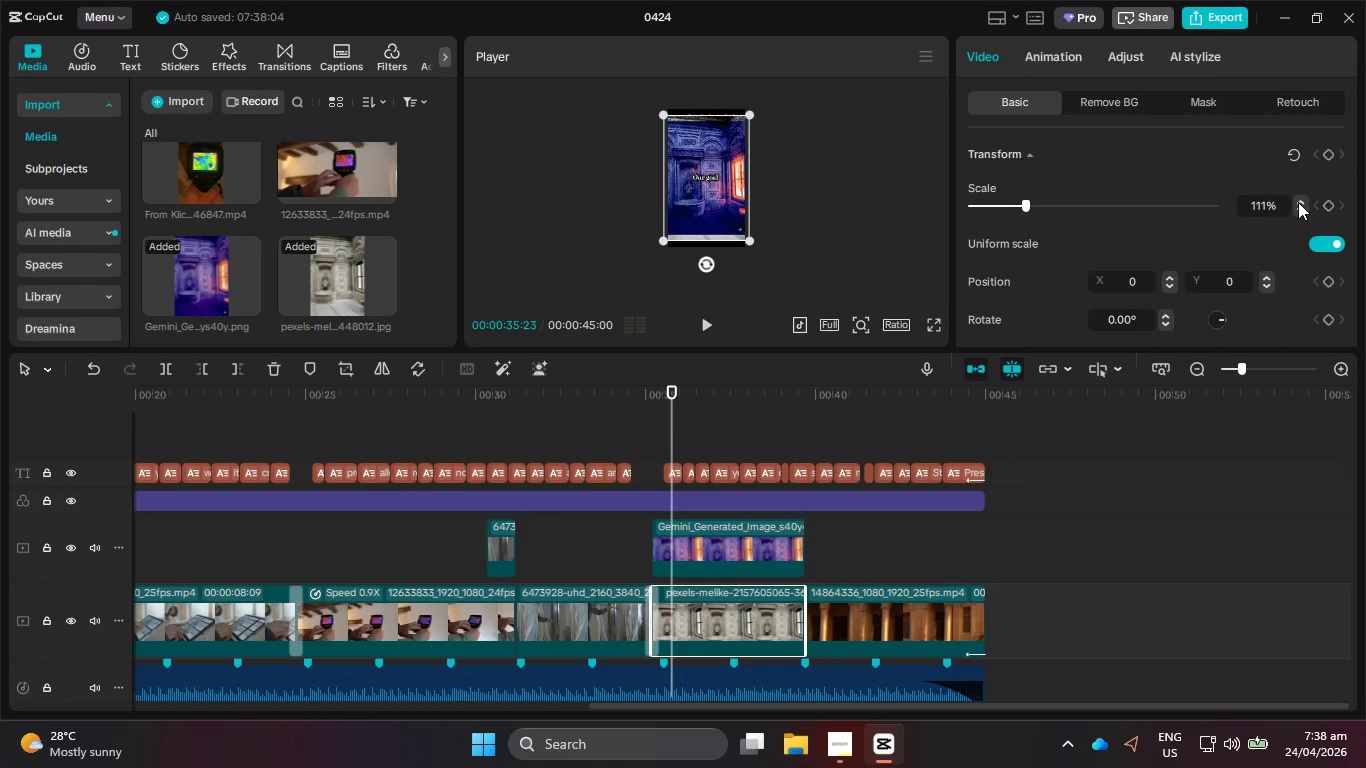 
triple_click([1298, 202])
 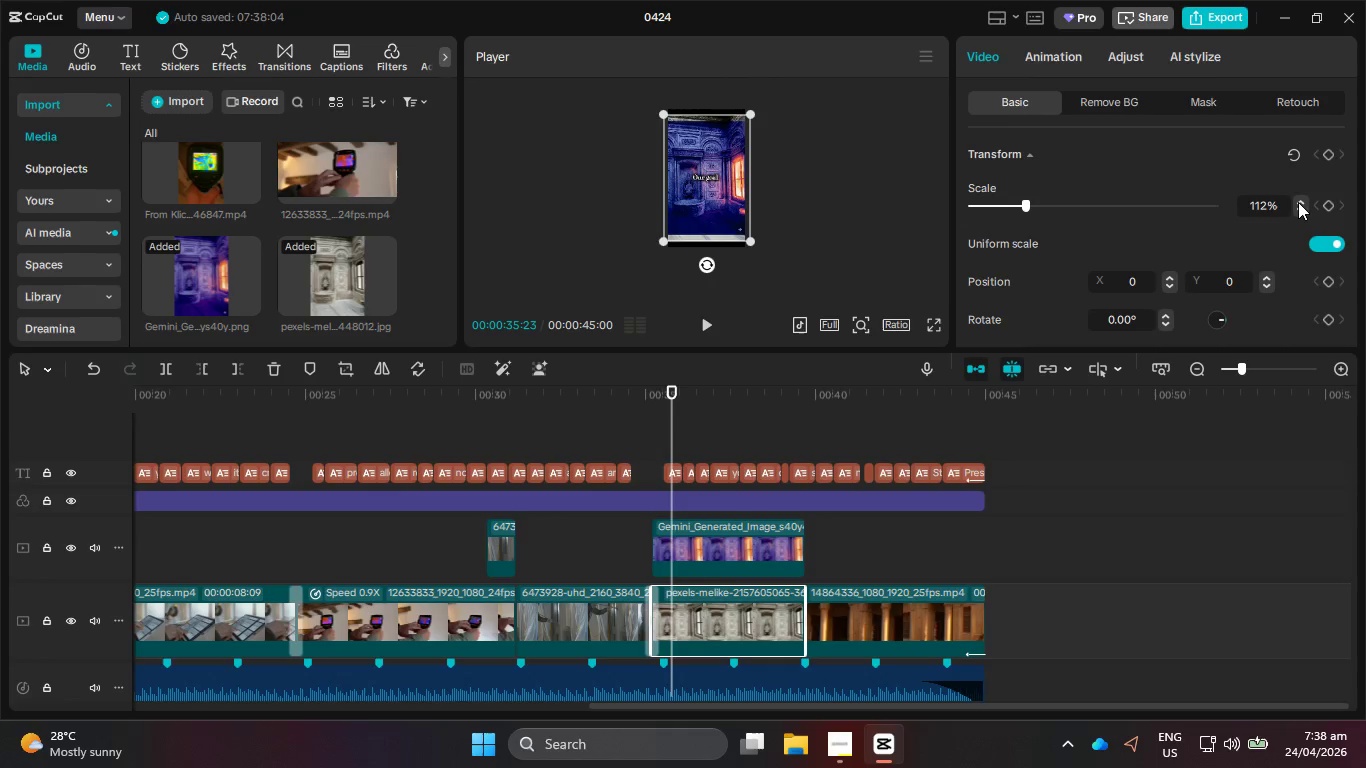 
triple_click([1298, 202])
 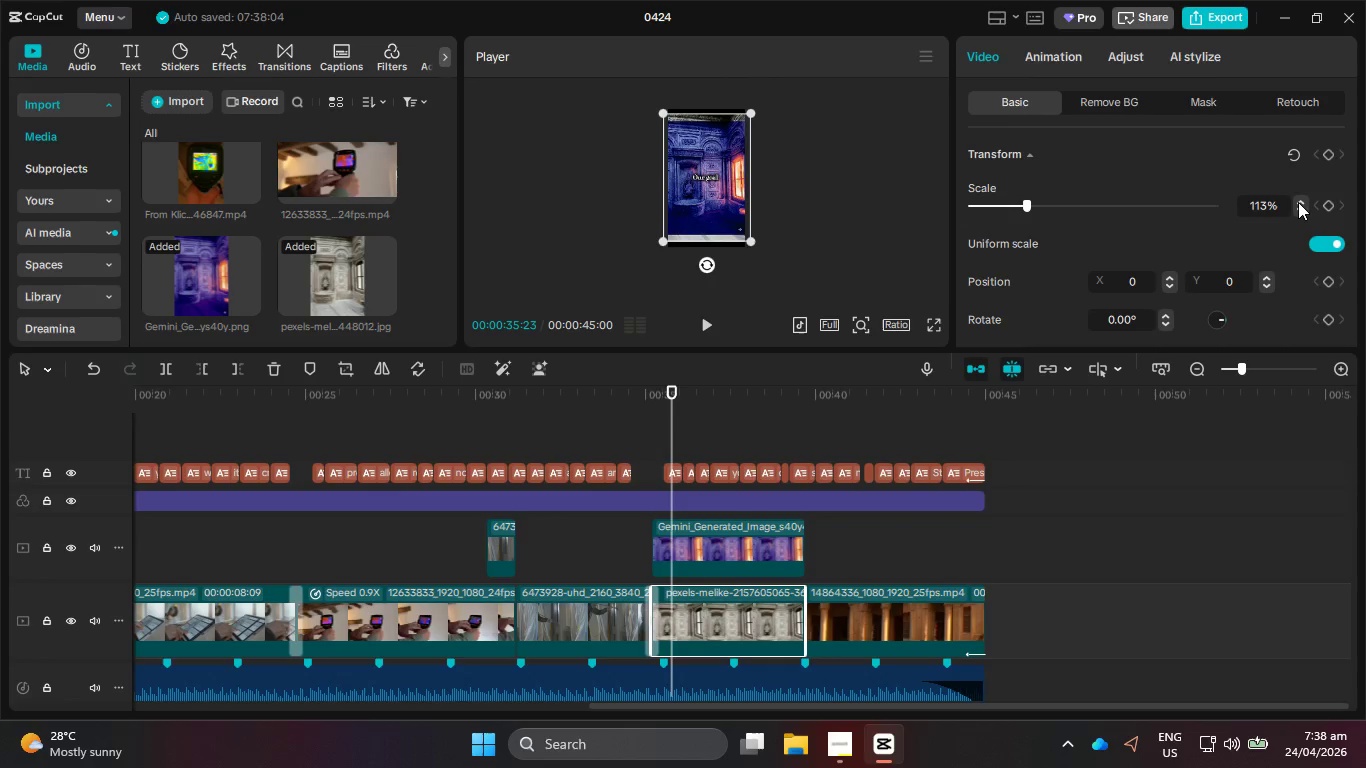 
triple_click([1298, 202])
 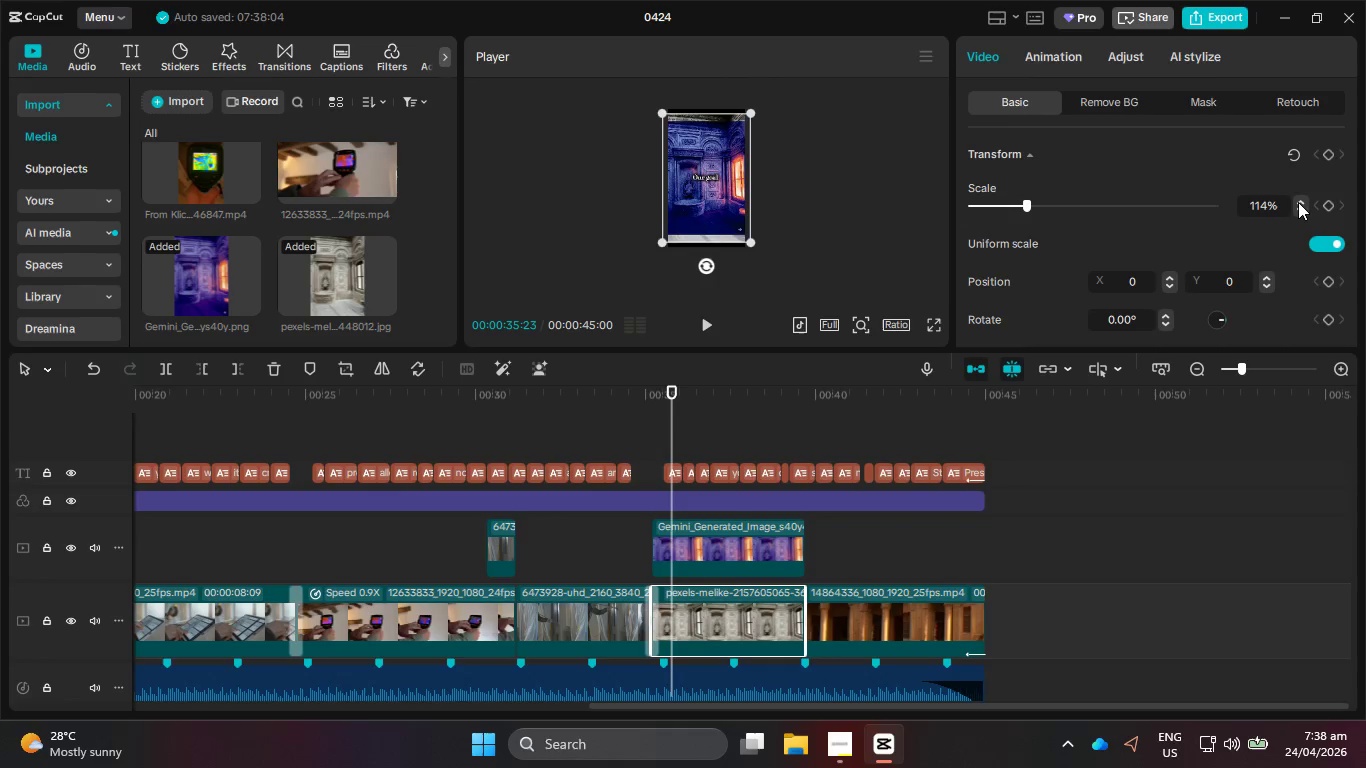 
triple_click([1298, 202])
 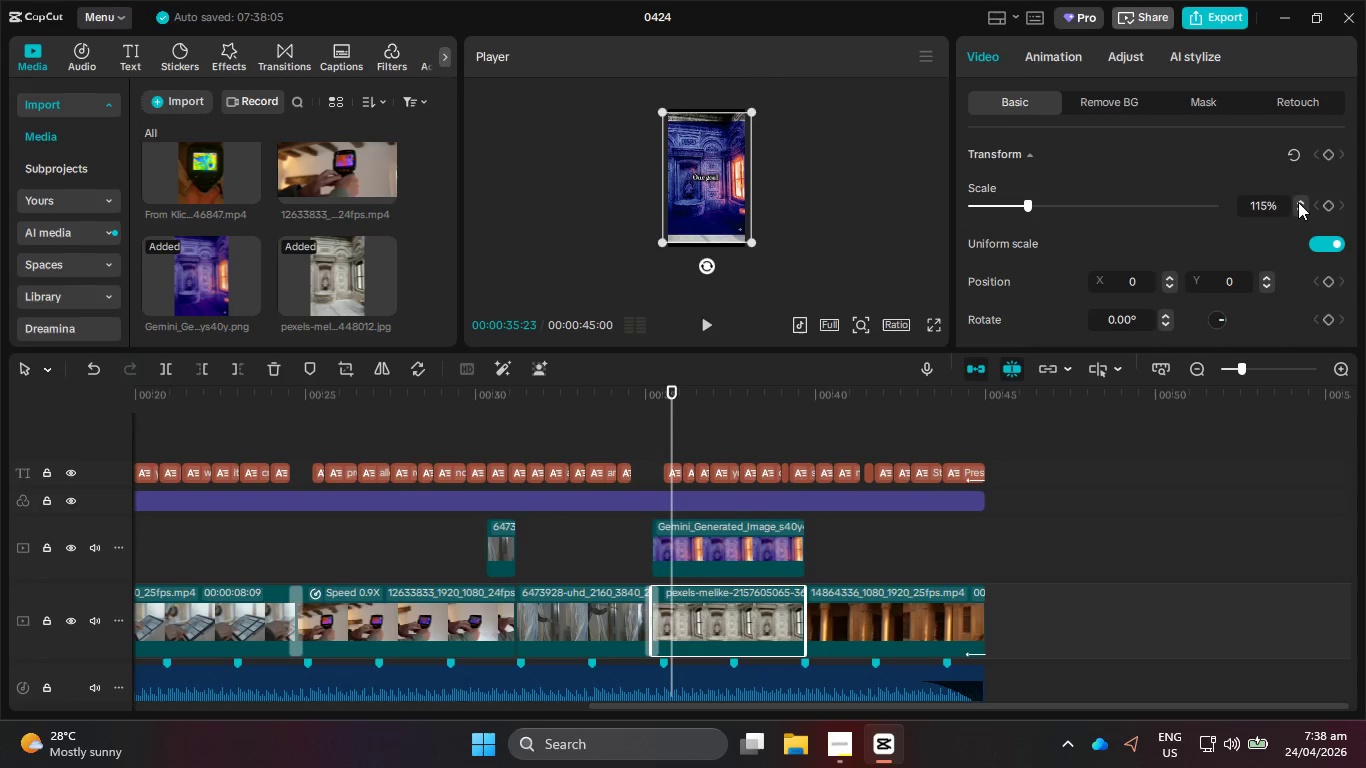 
triple_click([1298, 202])
 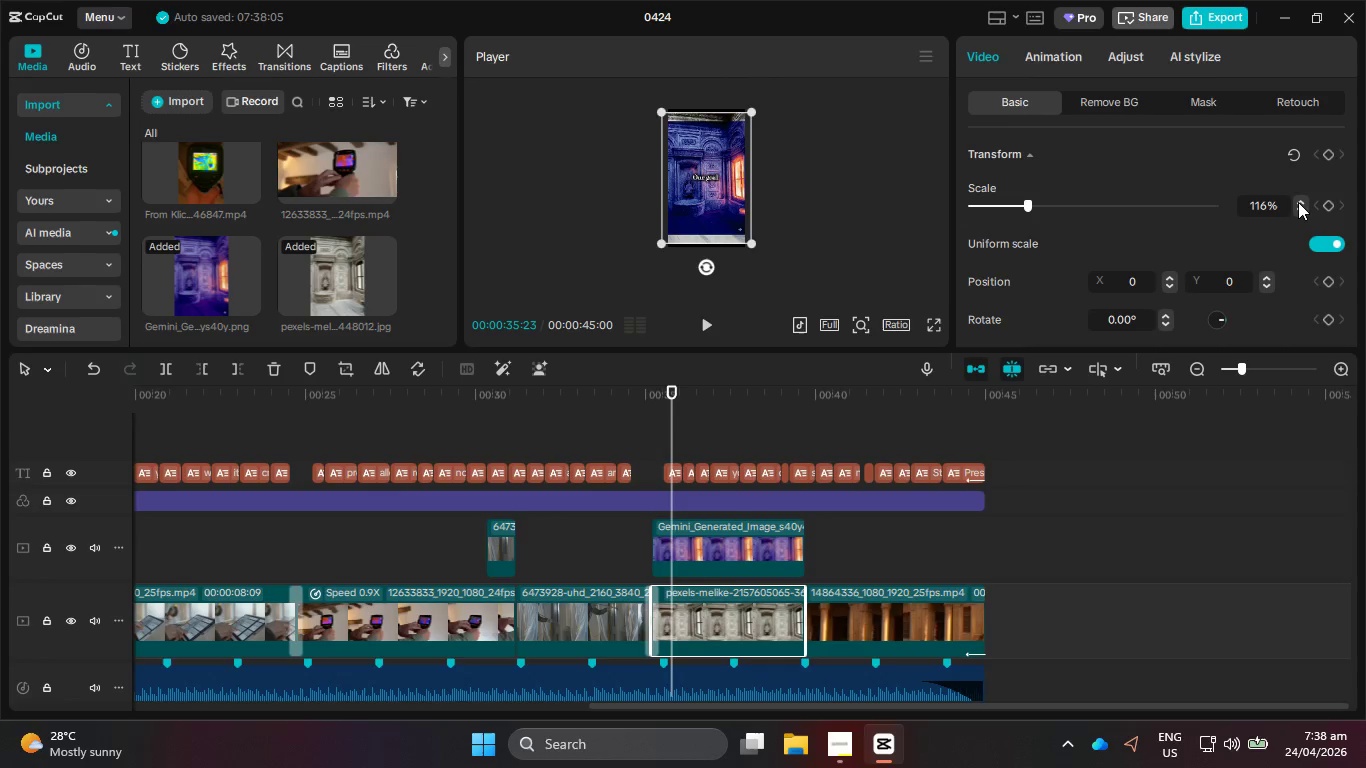 
triple_click([1298, 202])
 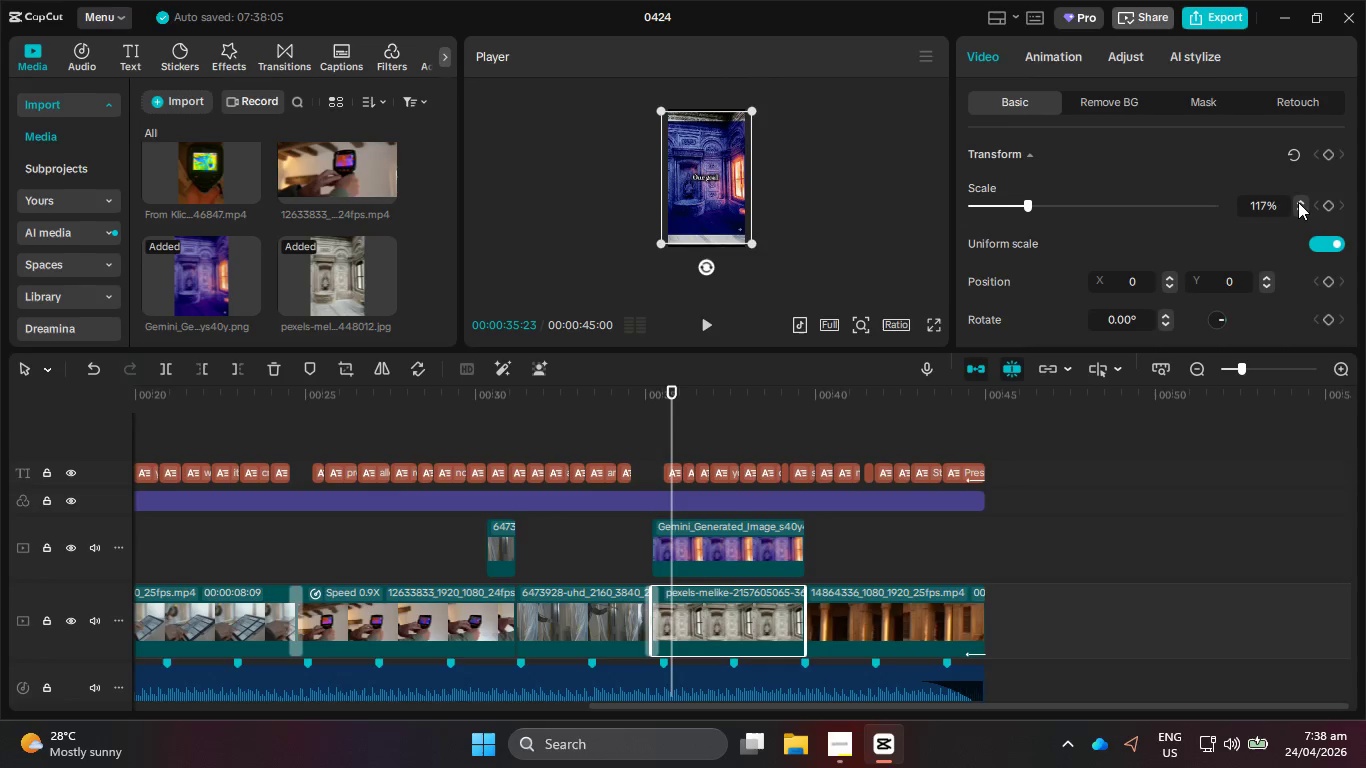 
triple_click([1298, 202])
 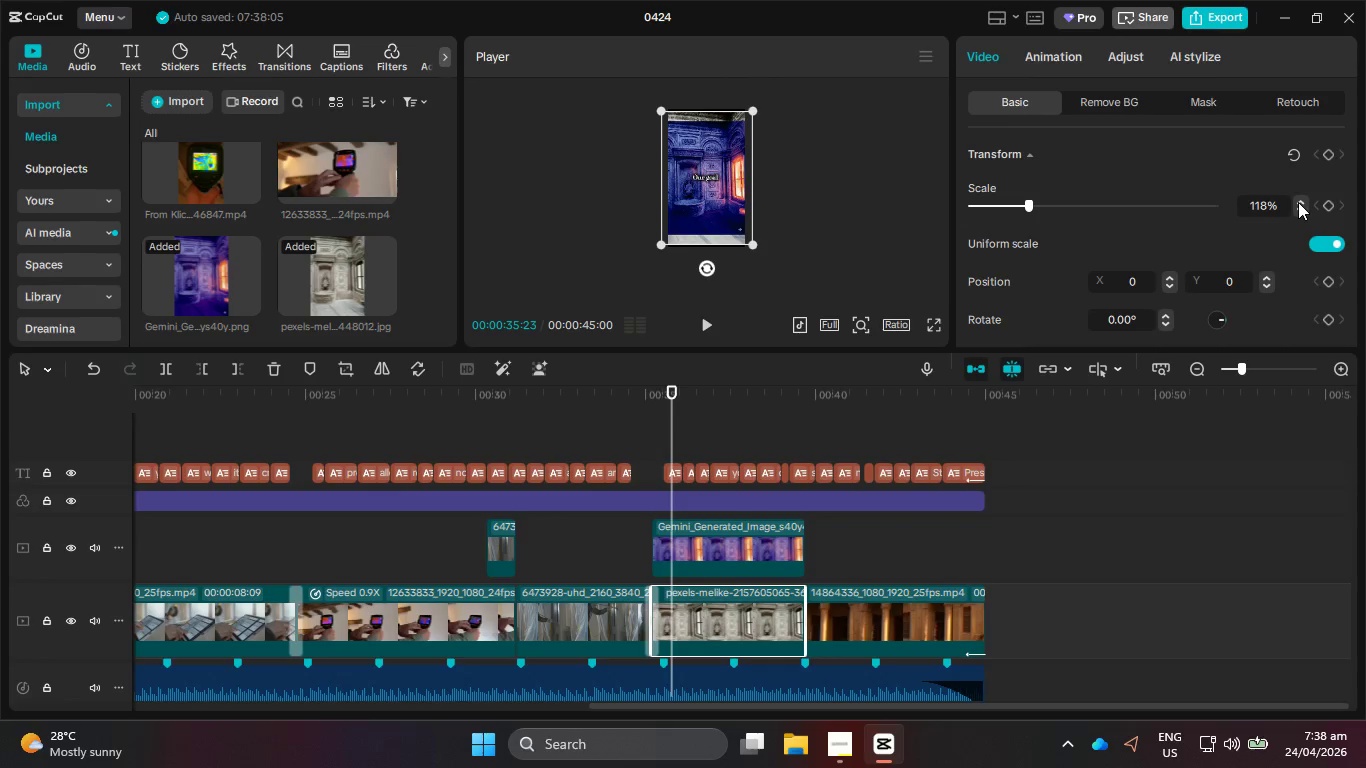 
triple_click([1298, 202])
 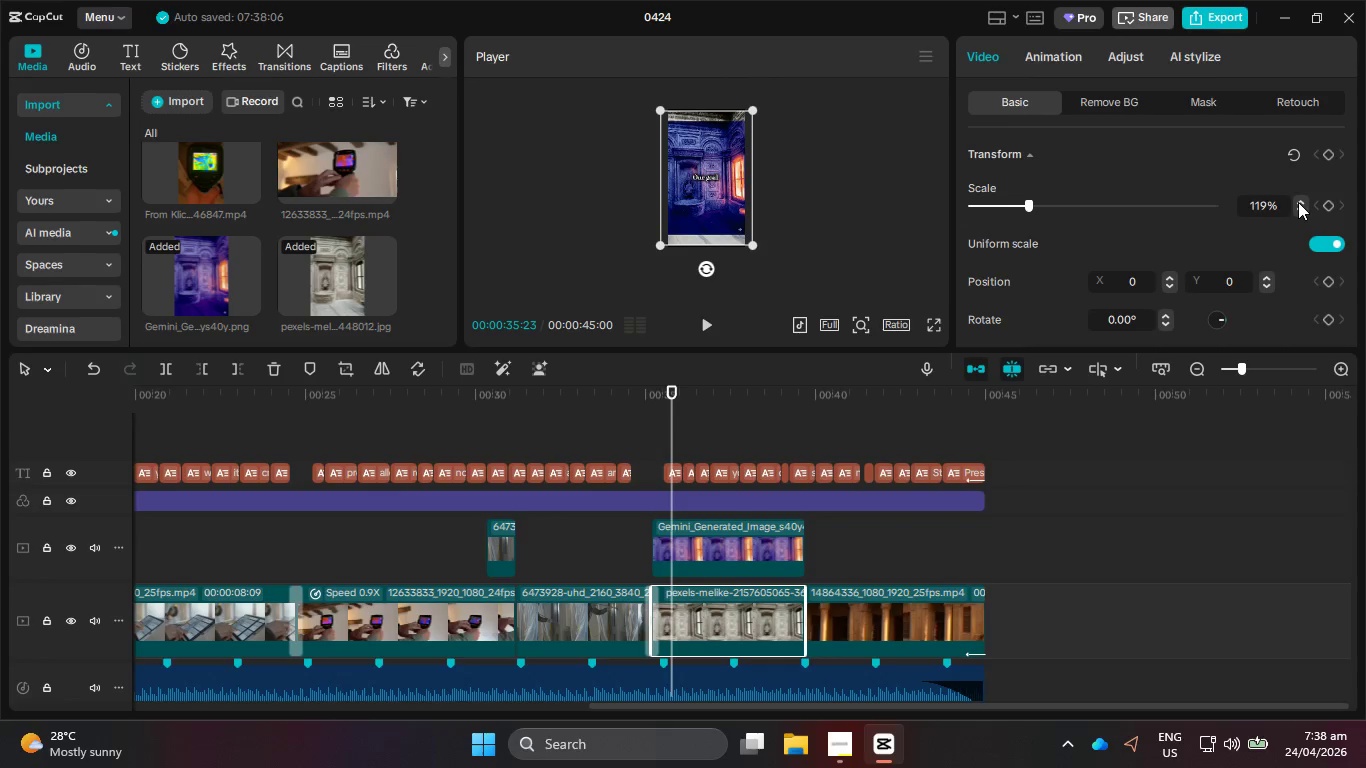 
triple_click([1298, 202])
 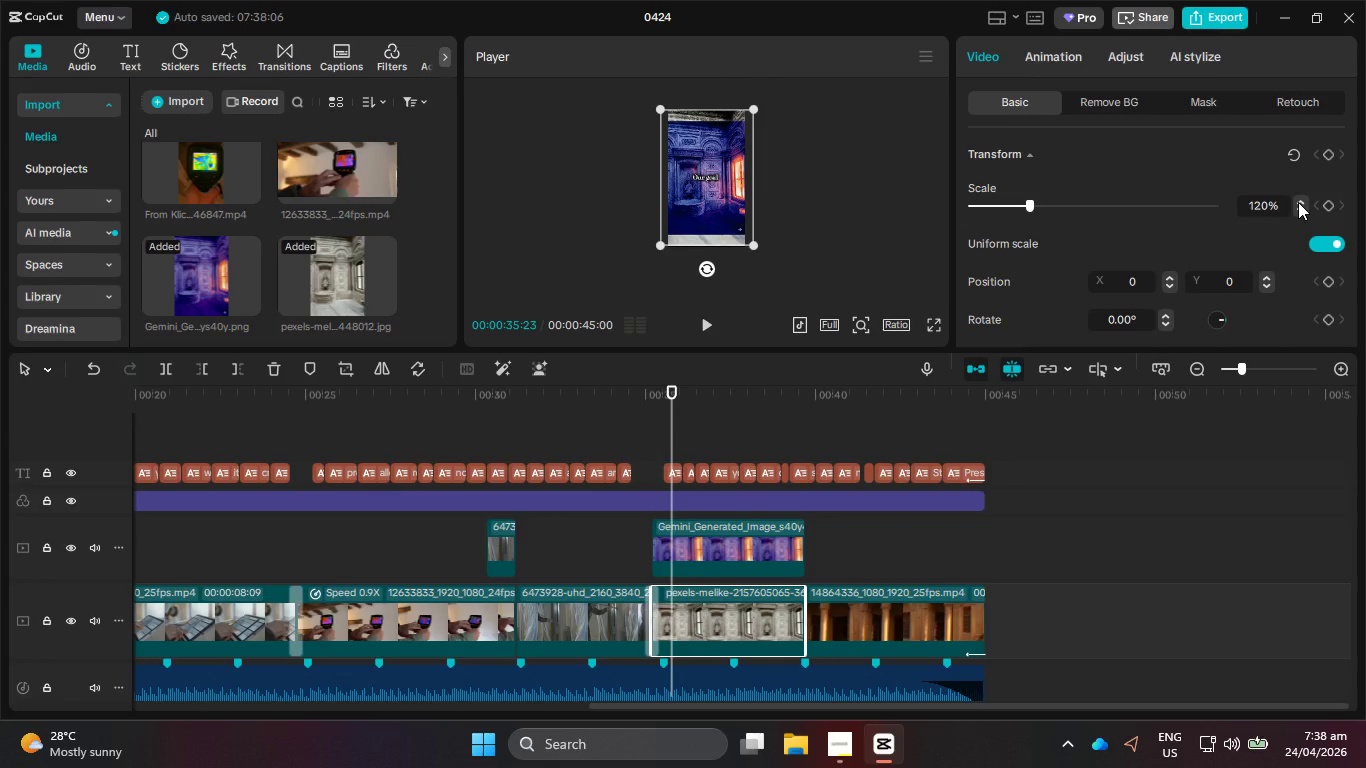 
left_click([1298, 202])
 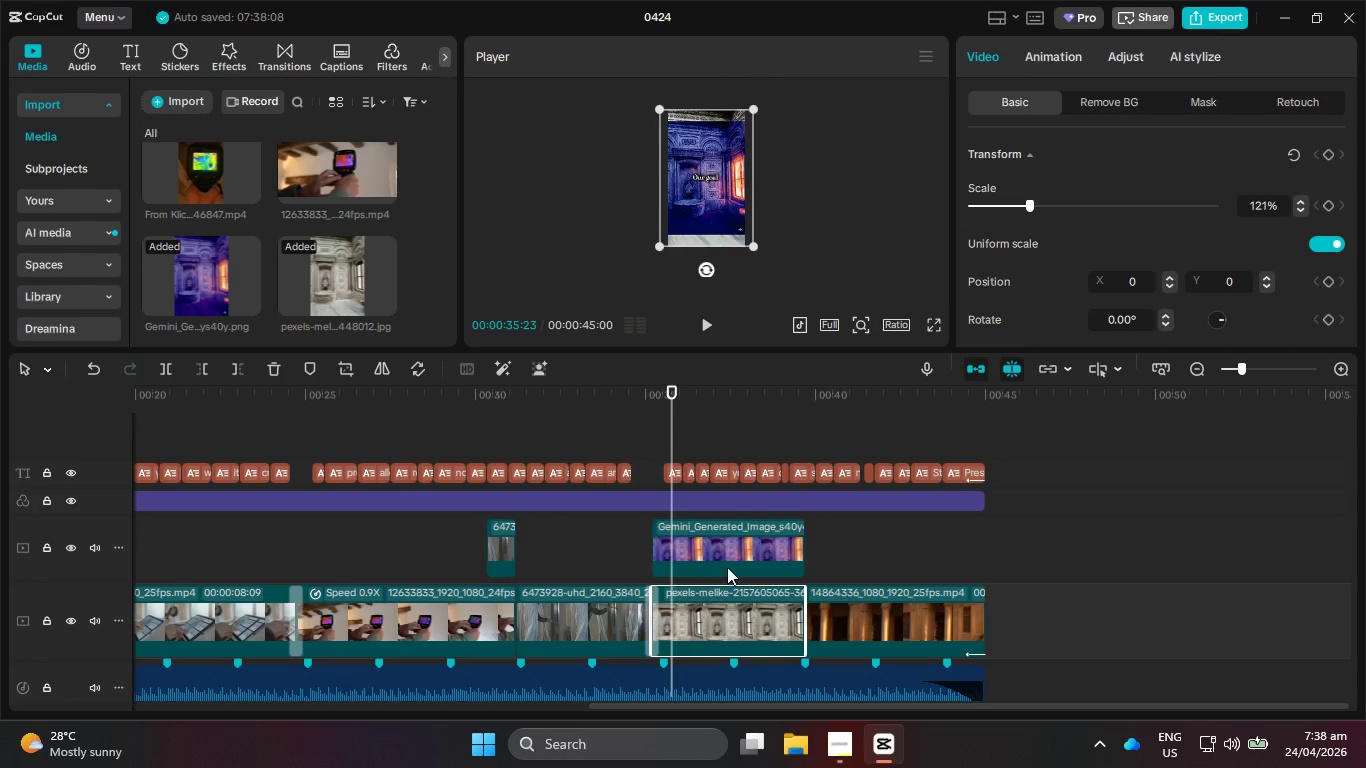 
left_click([728, 560])
 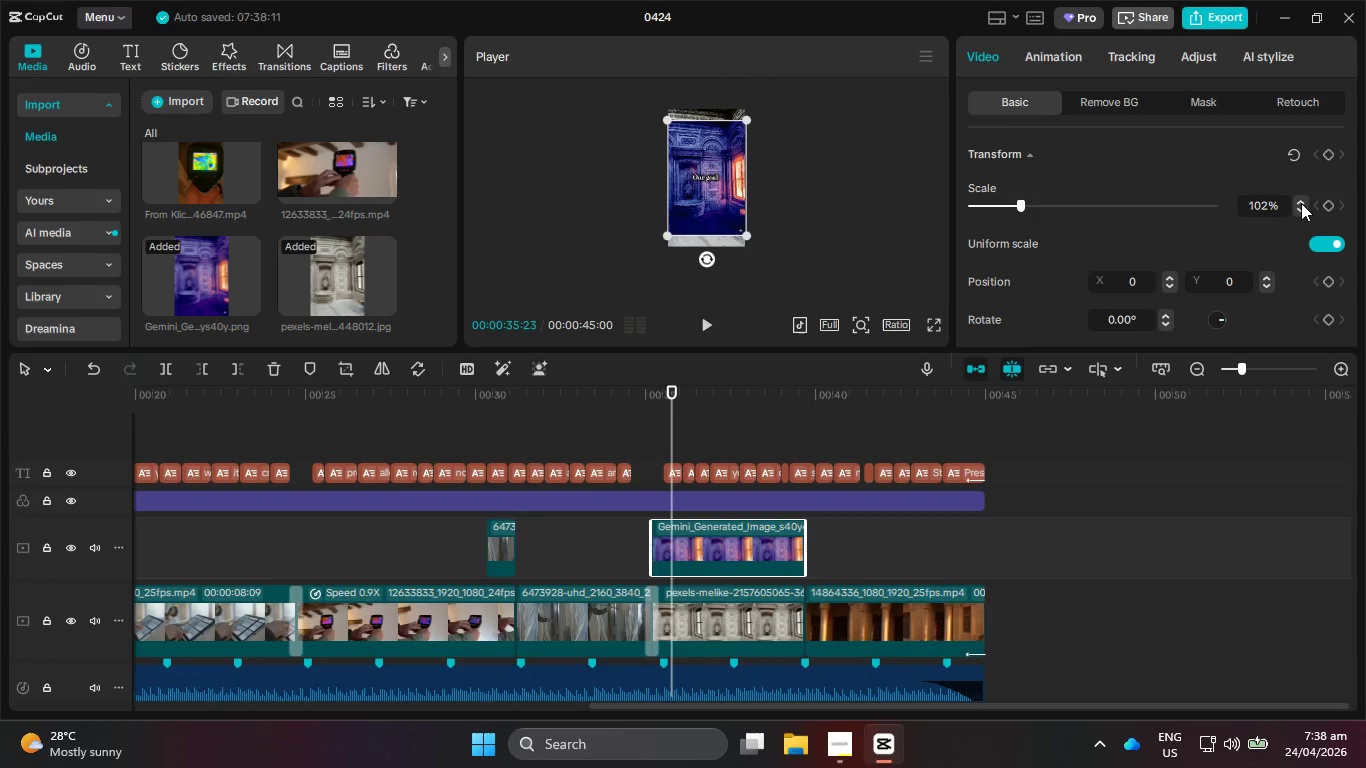 
double_click([1301, 203])
 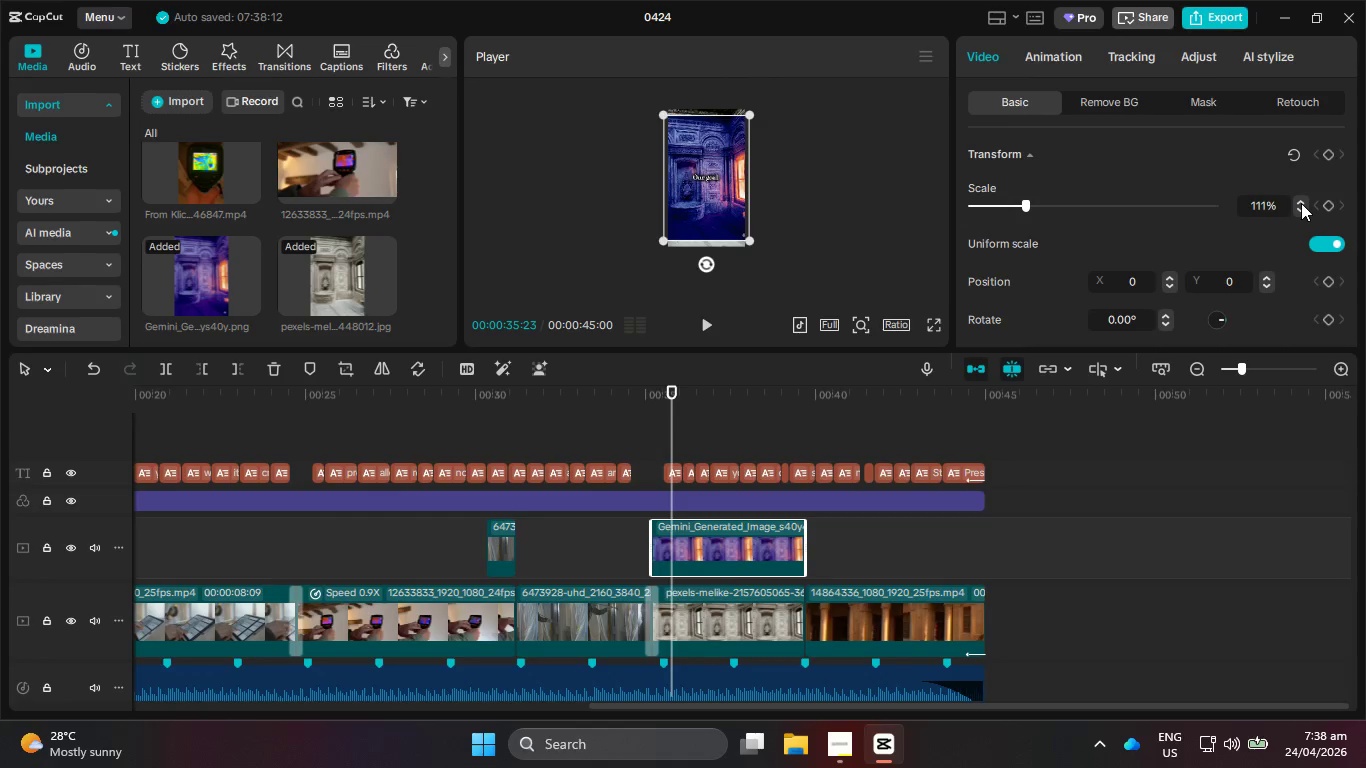 
double_click([1301, 203])
 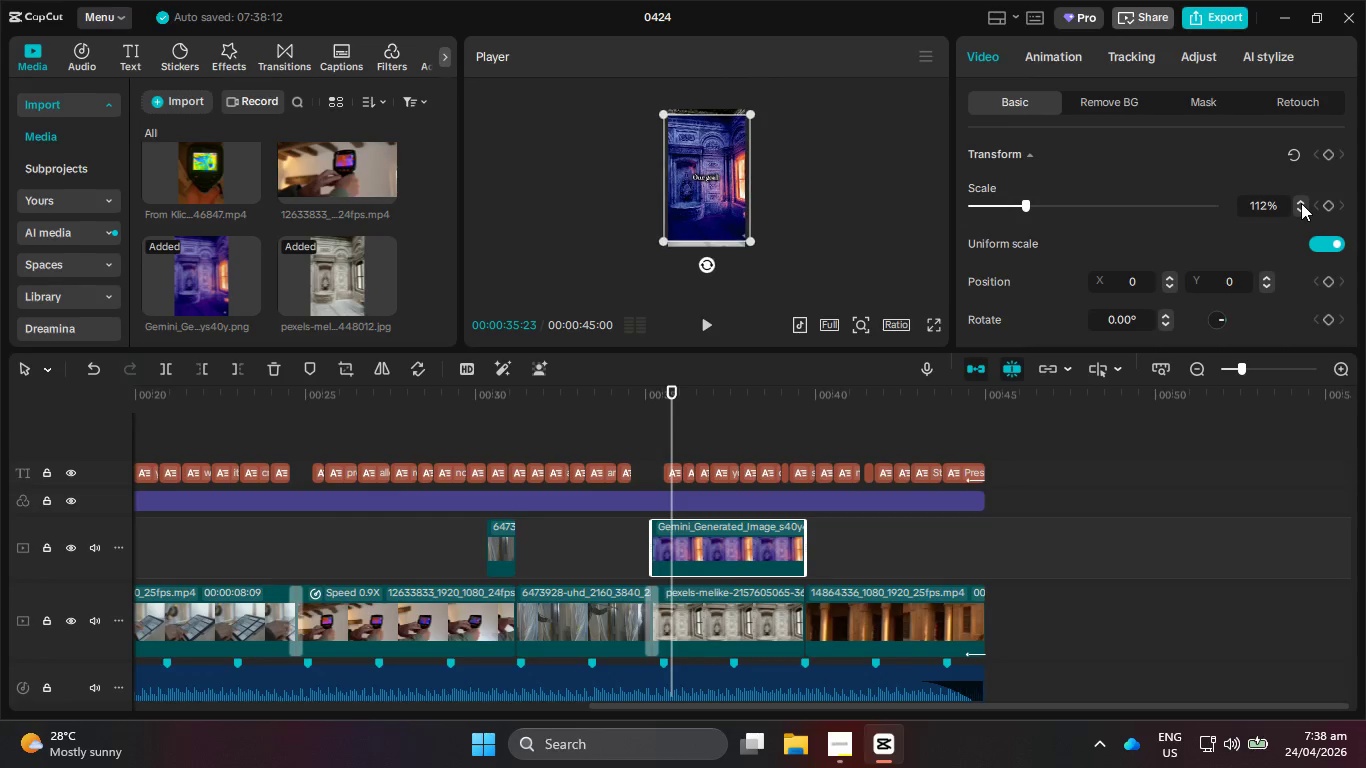 
triple_click([1301, 203])
 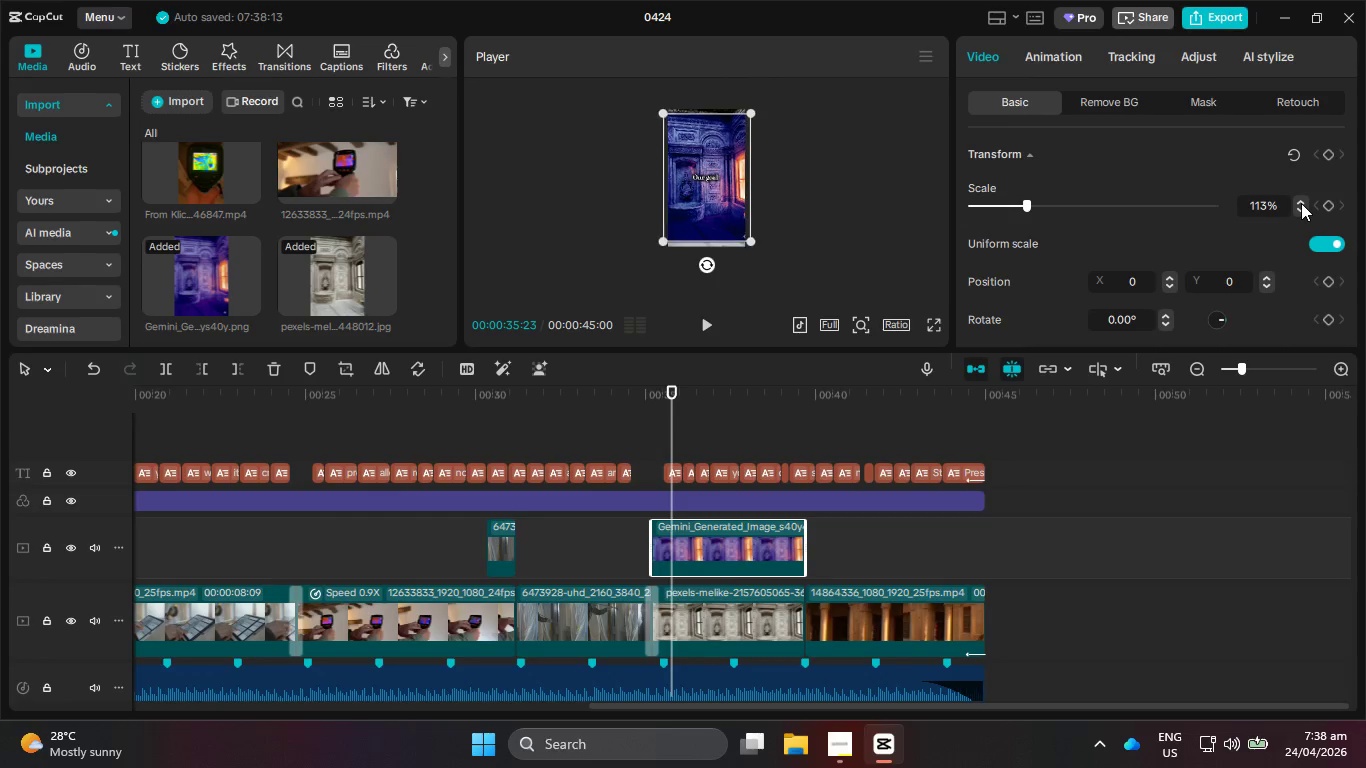 
triple_click([1301, 203])
 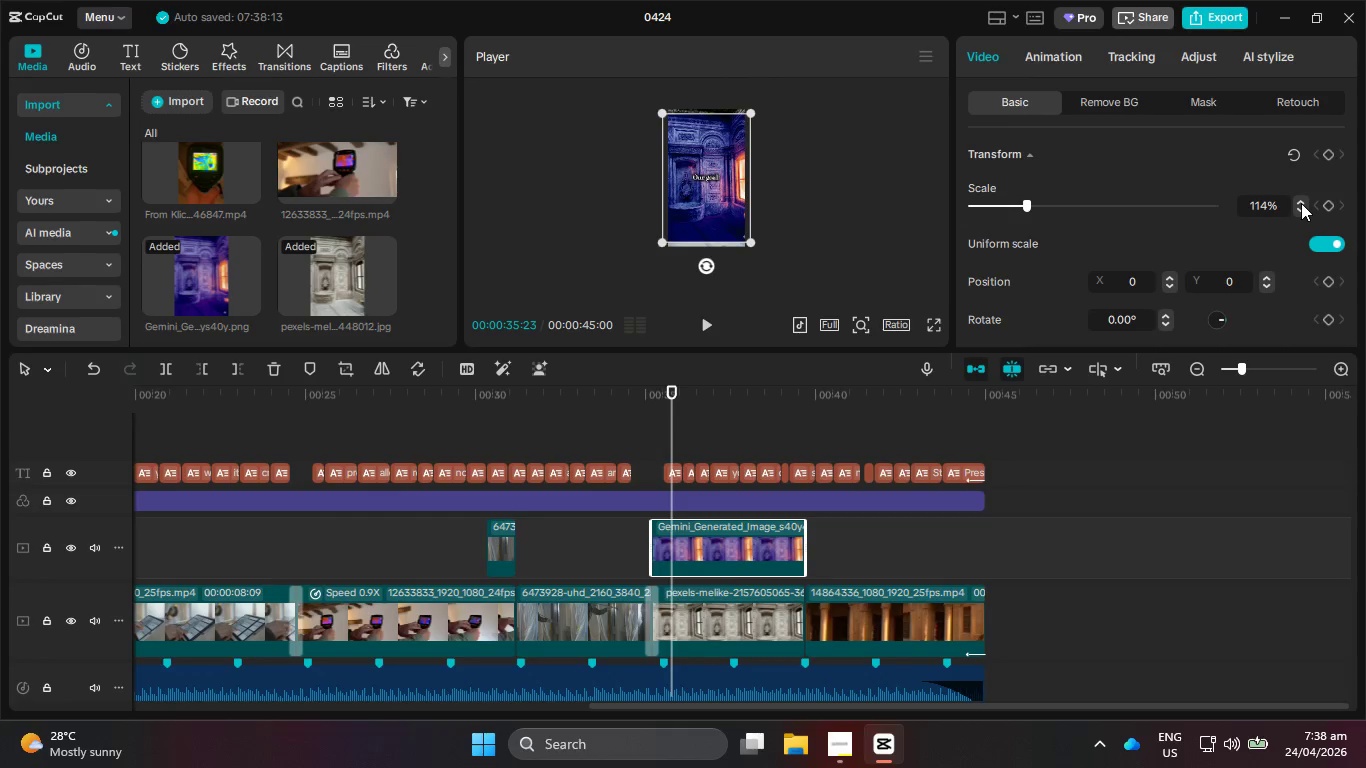 
triple_click([1301, 203])
 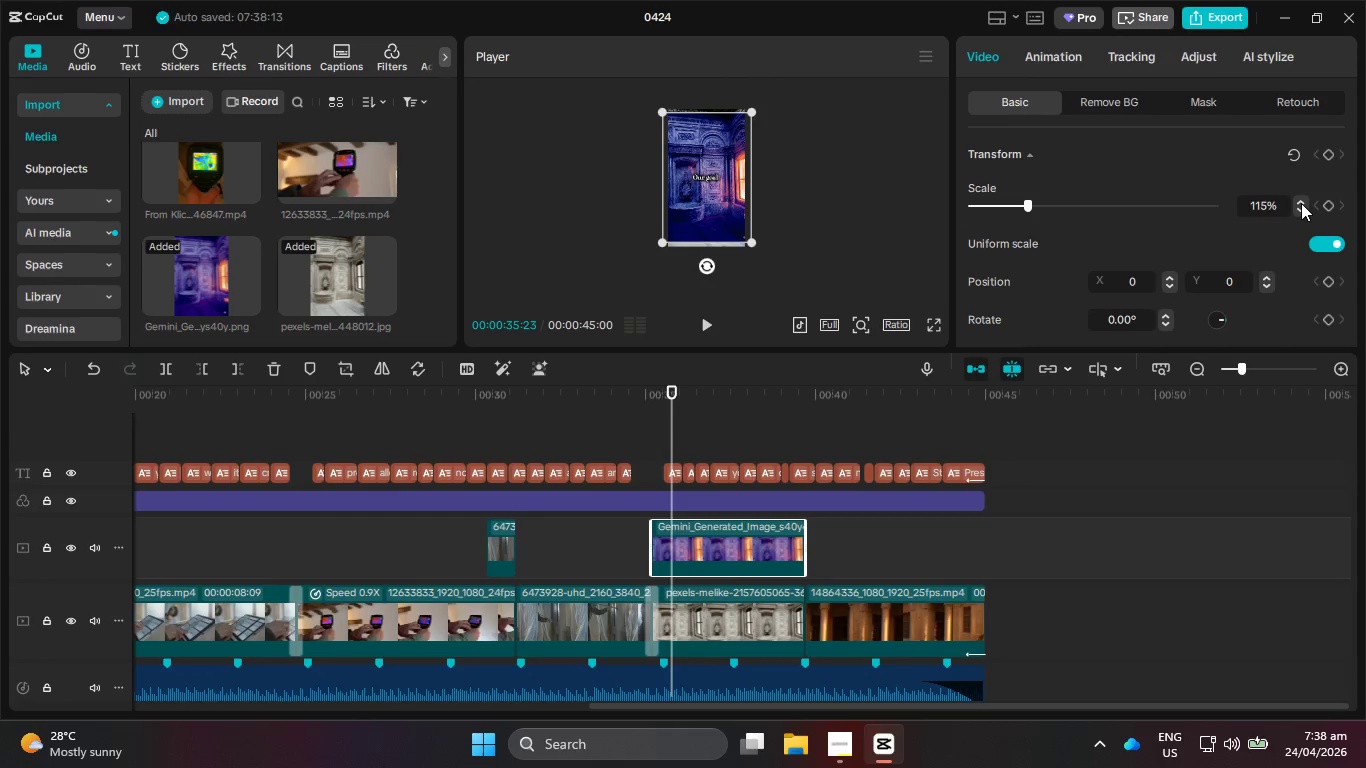 
triple_click([1301, 203])
 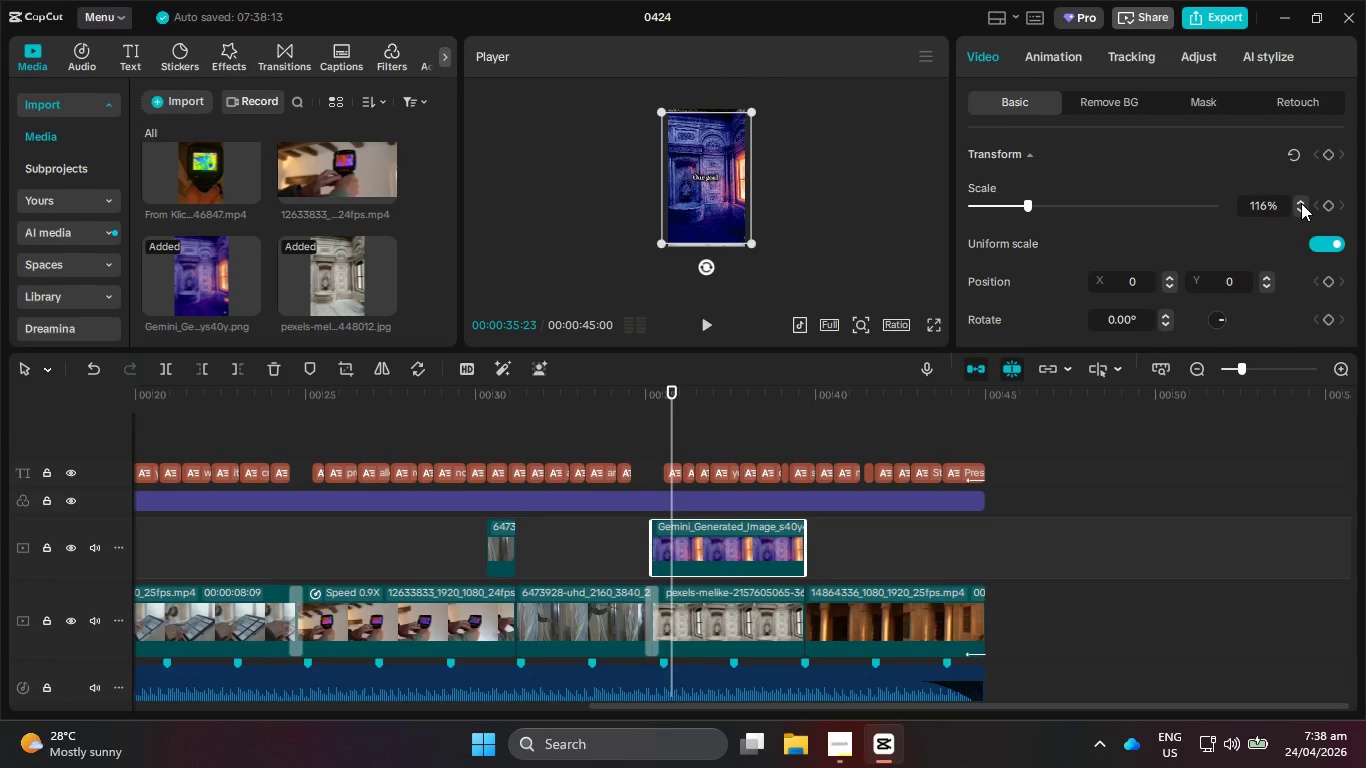 
triple_click([1301, 203])
 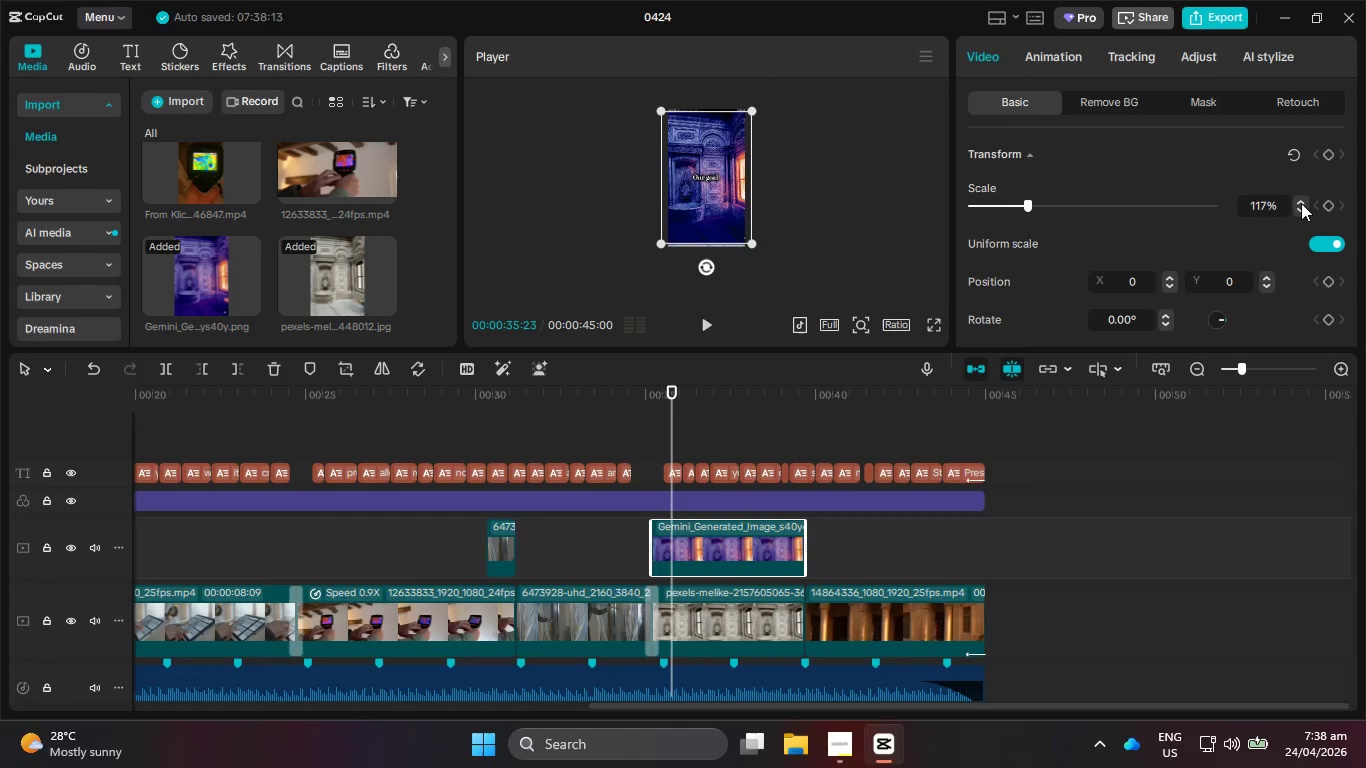 
triple_click([1301, 203])
 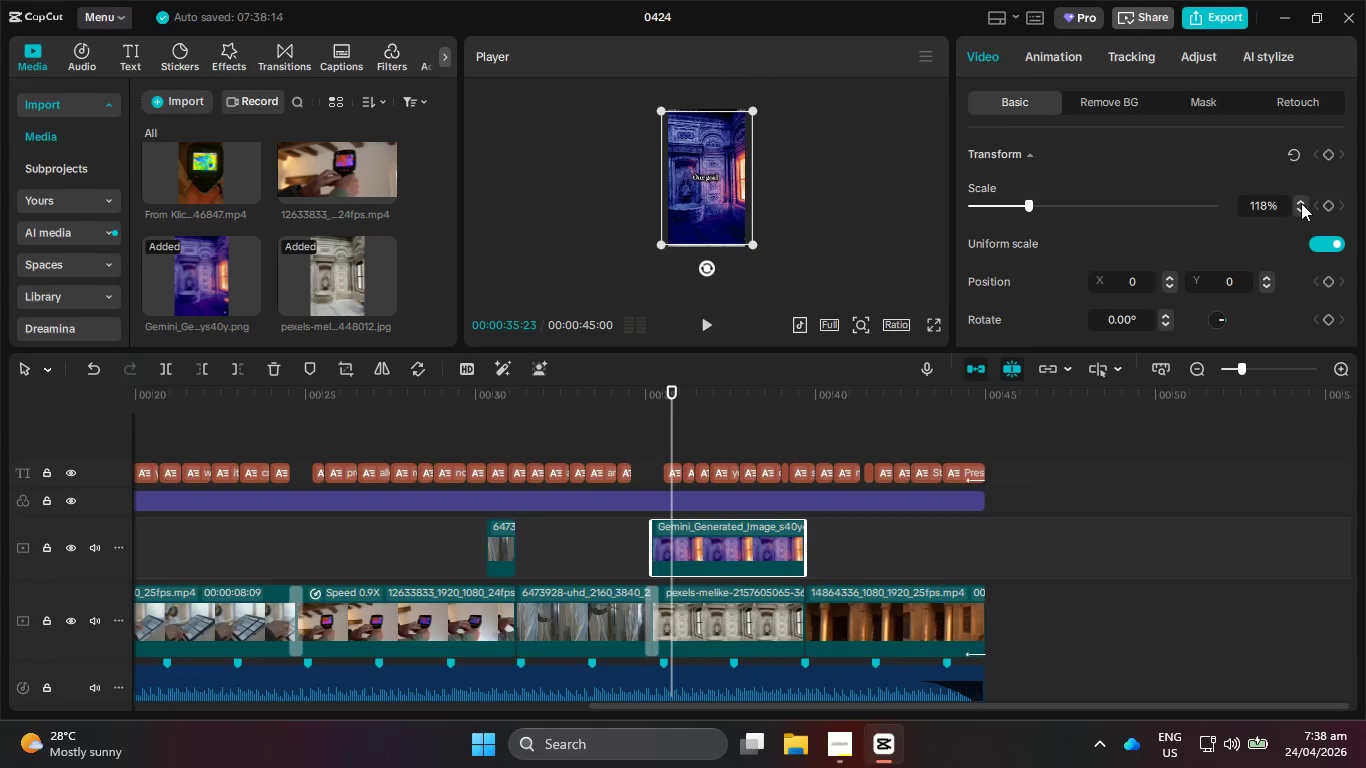 
triple_click([1301, 203])
 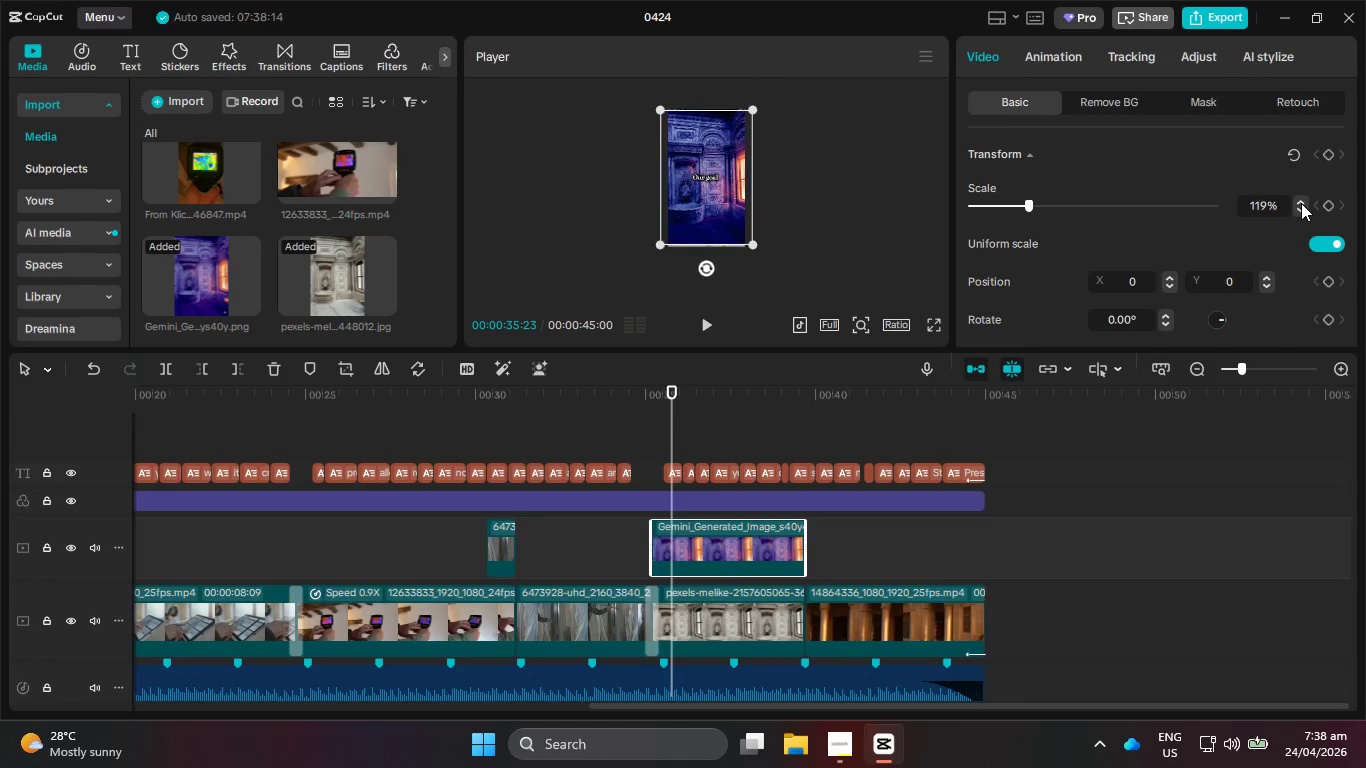 
triple_click([1301, 203])
 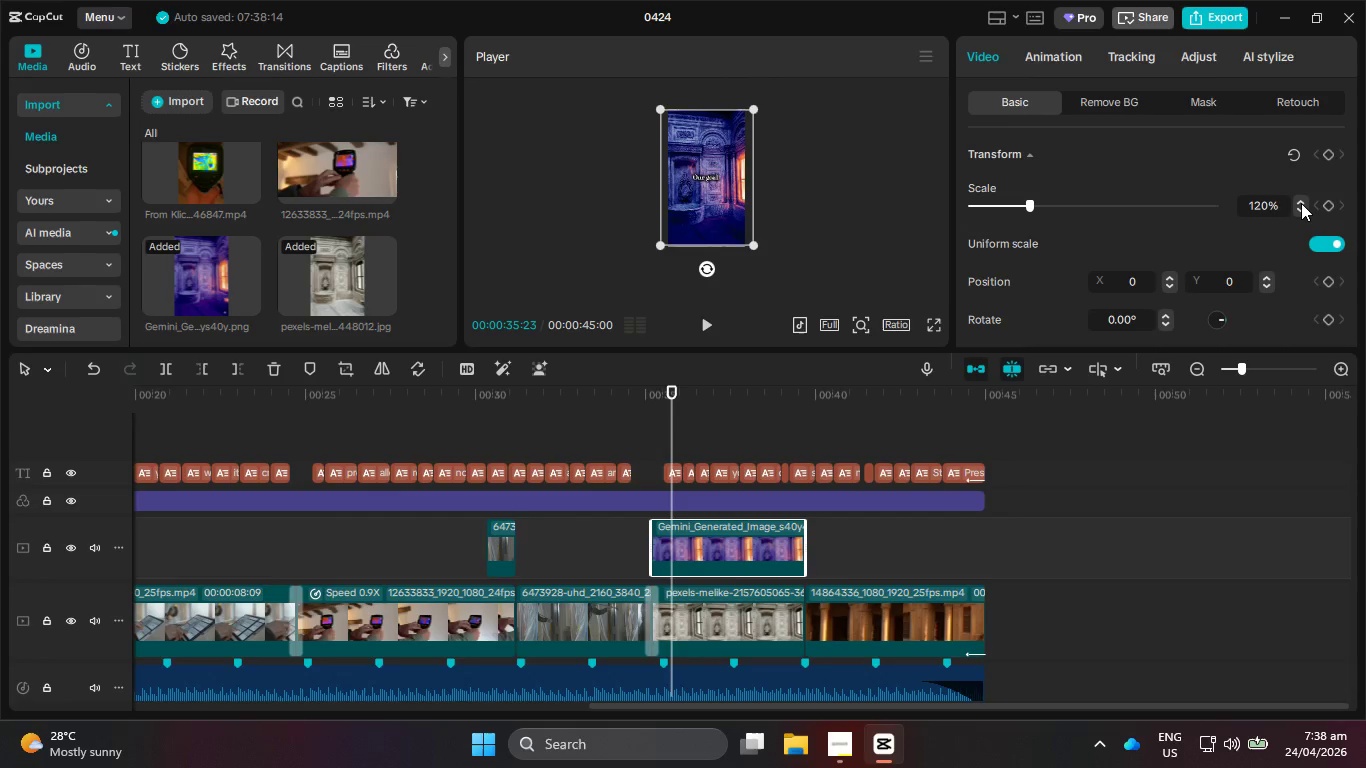 
triple_click([1301, 203])
 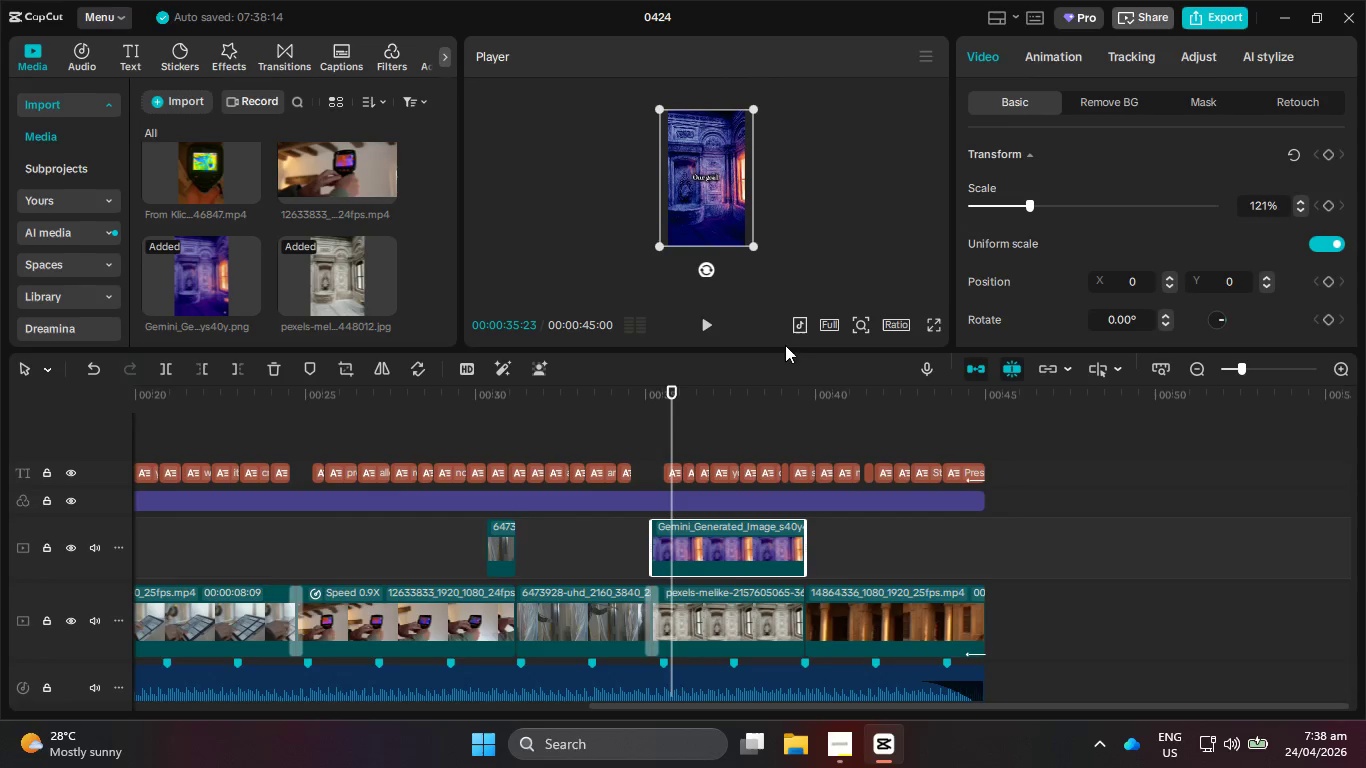 
left_click_drag(start_coordinate=[726, 196], to_coordinate=[715, 195])
 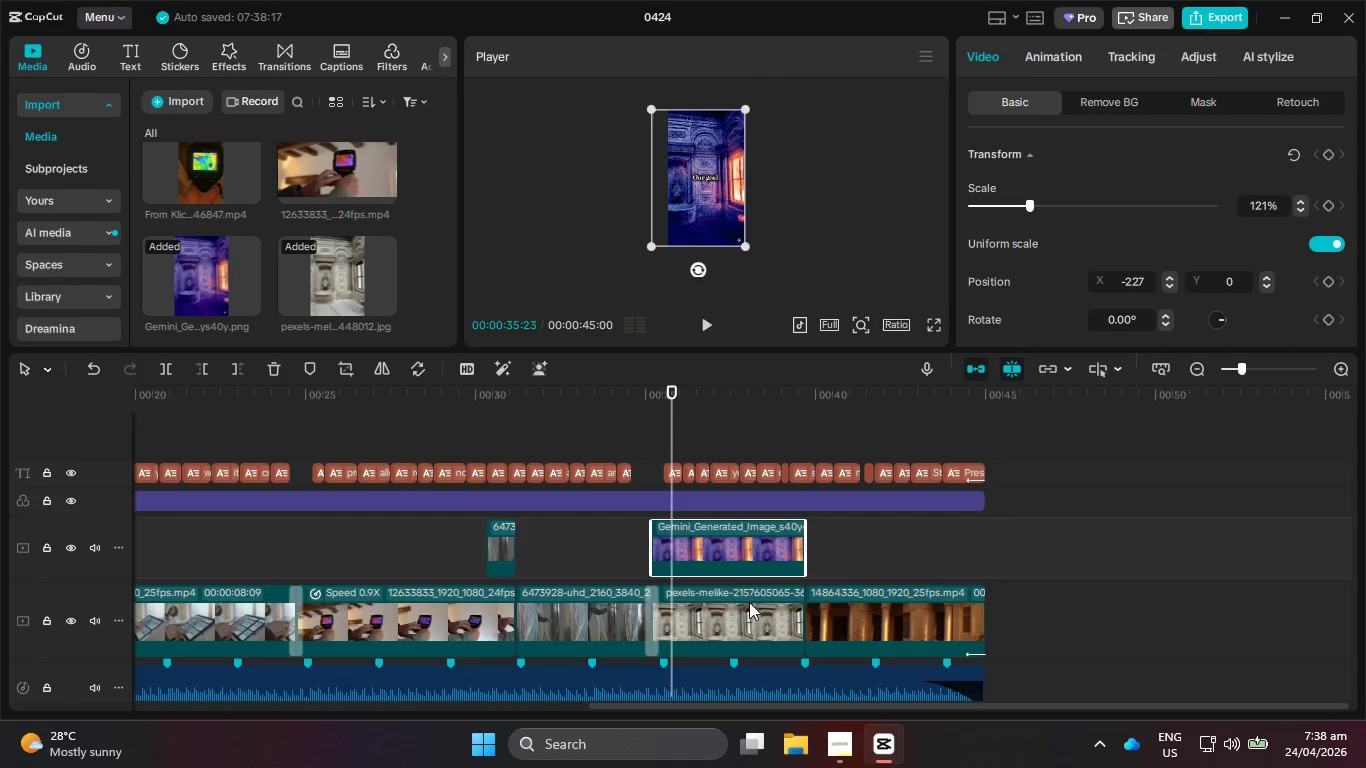 
left_click([749, 612])
 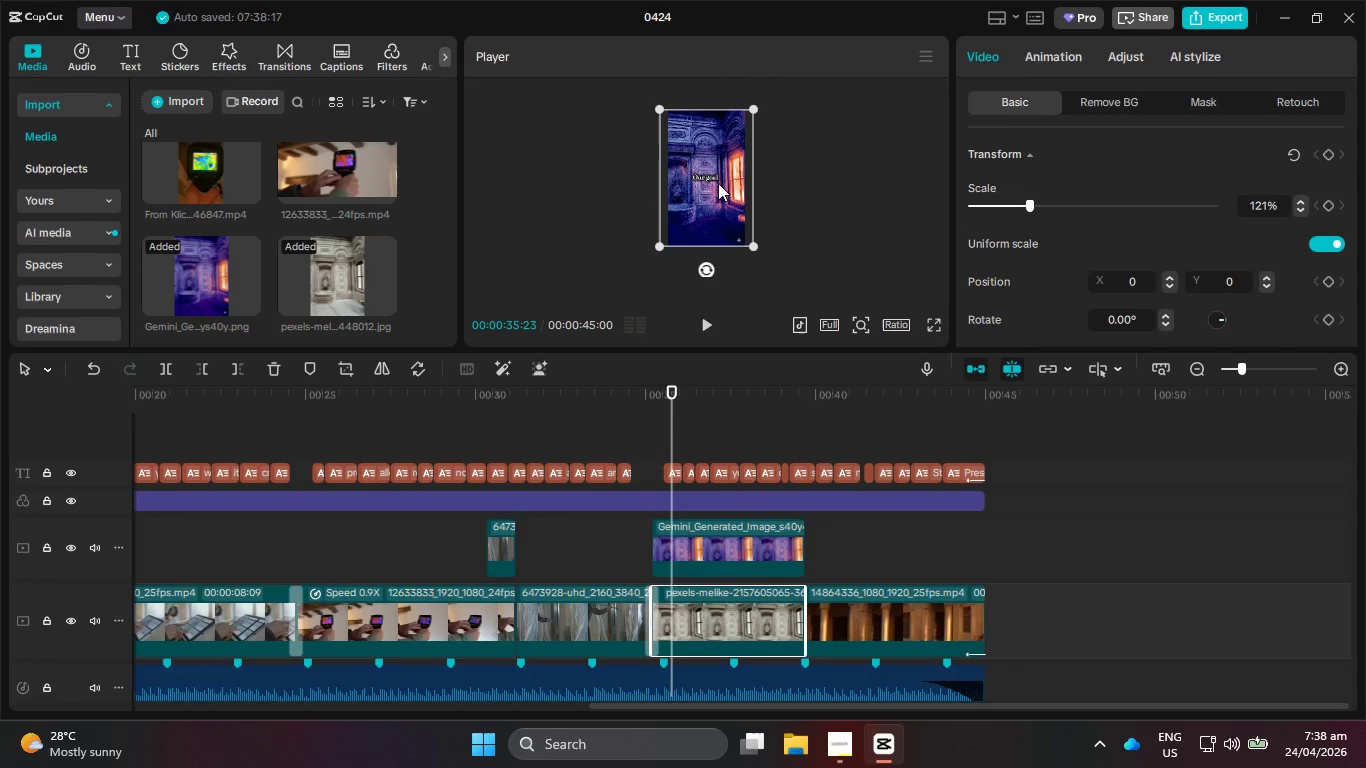 
left_click_drag(start_coordinate=[718, 183], to_coordinate=[707, 180])
 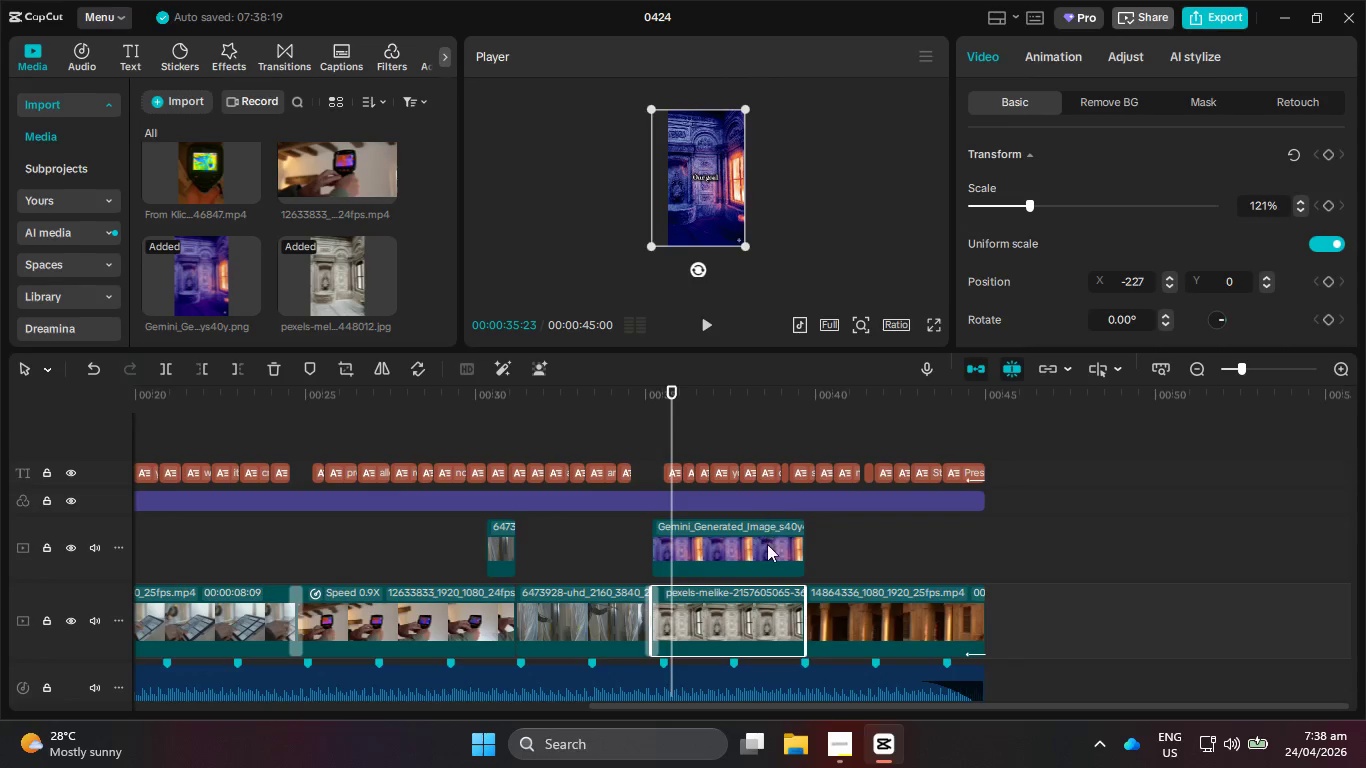 
left_click([767, 546])
 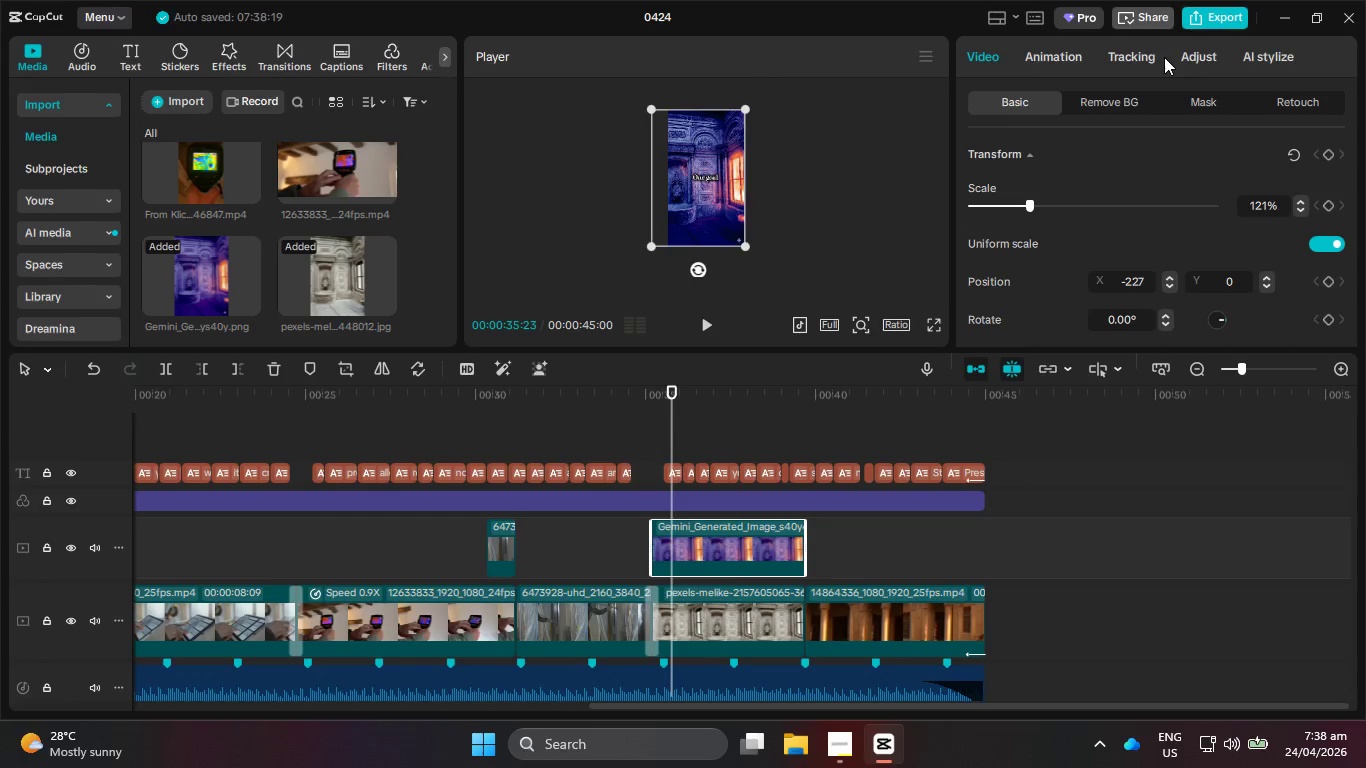 
left_click([1213, 52])
 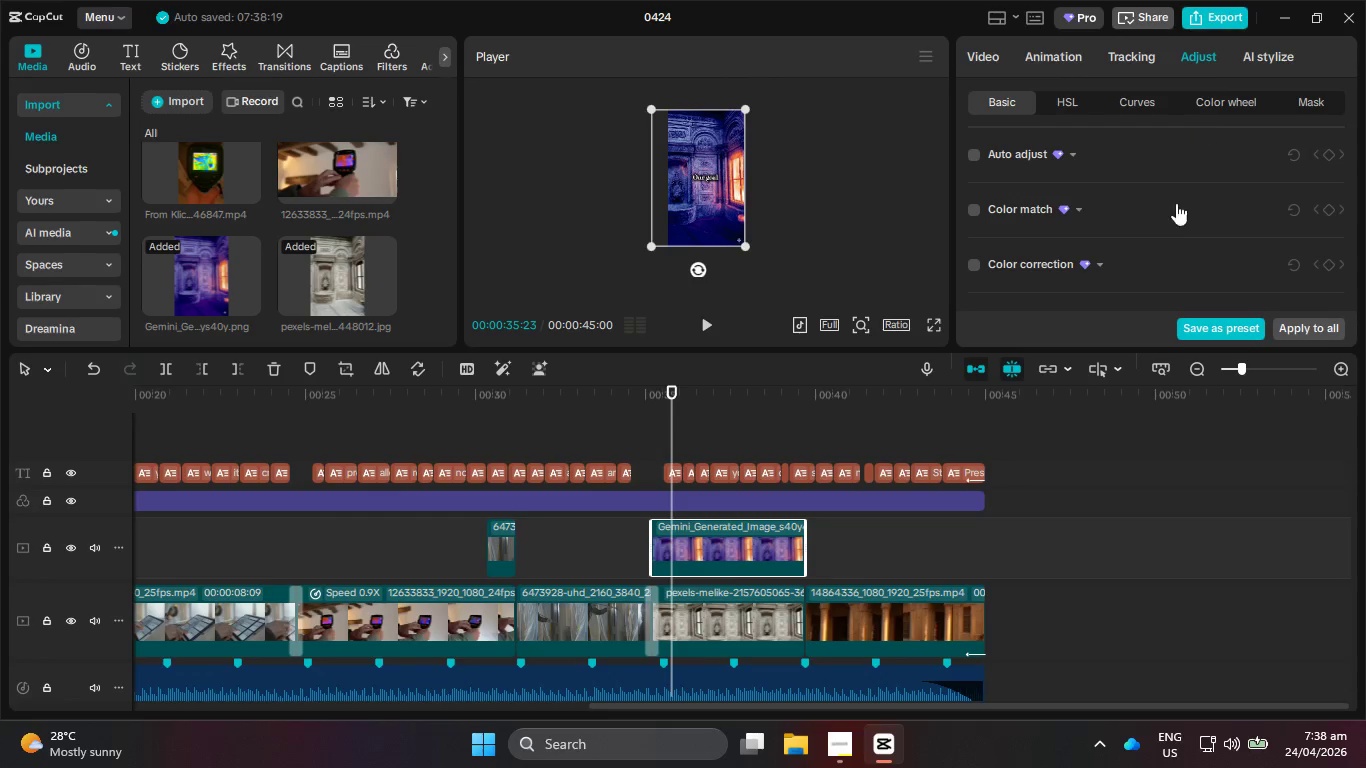 
scroll: coordinate [1169, 186], scroll_direction: down, amount: 9.0
 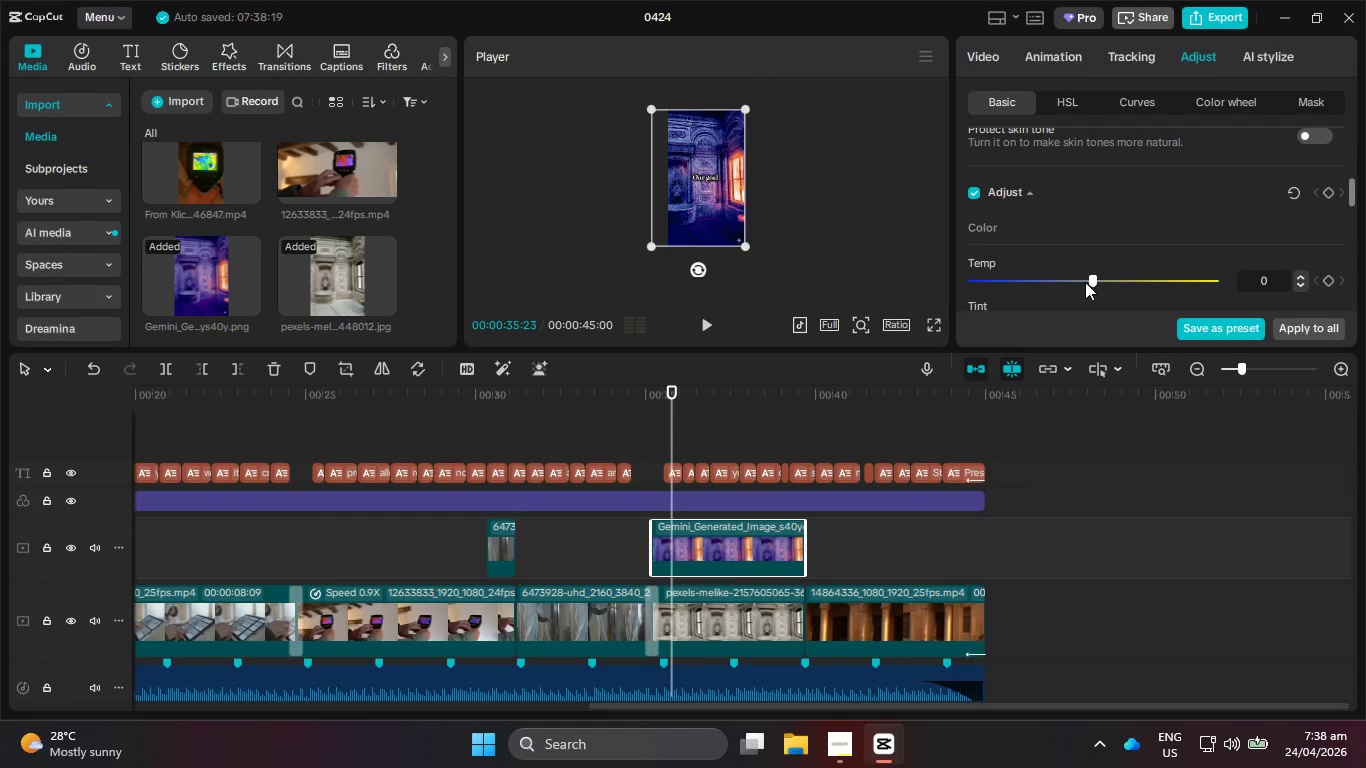 
left_click_drag(start_coordinate=[1085, 282], to_coordinate=[1093, 283])
 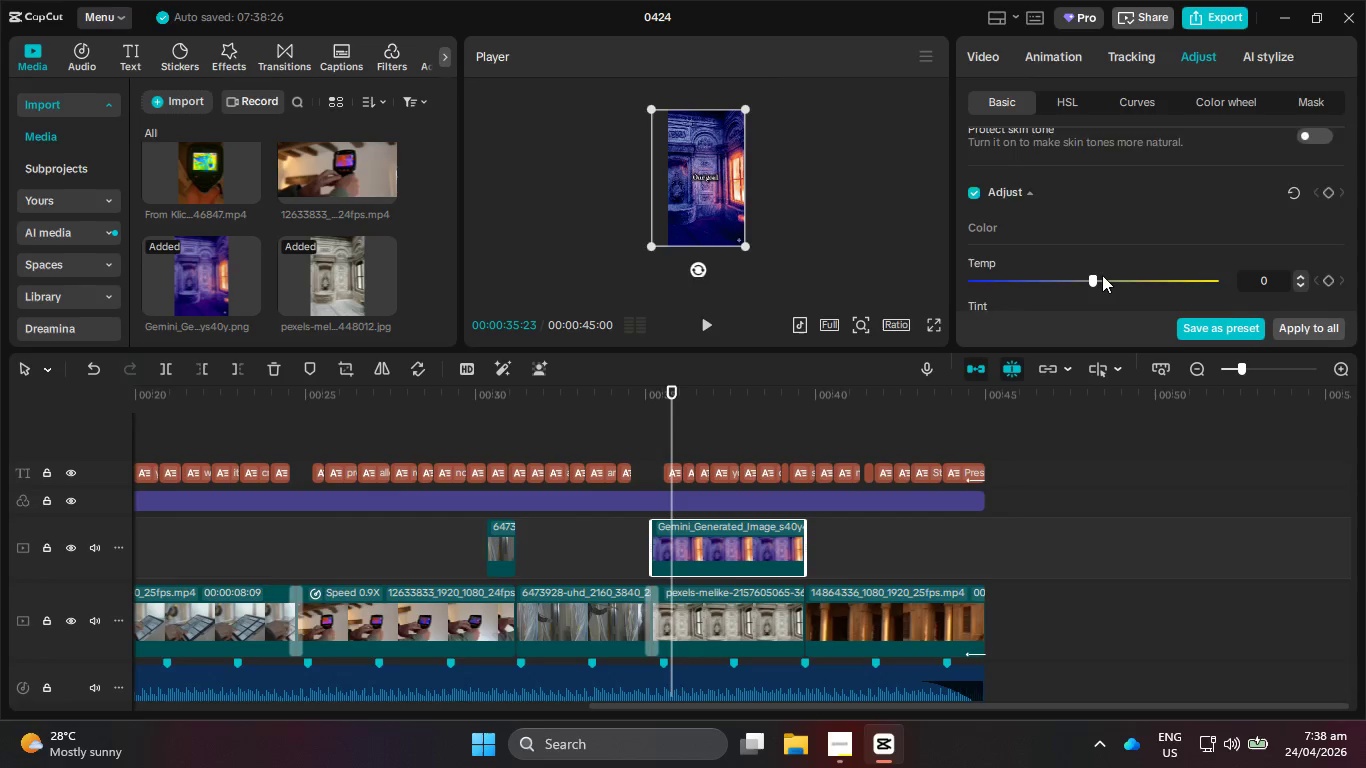 
scroll: coordinate [1102, 275], scroll_direction: down, amount: 2.0
 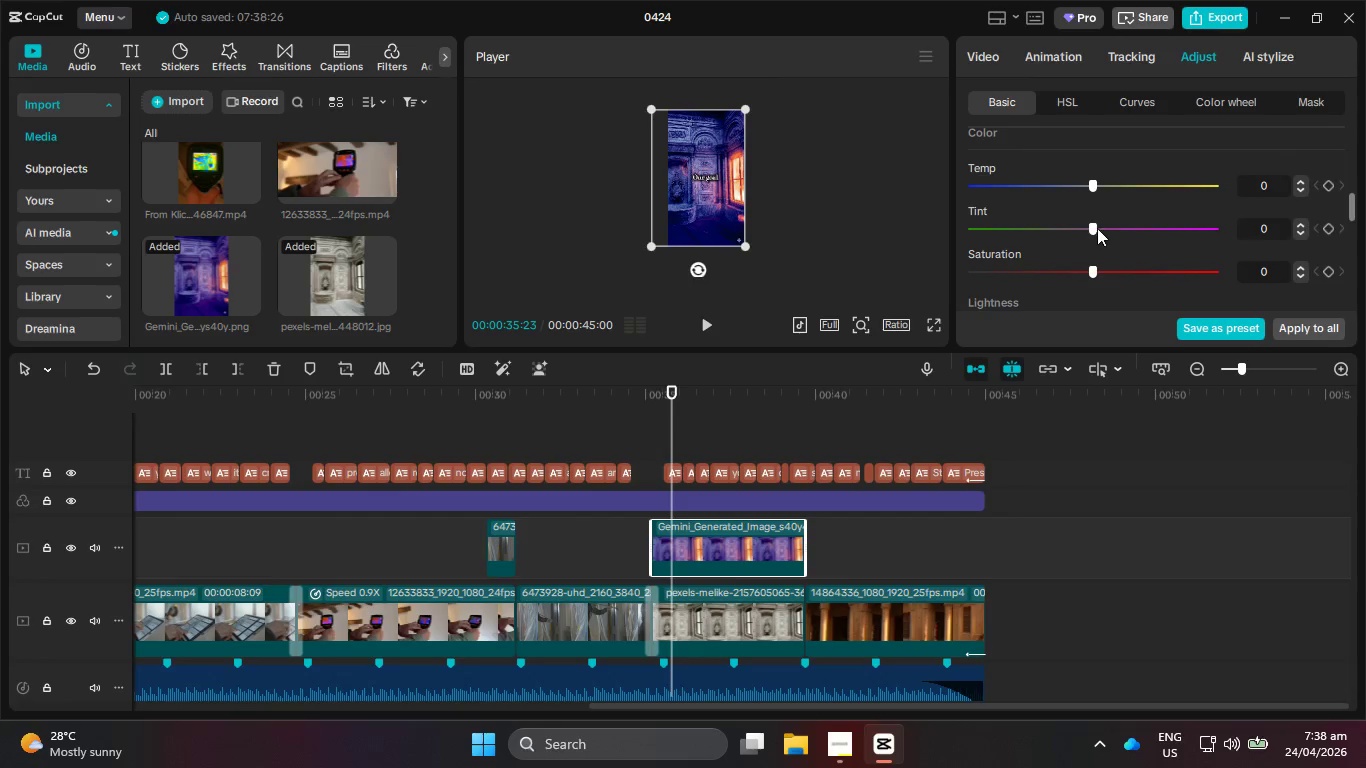 
left_click_drag(start_coordinate=[1094, 225], to_coordinate=[1087, 225])
 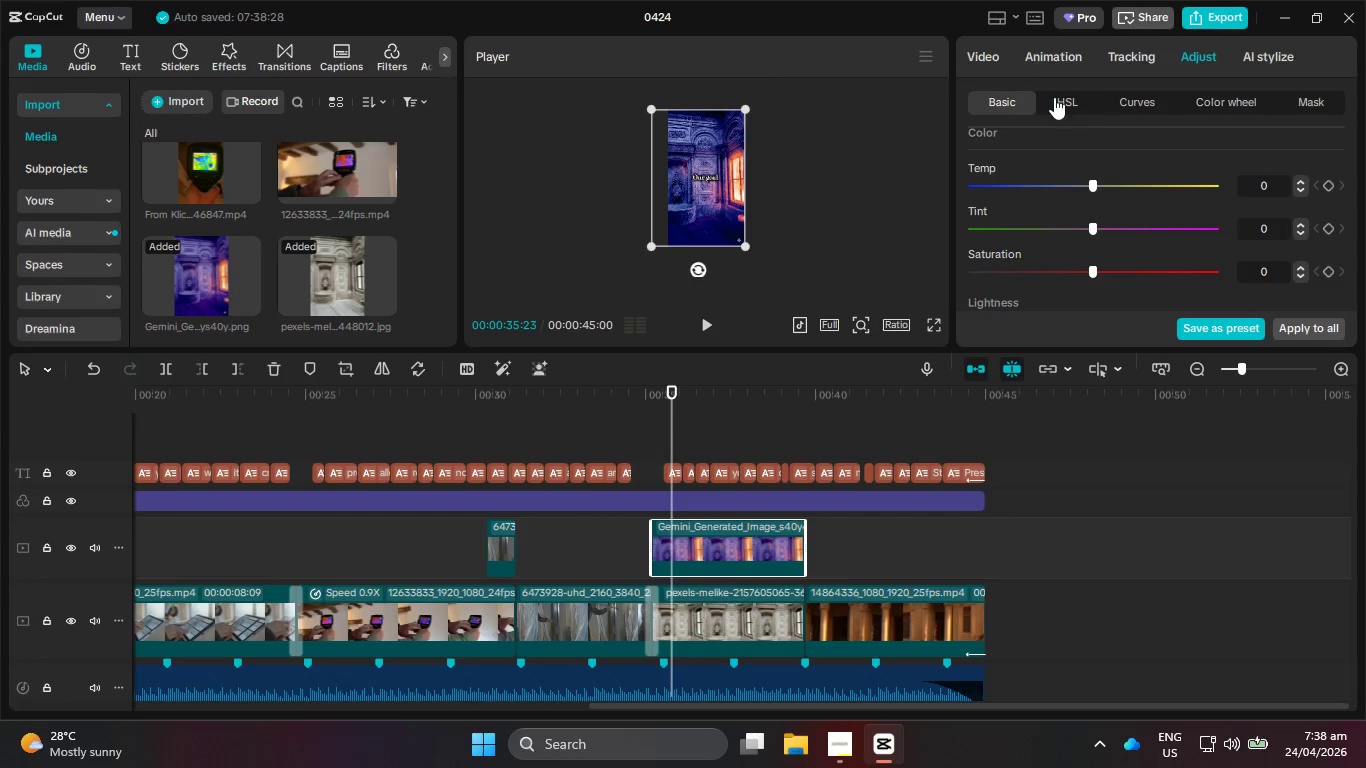 
left_click([1054, 97])
 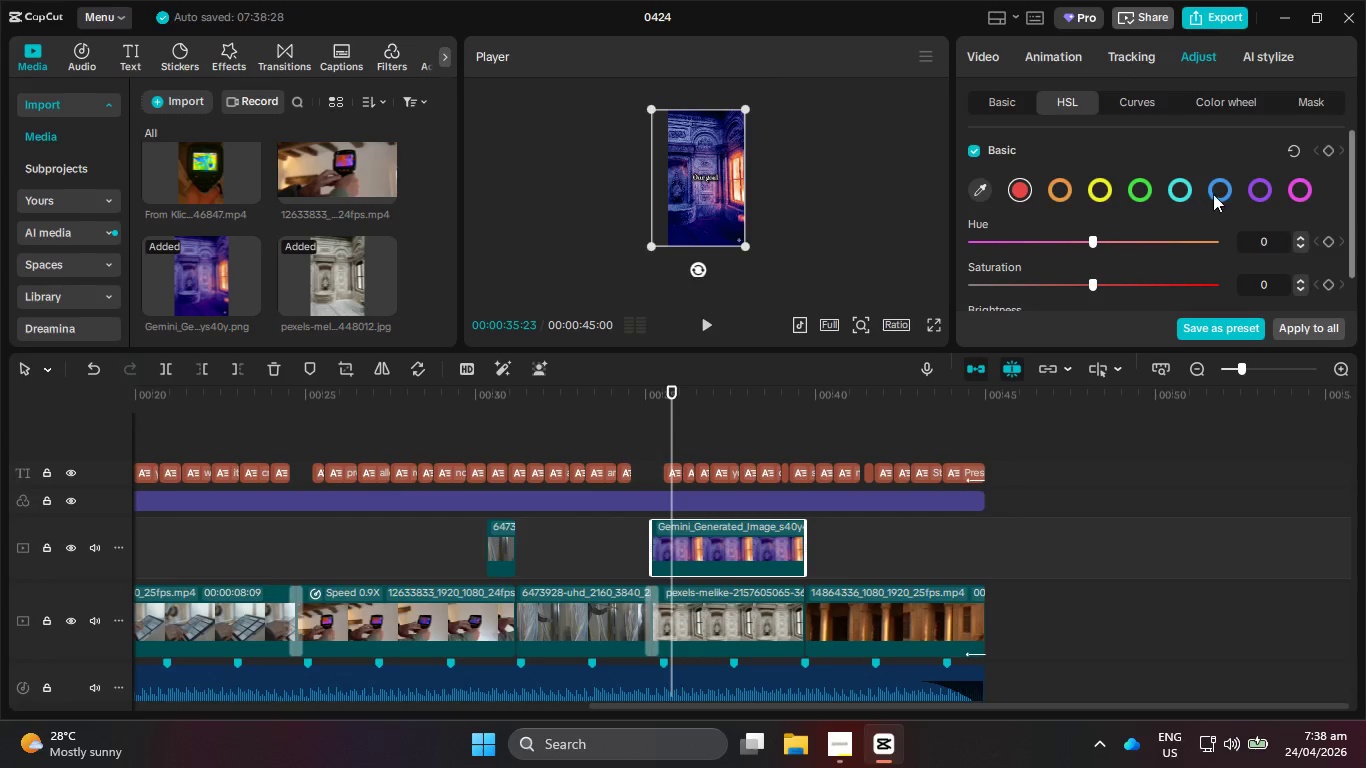 
left_click([1217, 194])
 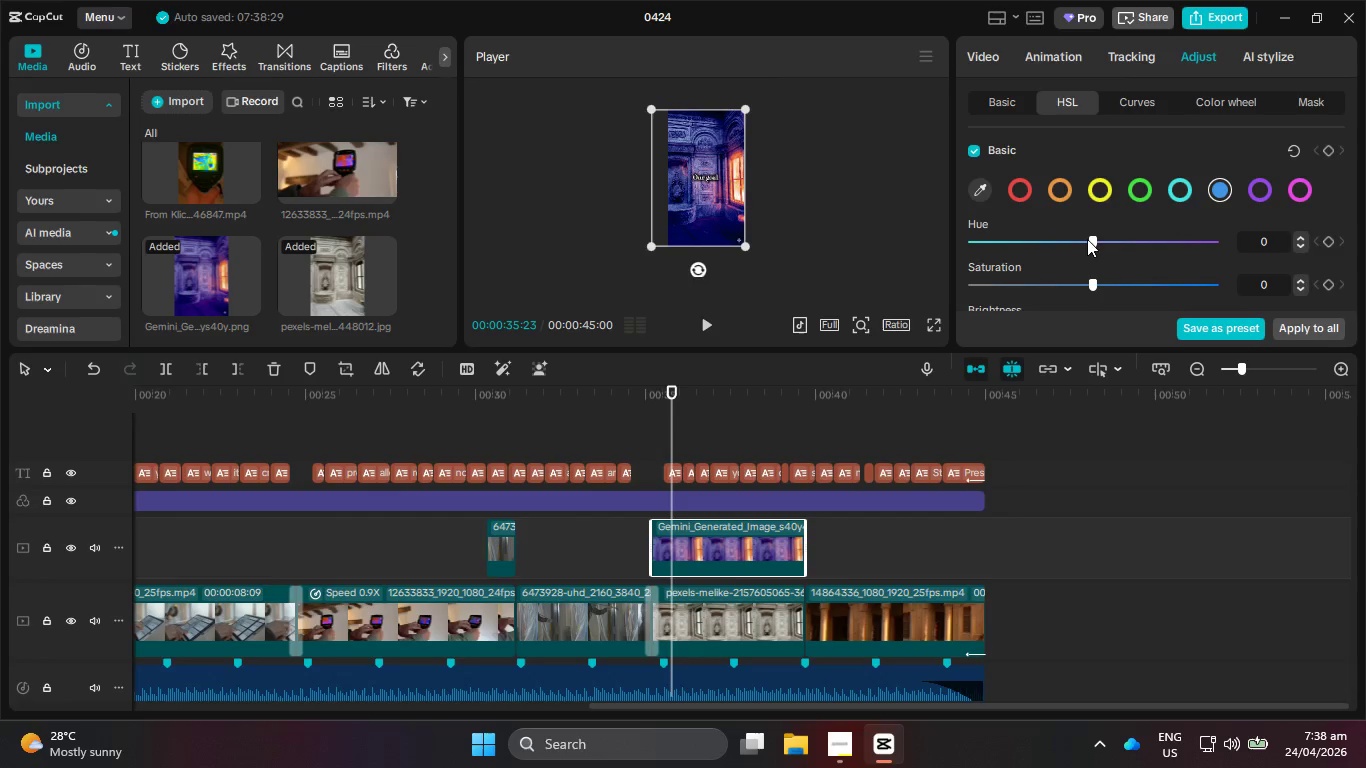 
left_click_drag(start_coordinate=[1084, 236], to_coordinate=[1090, 245])
 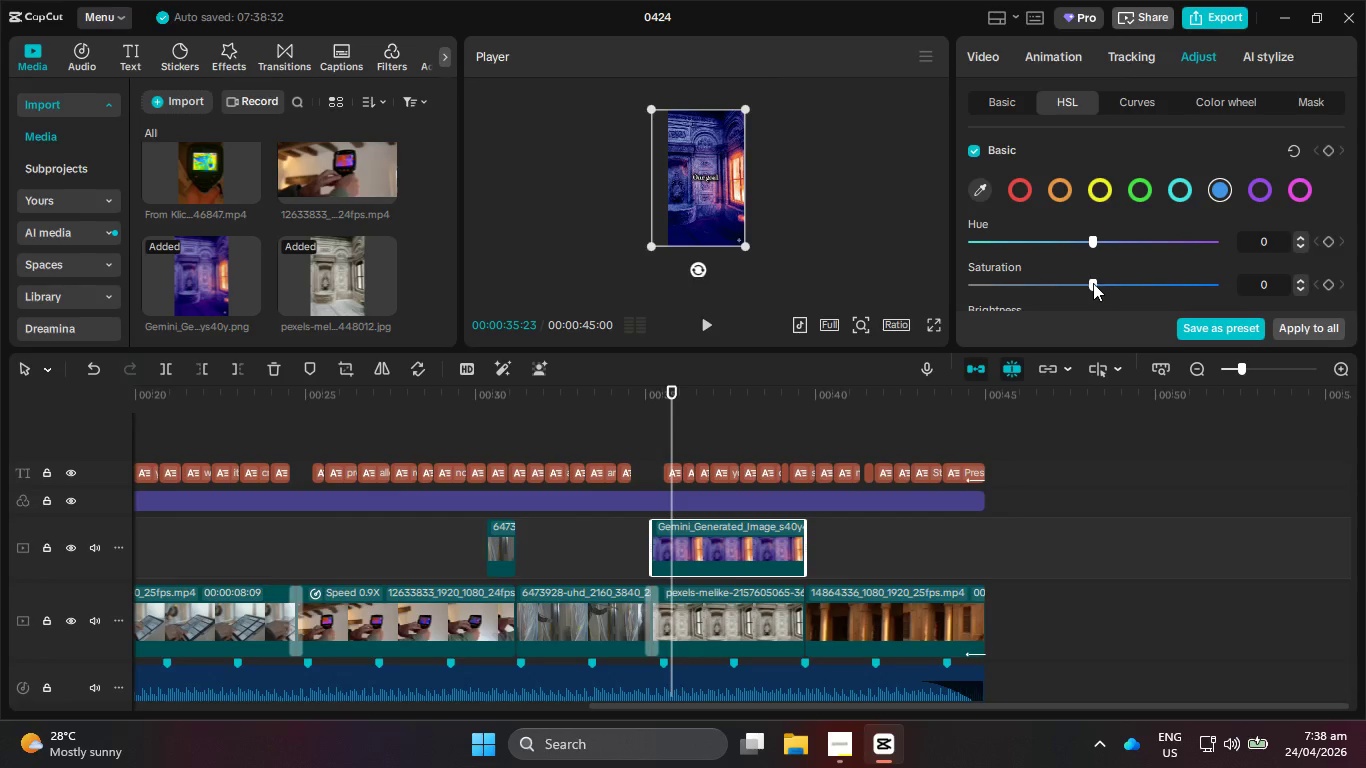 
left_click_drag(start_coordinate=[1093, 283], to_coordinate=[1255, 291])
 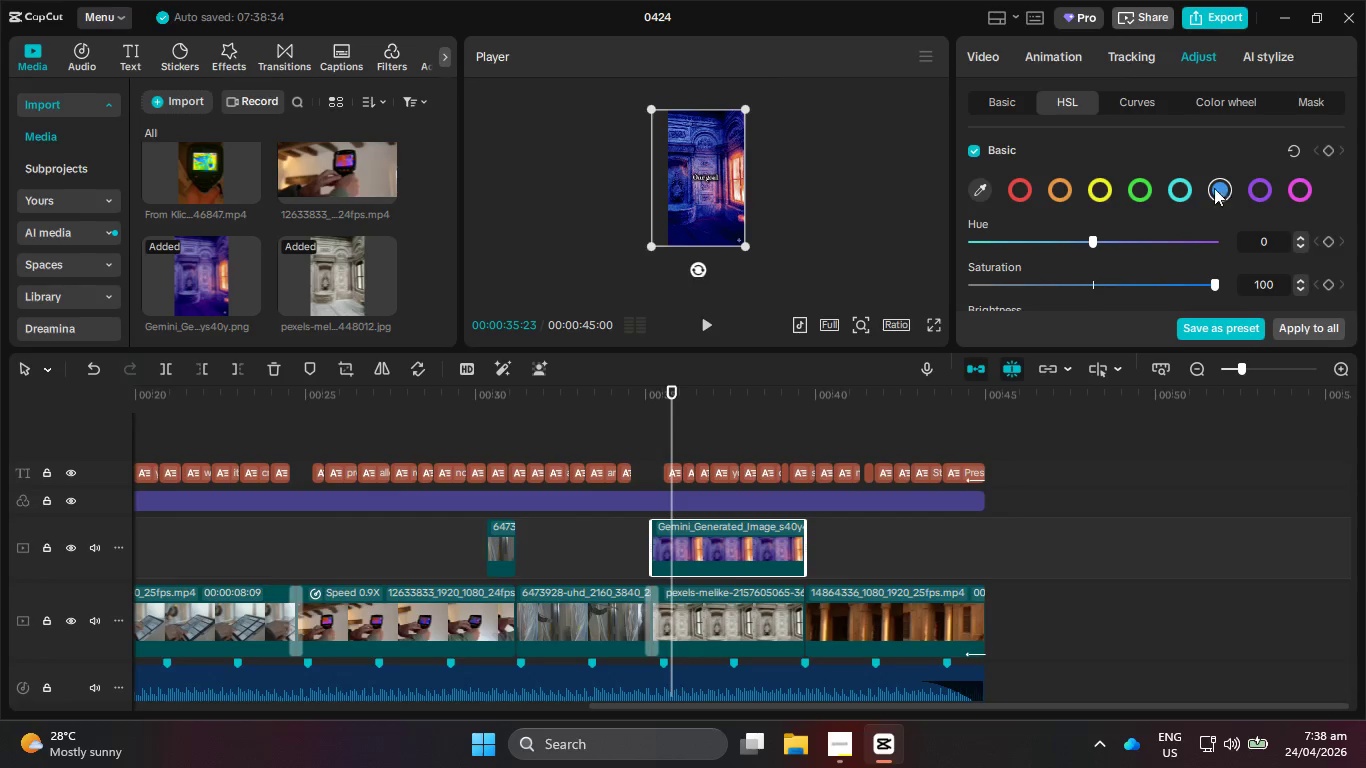 
left_click([1184, 188])
 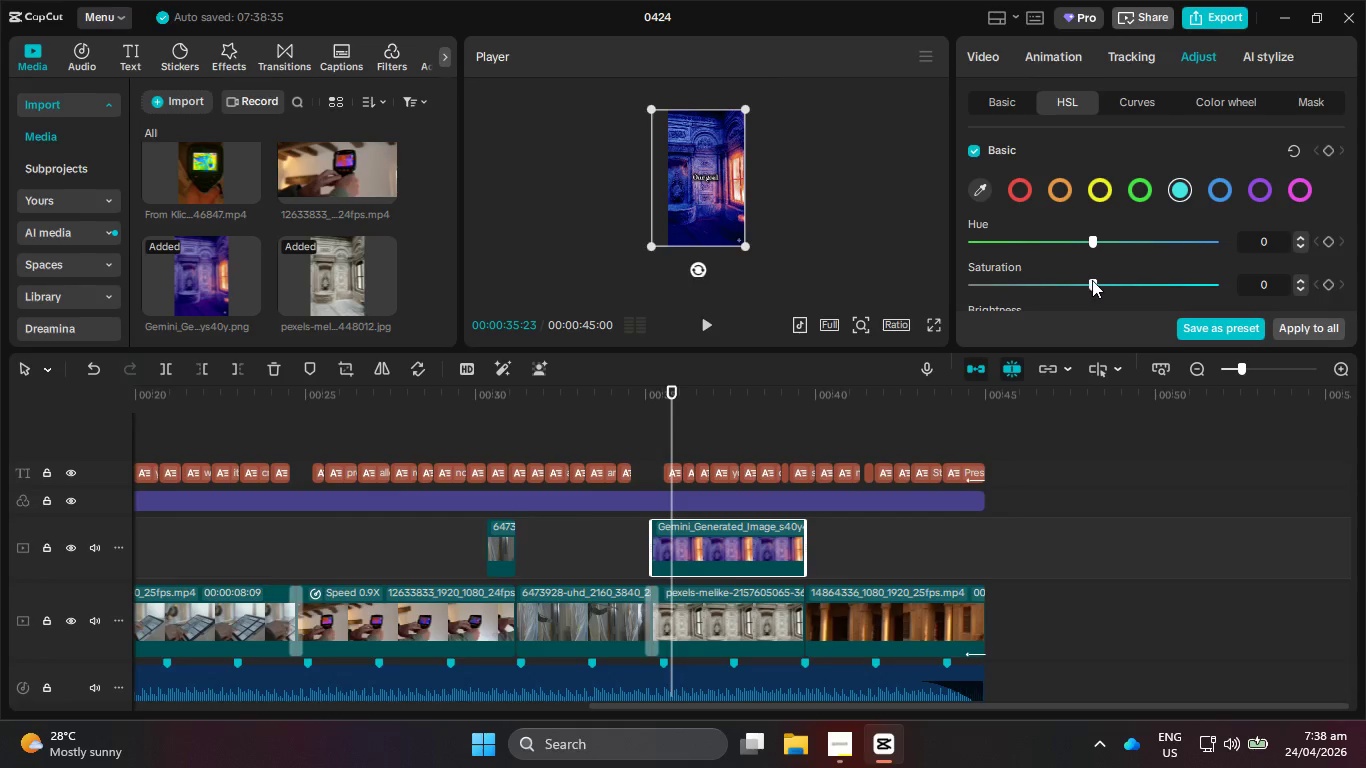 
left_click_drag(start_coordinate=[1095, 280], to_coordinate=[1258, 285])
 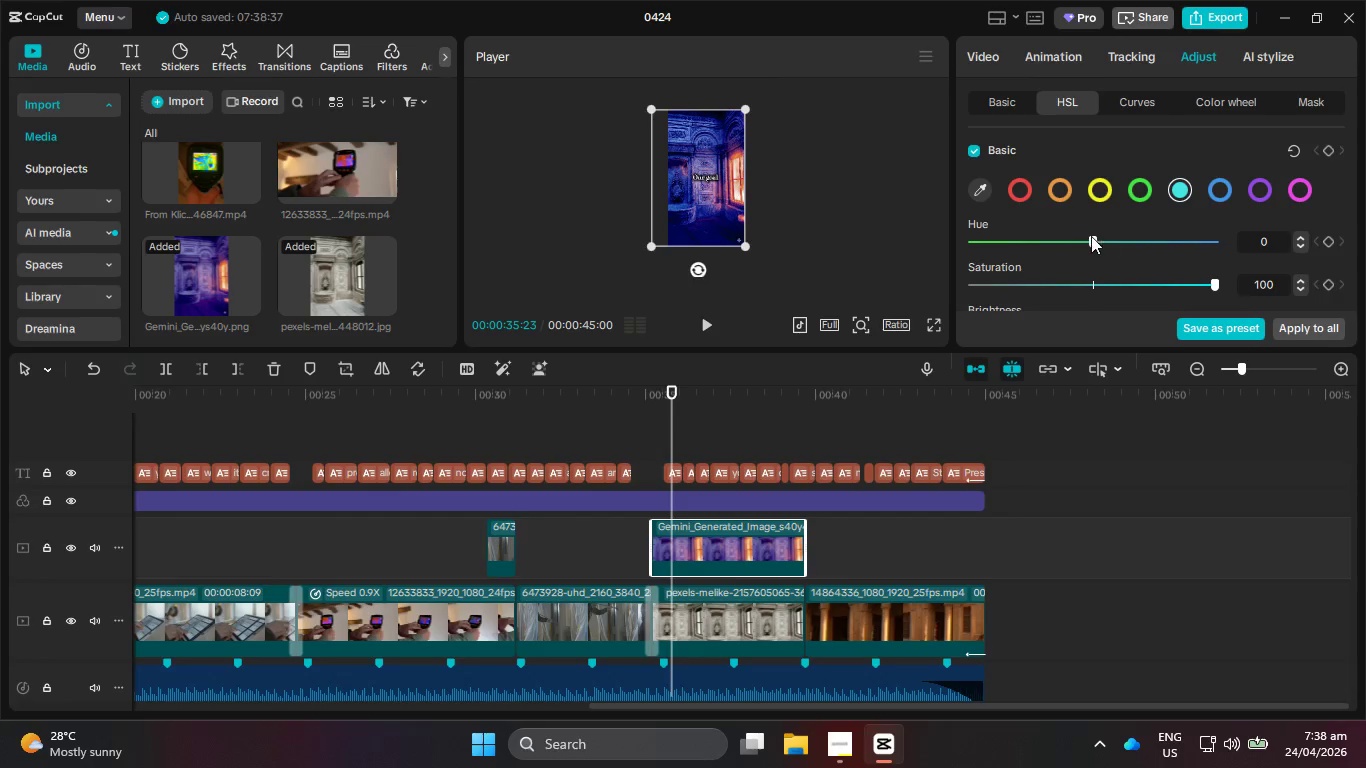 
left_click_drag(start_coordinate=[1086, 236], to_coordinate=[1256, 236])
 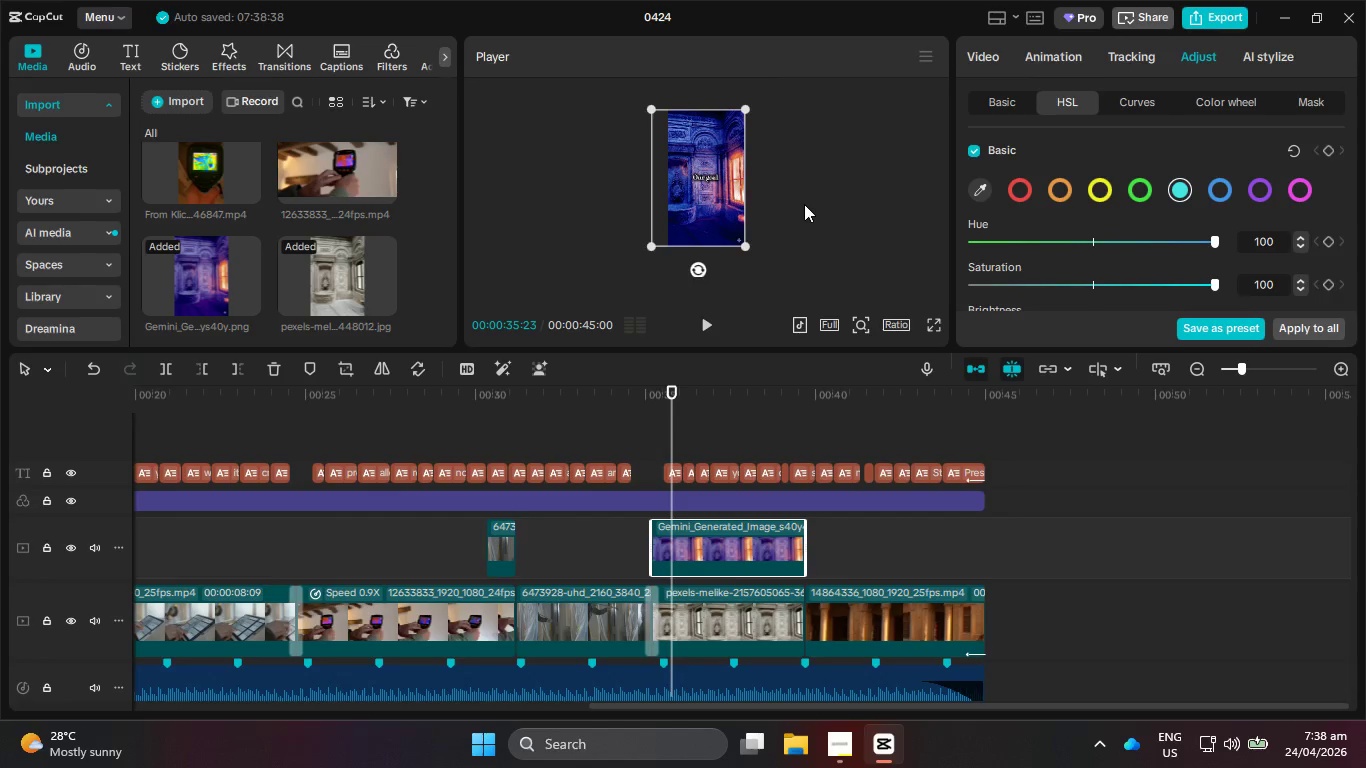 
hold_key(key=ControlLeft, duration=2.47)
scroll: coordinate [797, 204], scroll_direction: up, amount: 5.0
 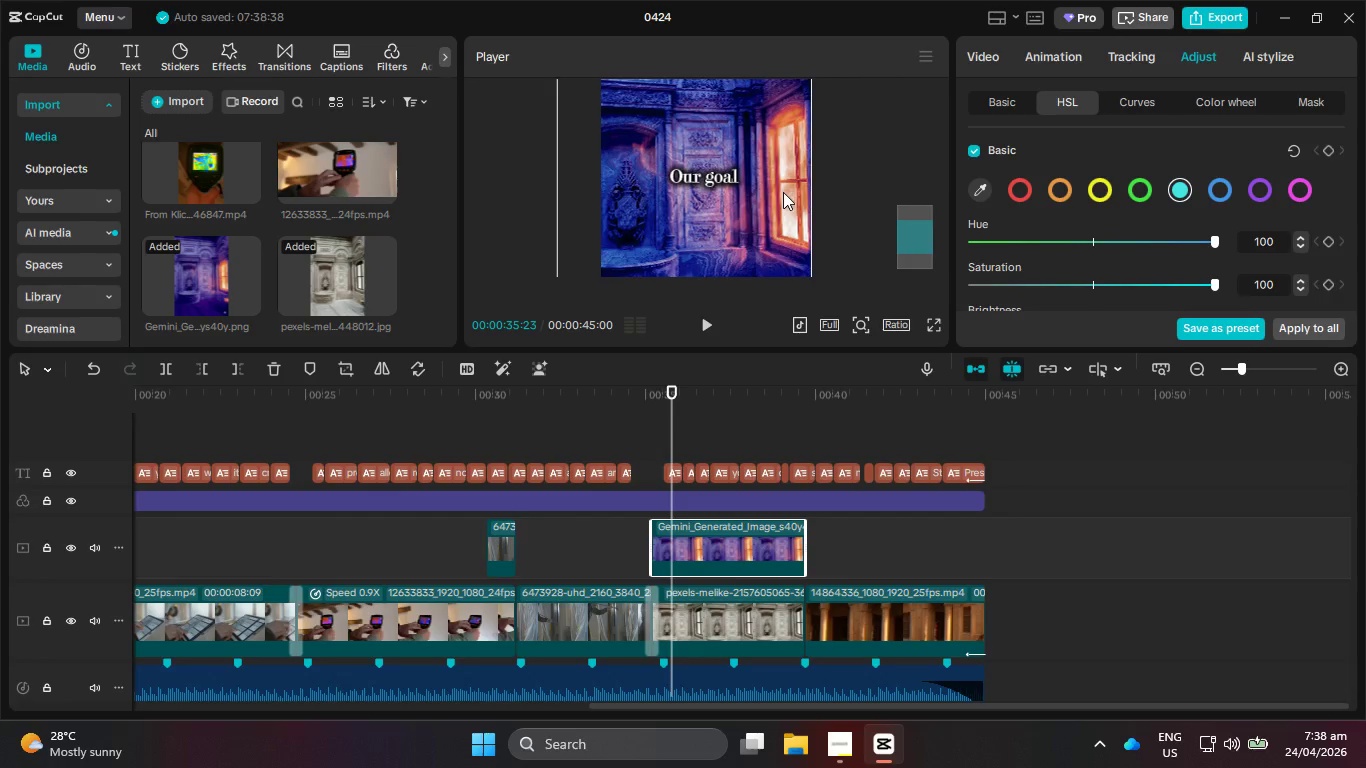 
scroll: coordinate [783, 192], scroll_direction: down, amount: 6.0
 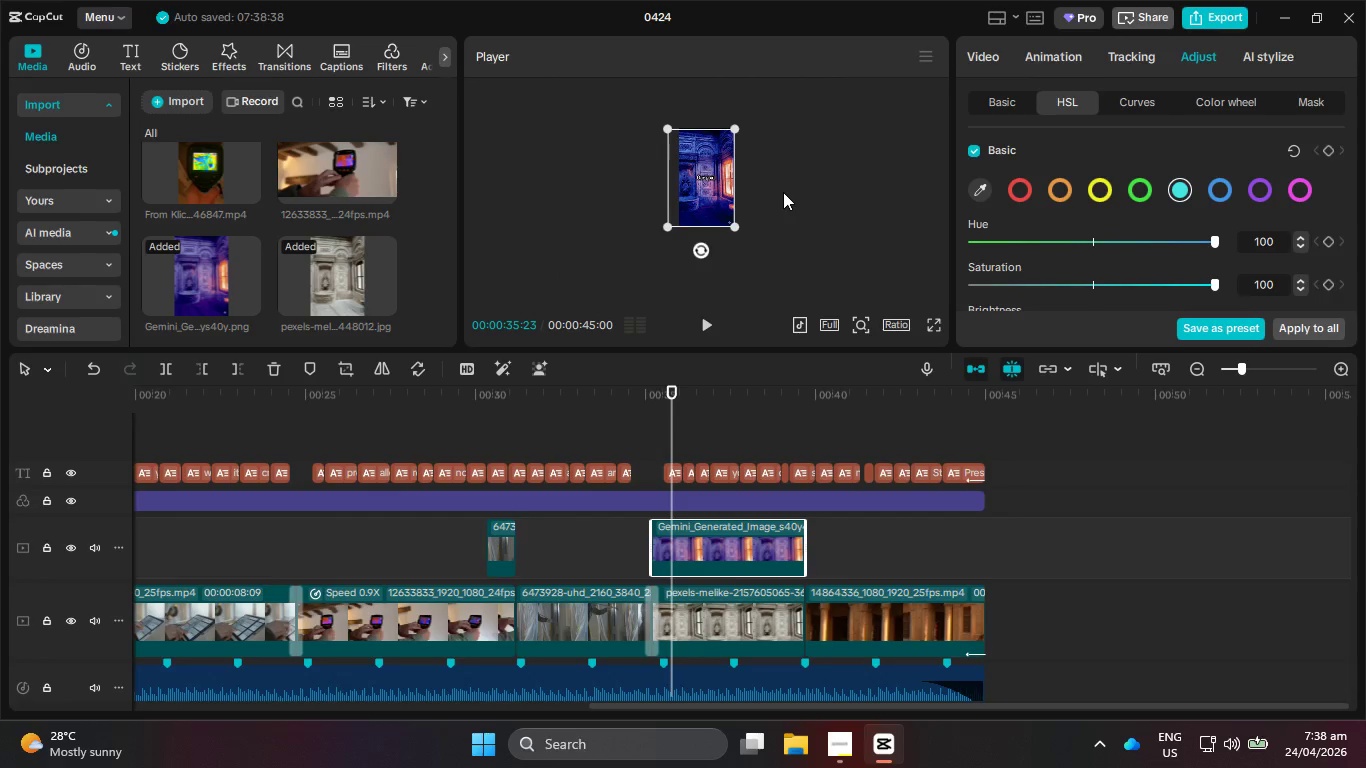 
scroll: coordinate [783, 192], scroll_direction: up, amount: 3.0
 